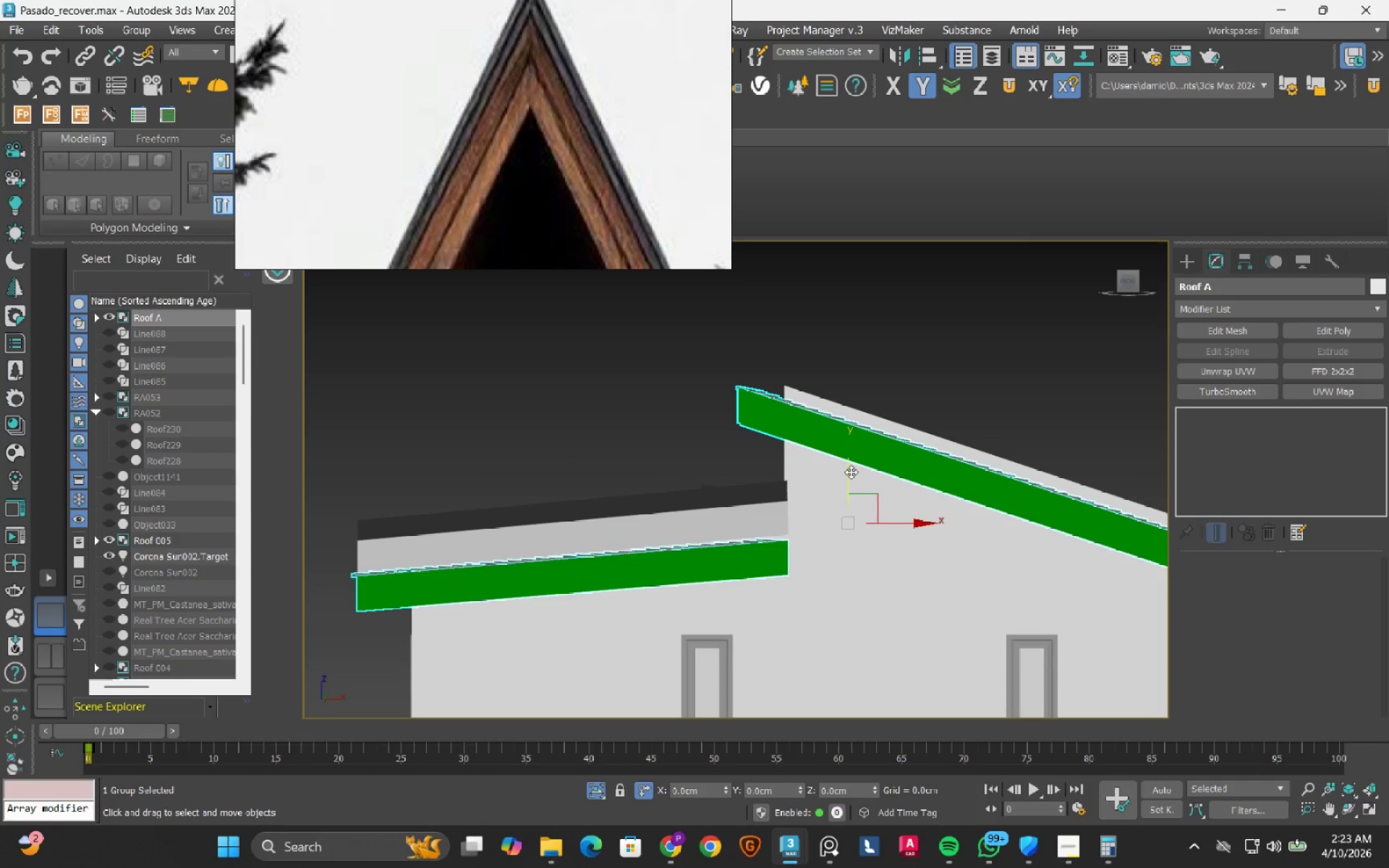 
left_click_drag(start_coordinate=[851, 468], to_coordinate=[827, 417])
 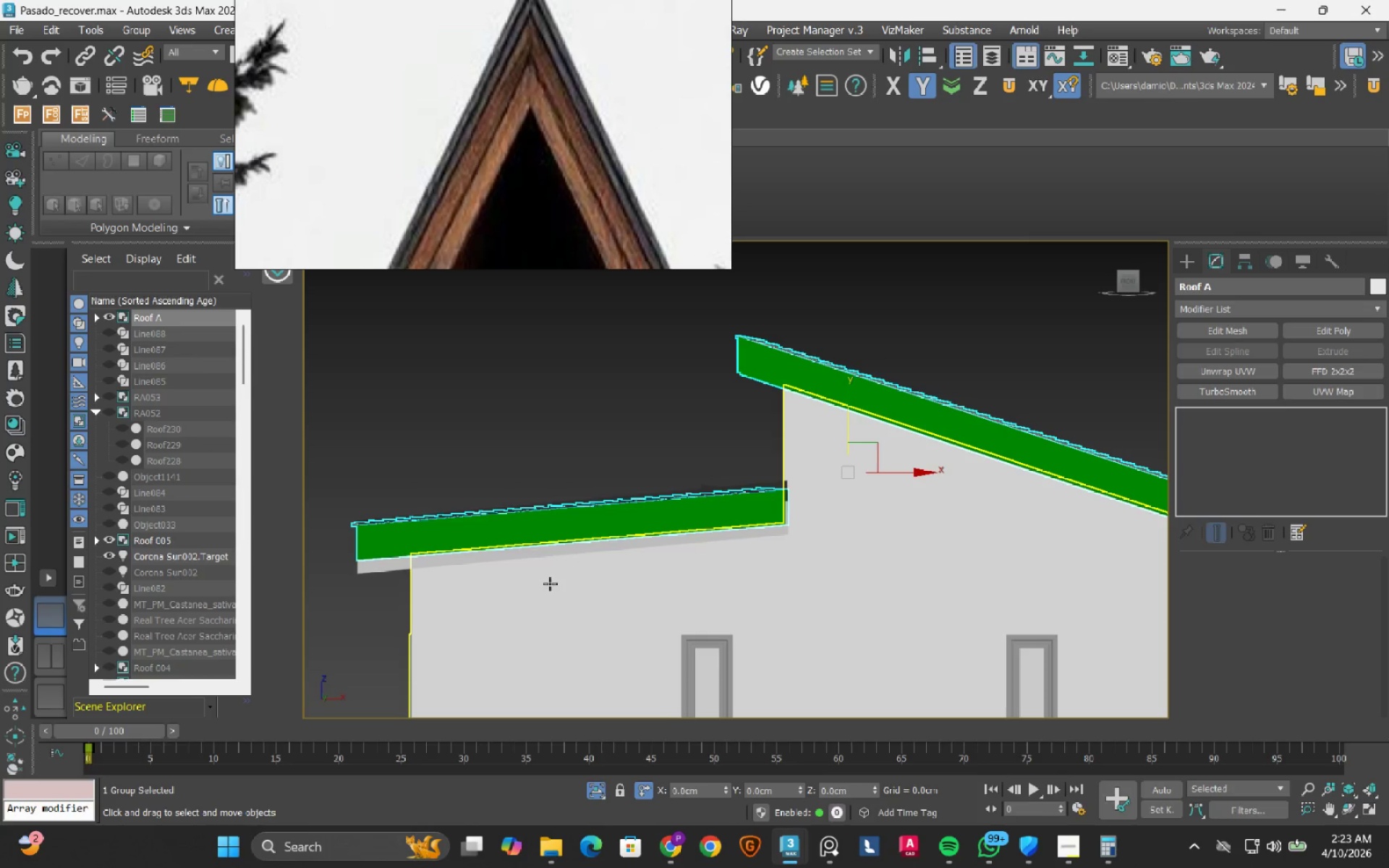 
mouse_move([545, 571])
 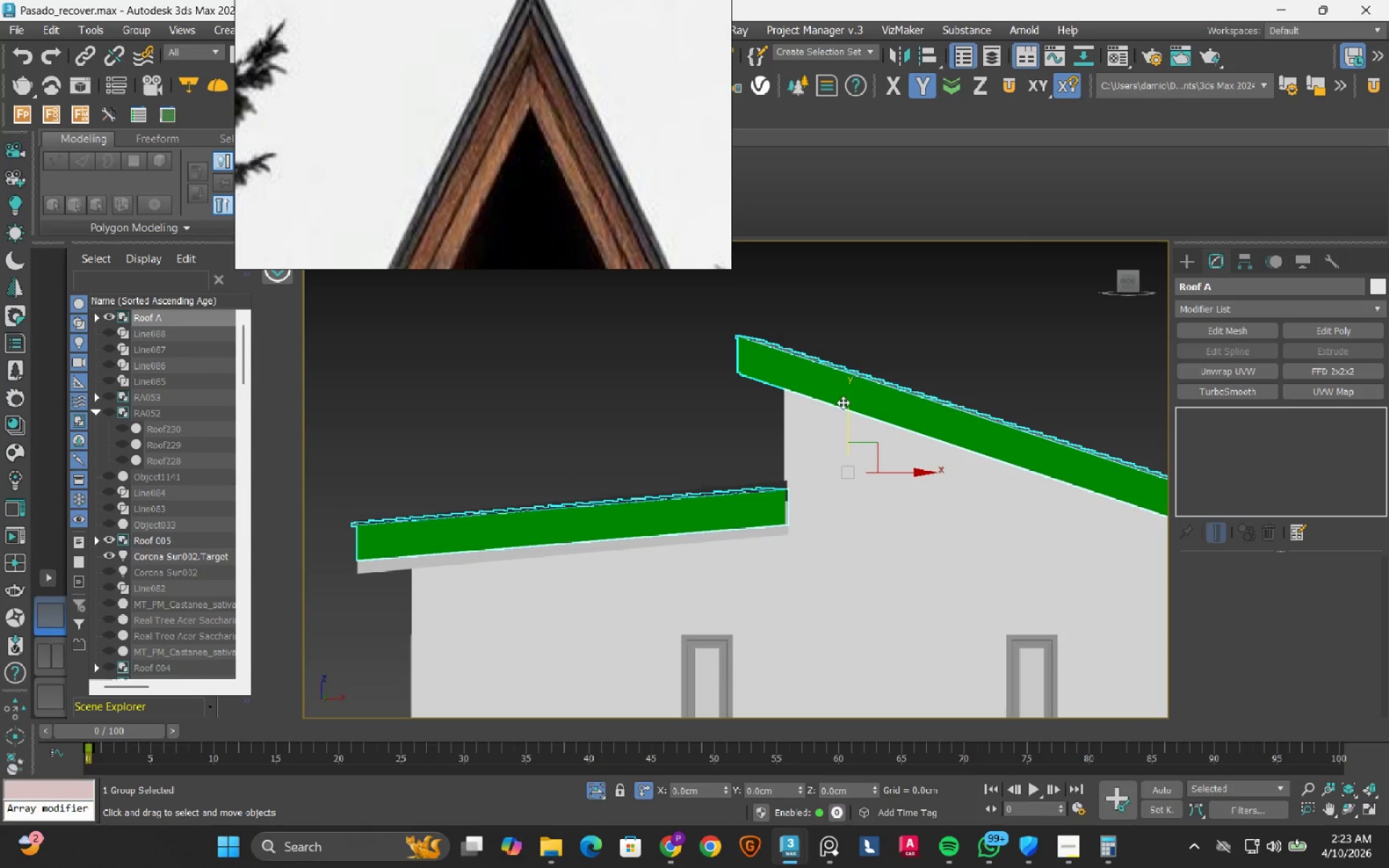 
left_click_drag(start_coordinate=[846, 407], to_coordinate=[848, 401])
 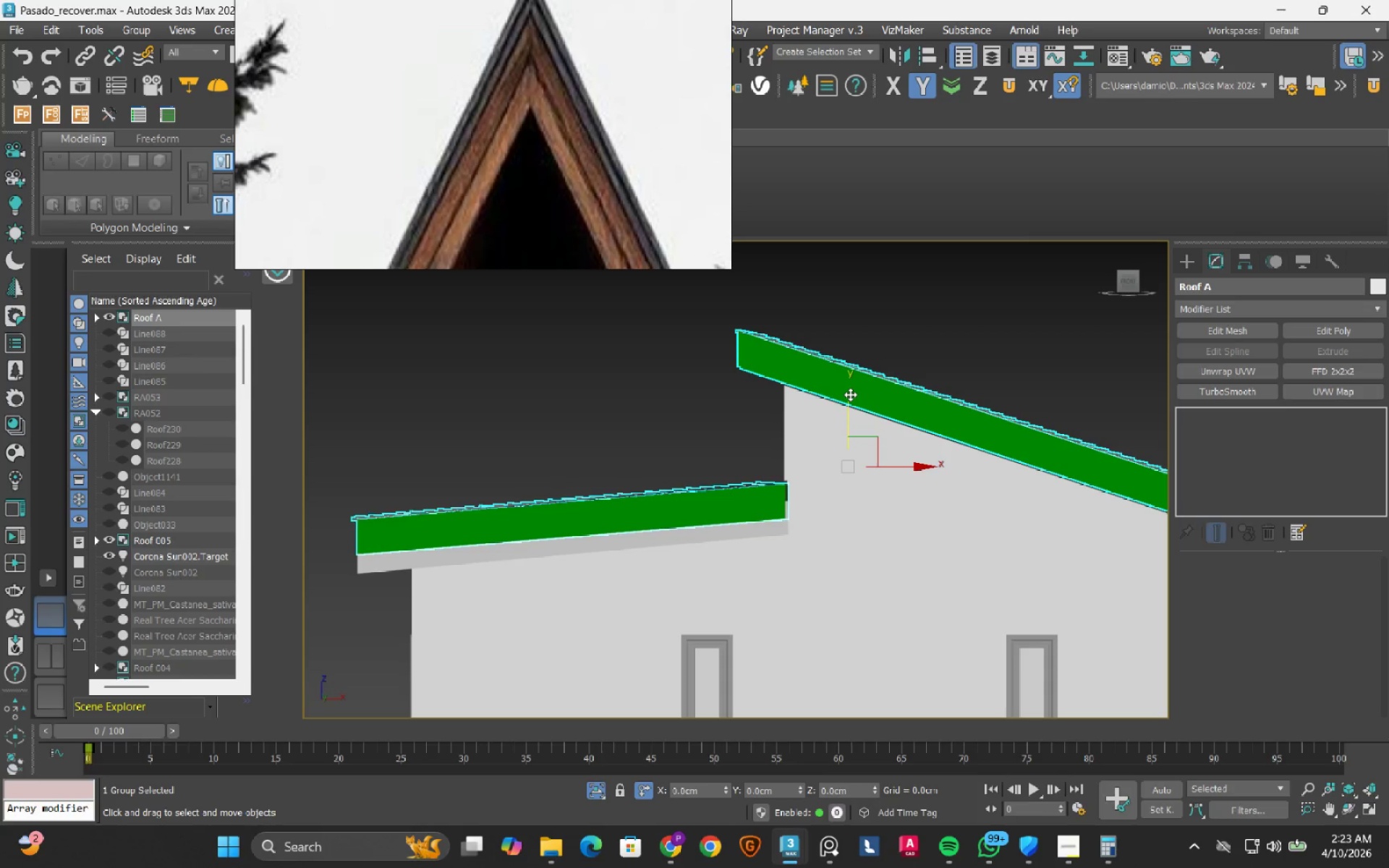 
key(F3)
 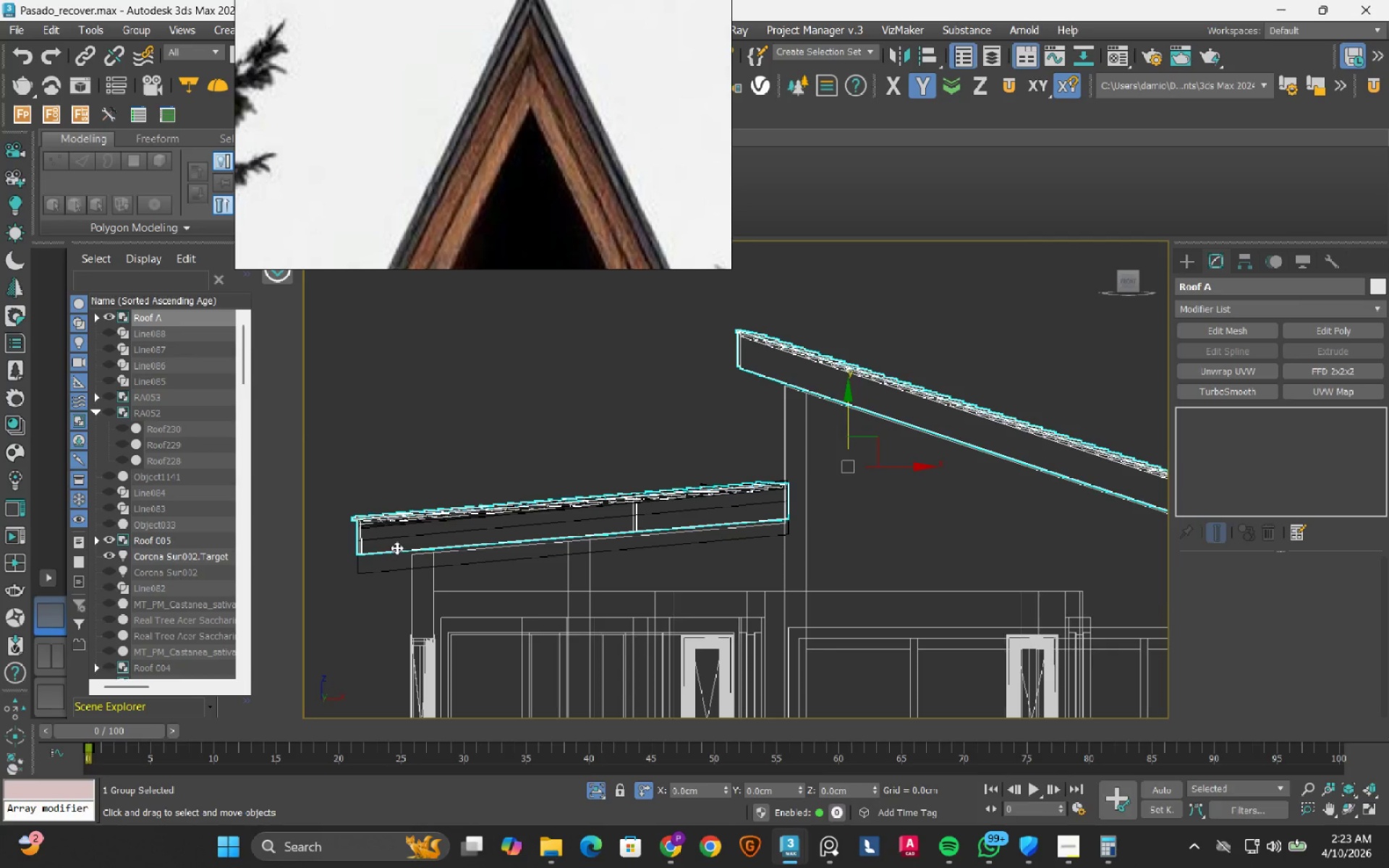 
scroll: coordinate [392, 551], scroll_direction: up, amount: 3.0
 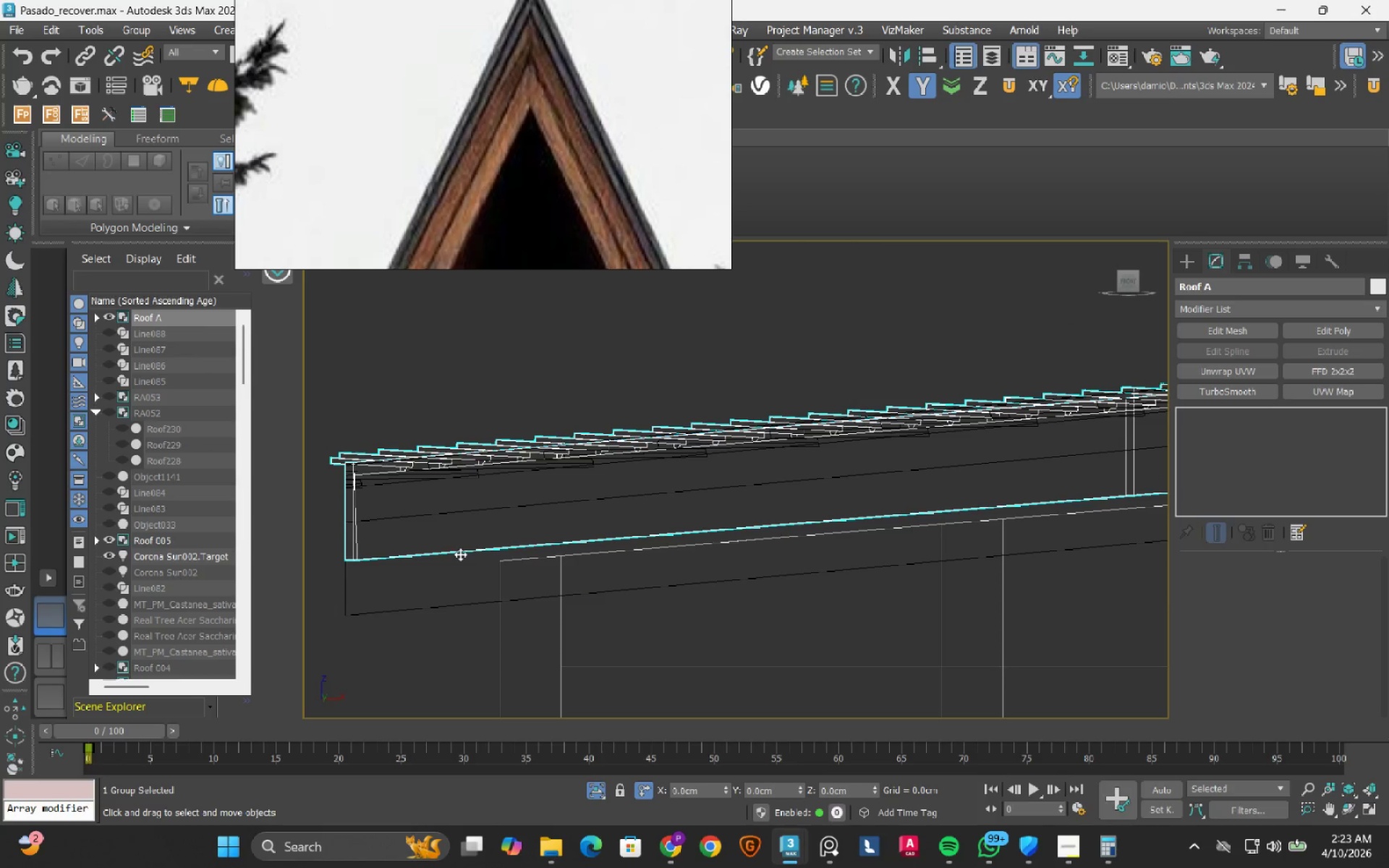 
scroll: coordinate [150, 573], scroll_direction: down, amount: 3.0
 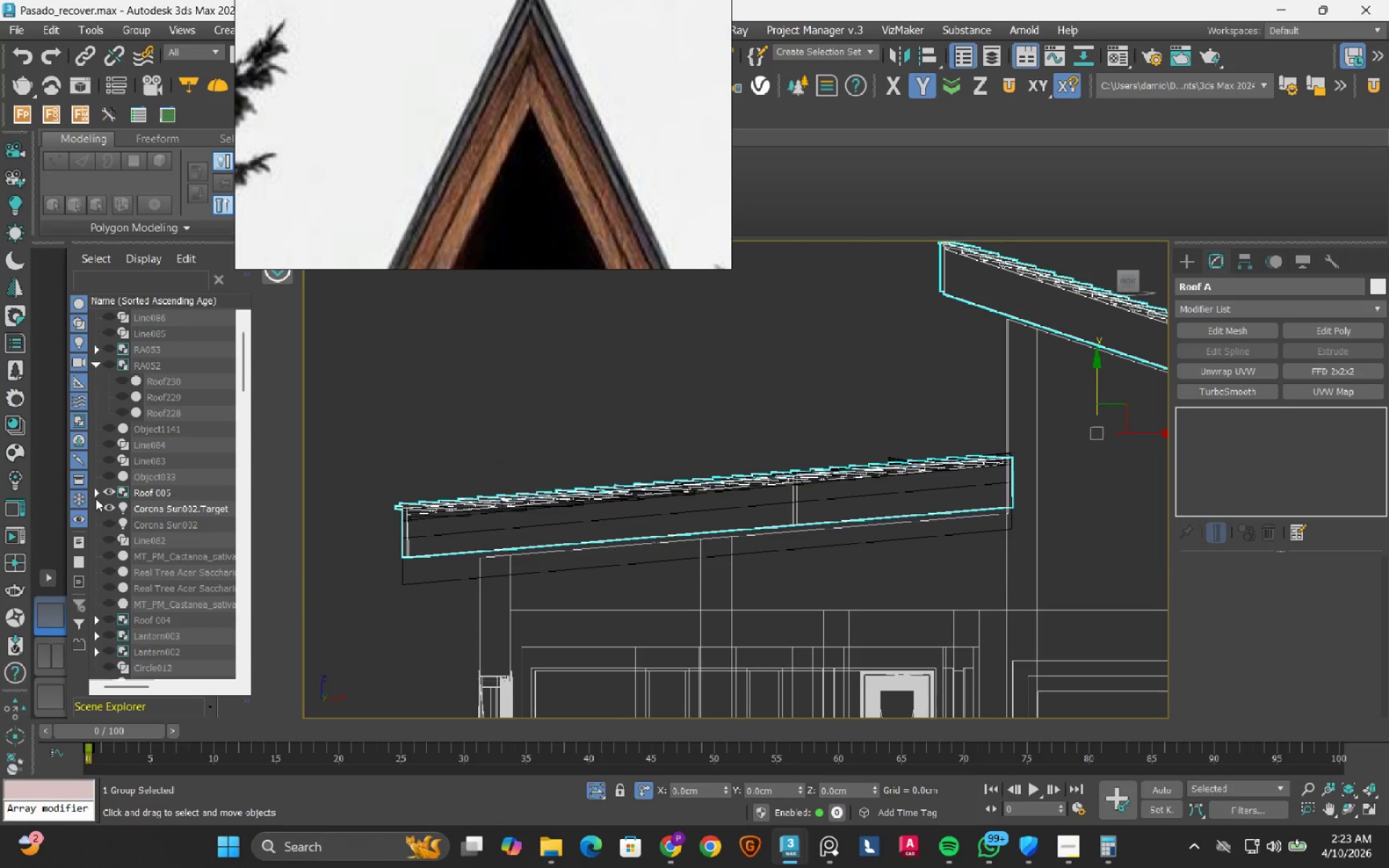 
left_click([95, 496])
 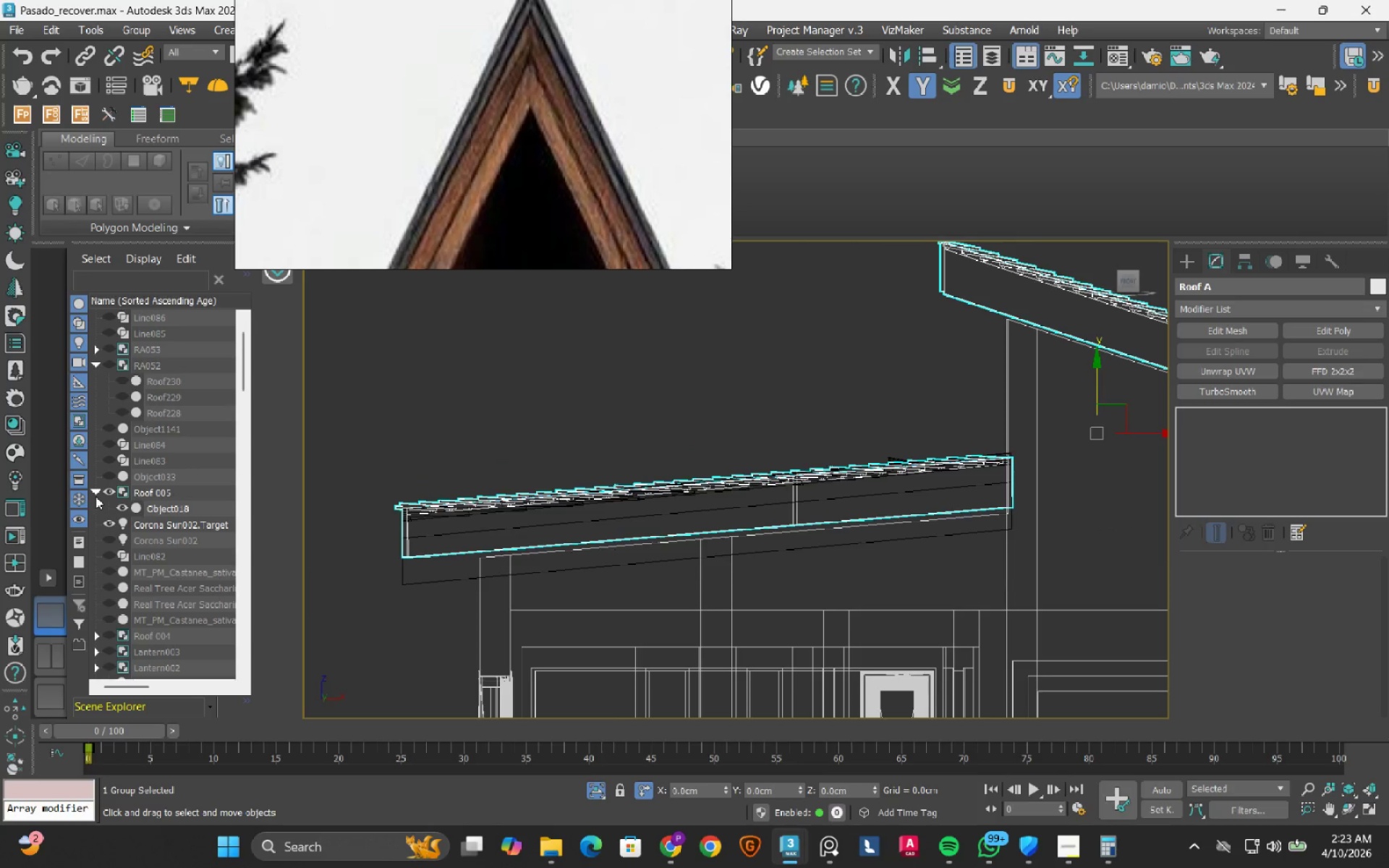 
left_click([95, 496])
 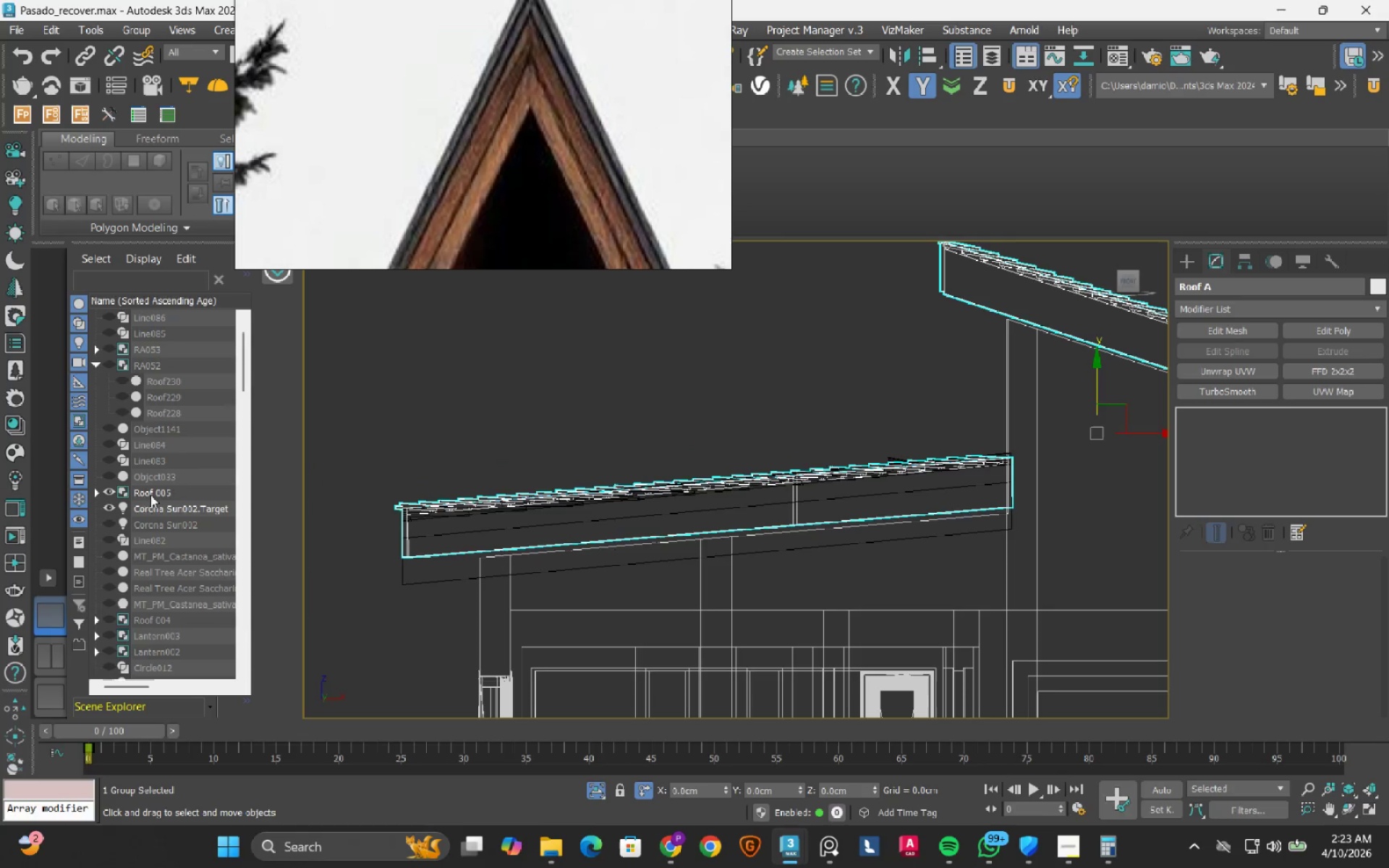 
left_click([153, 495])
 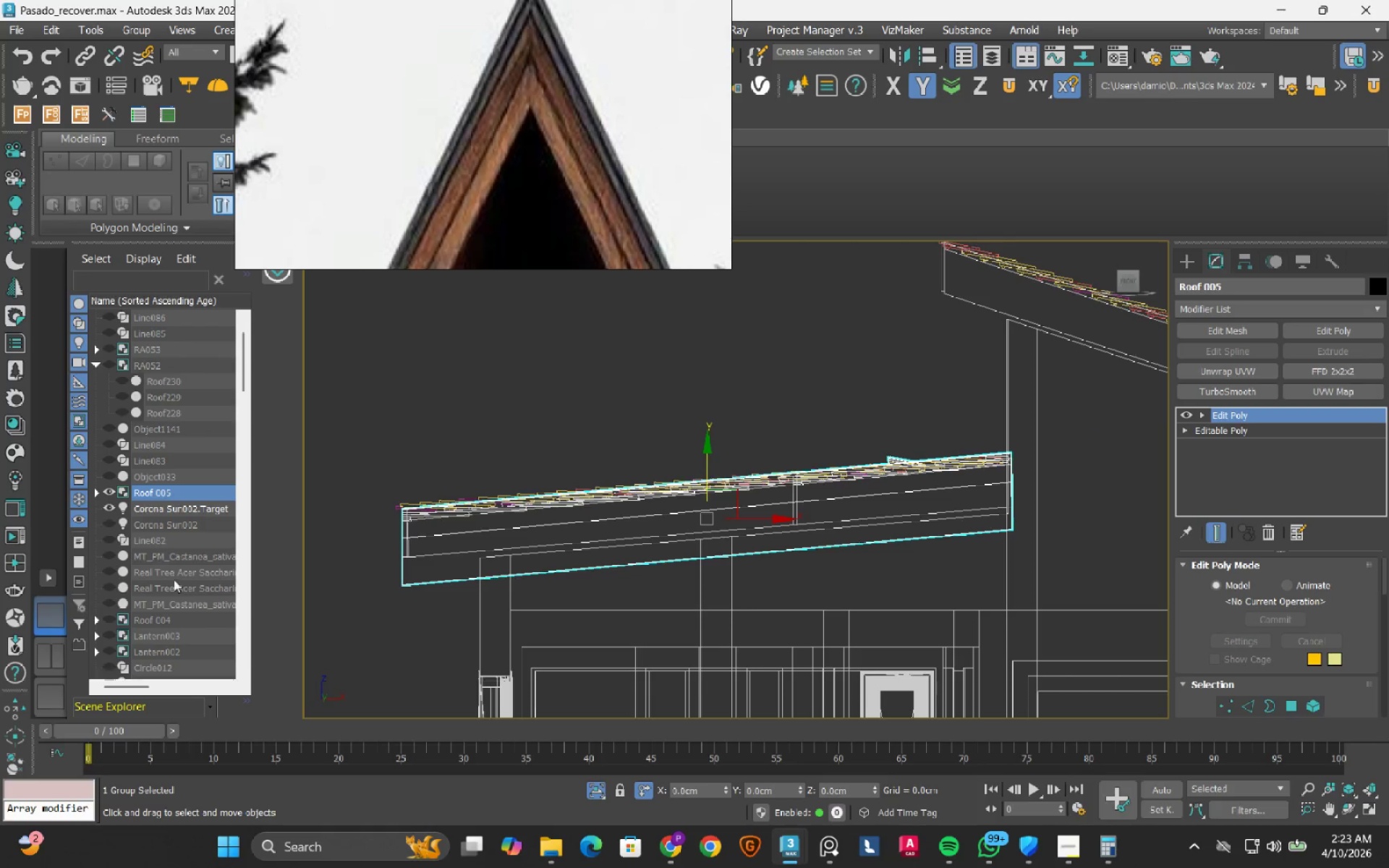 
left_click([164, 617])
 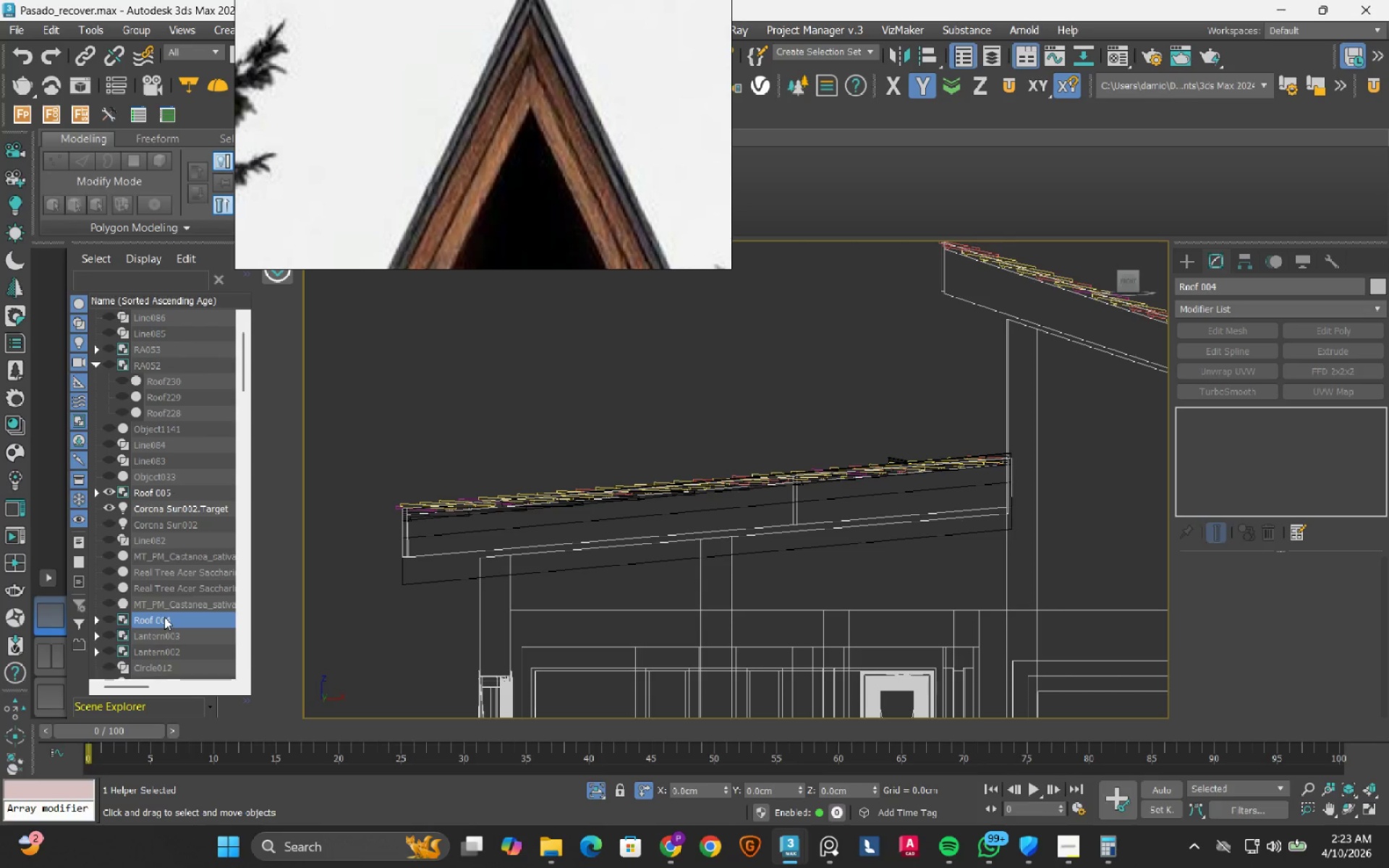 
right_click([164, 617])
 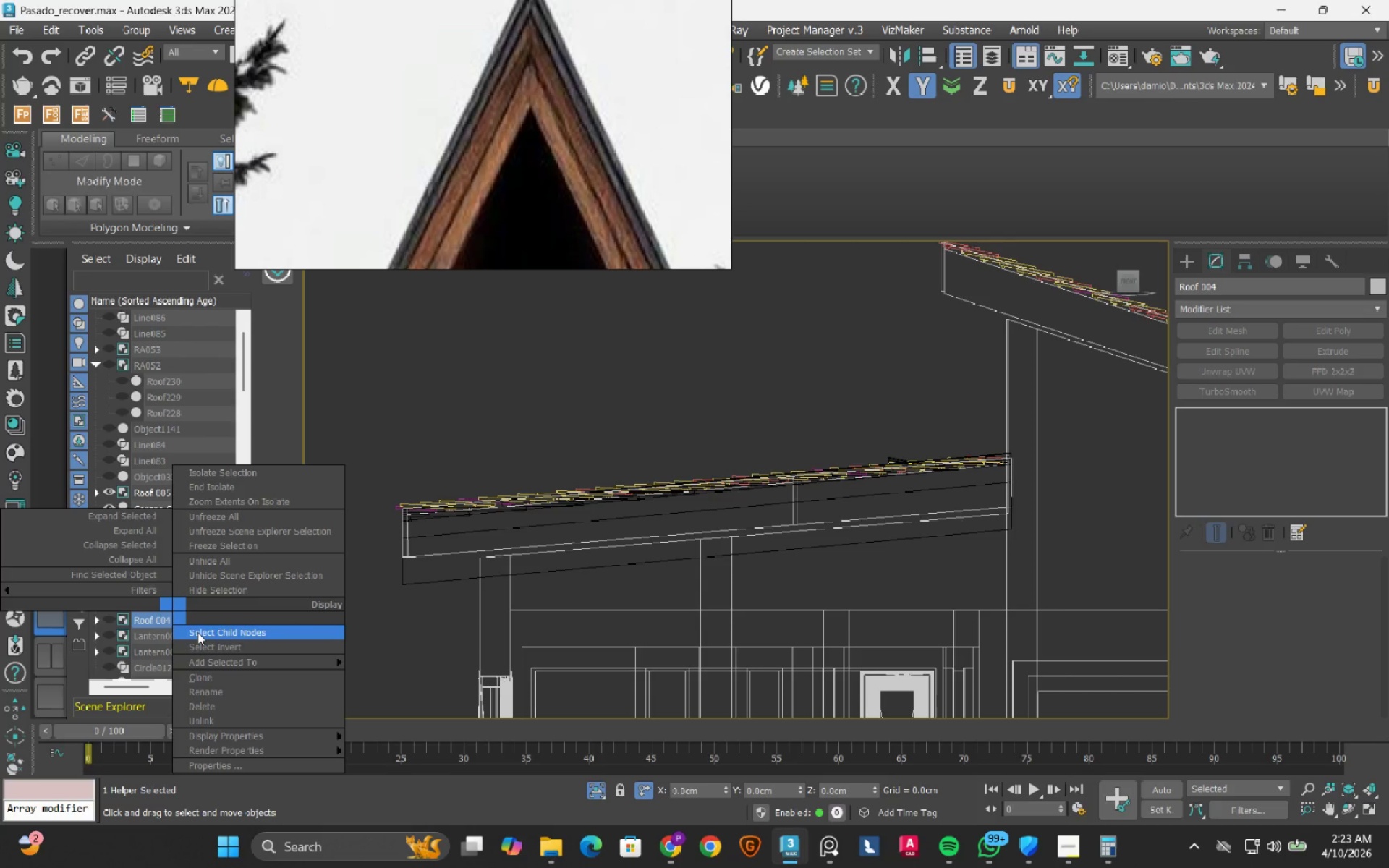 
left_click([197, 632])
 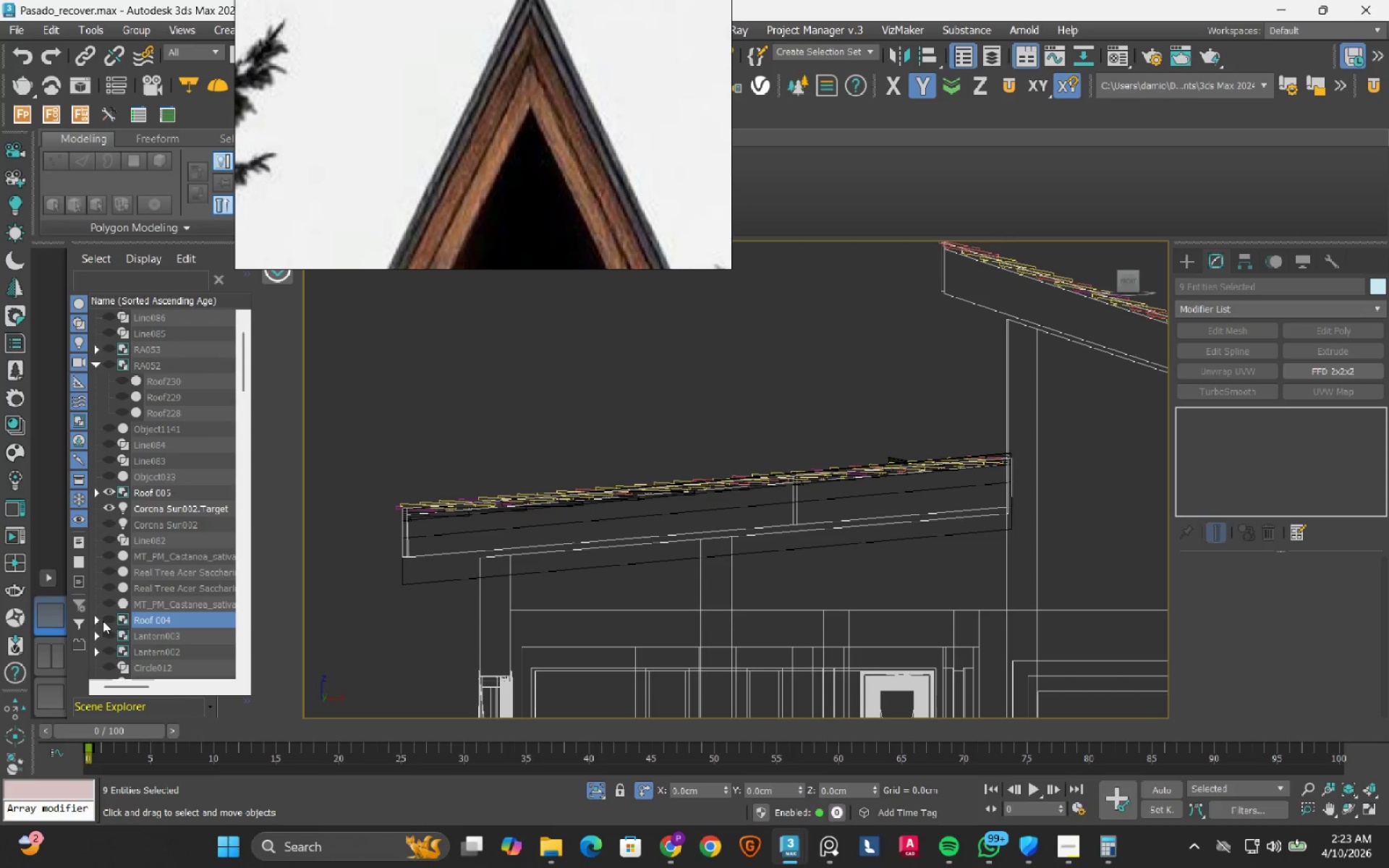 
left_click([109, 618])
 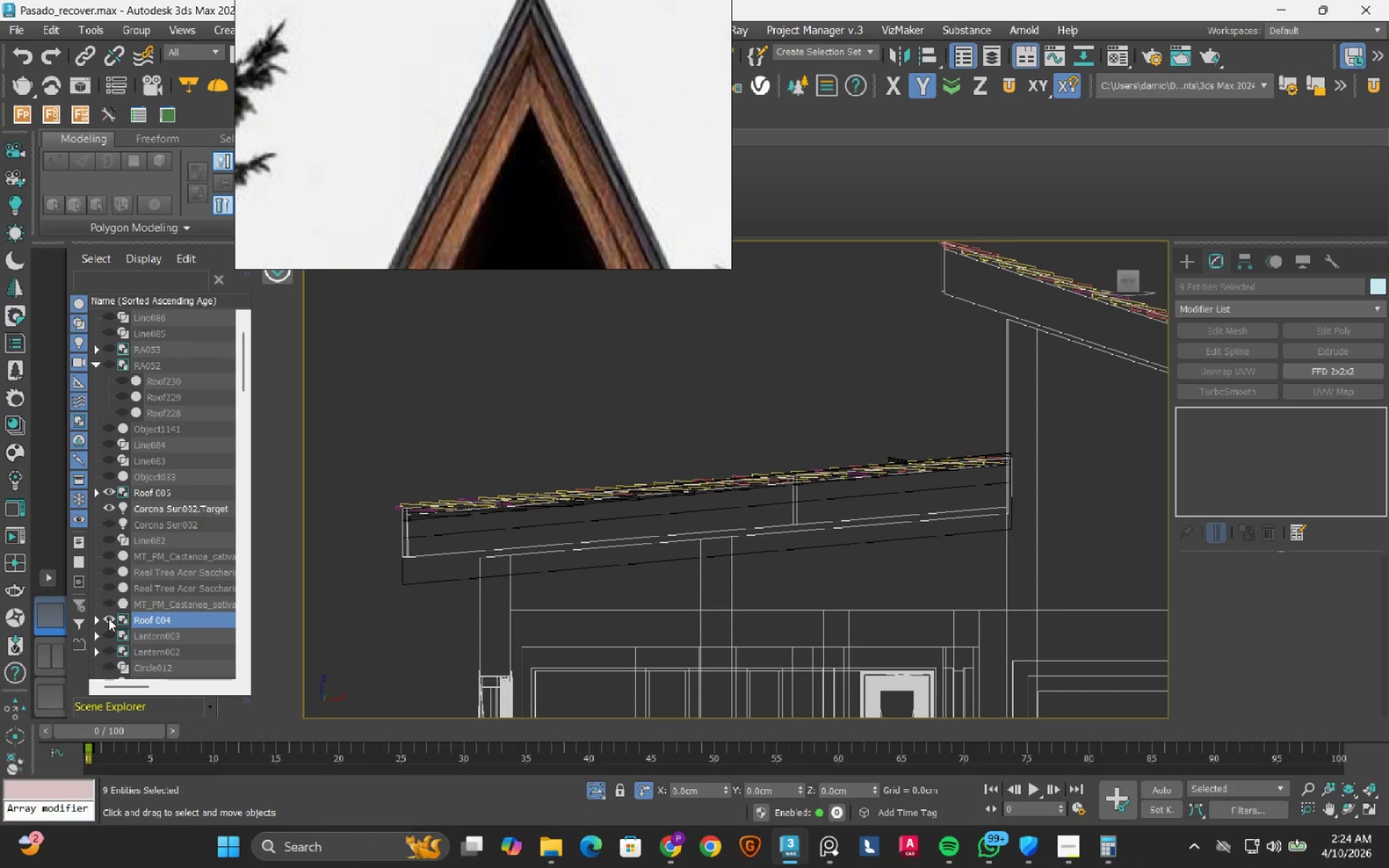 
left_click([109, 618])
 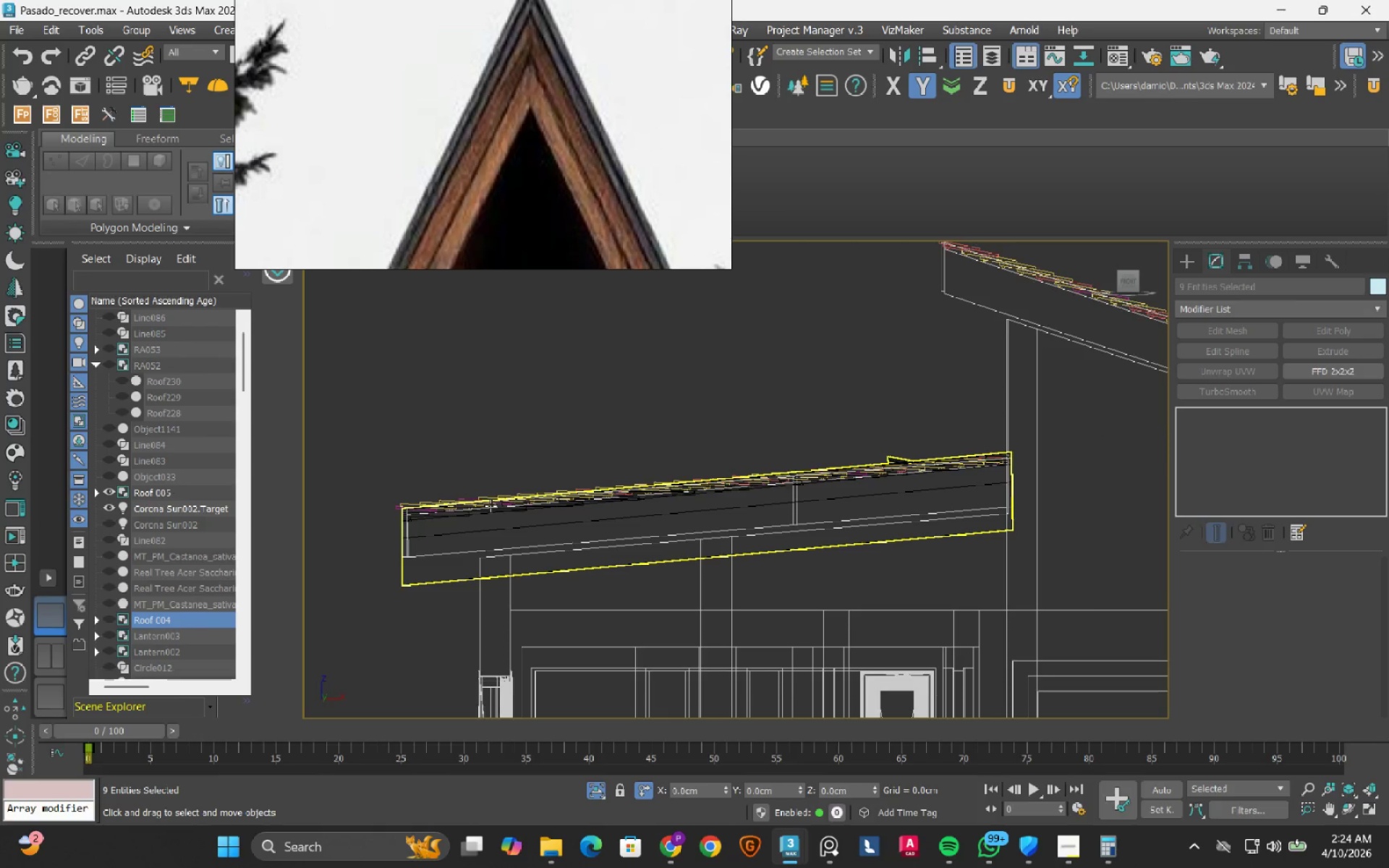 
scroll: coordinate [492, 509], scroll_direction: down, amount: 4.0
 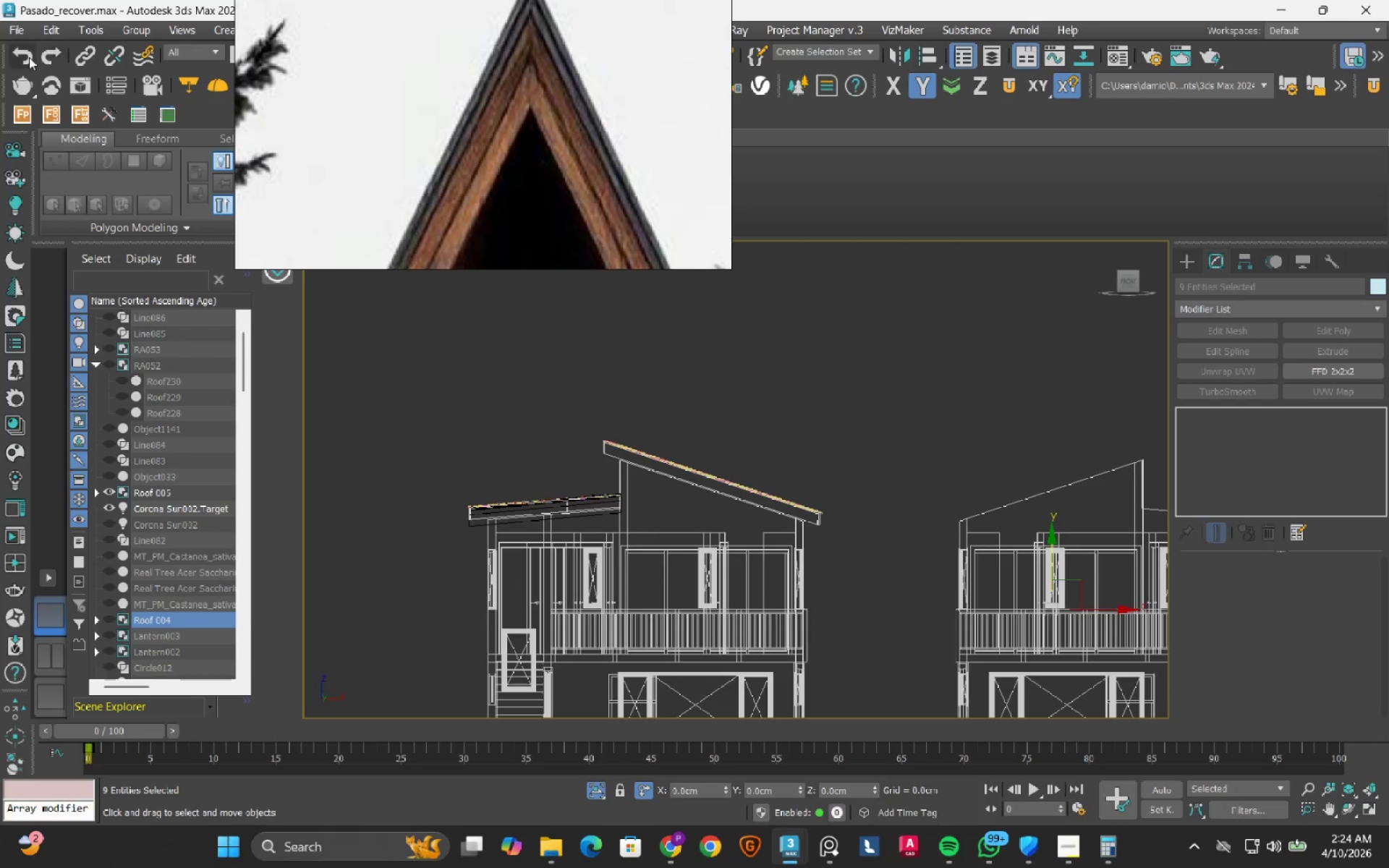 
left_click([27, 58])
 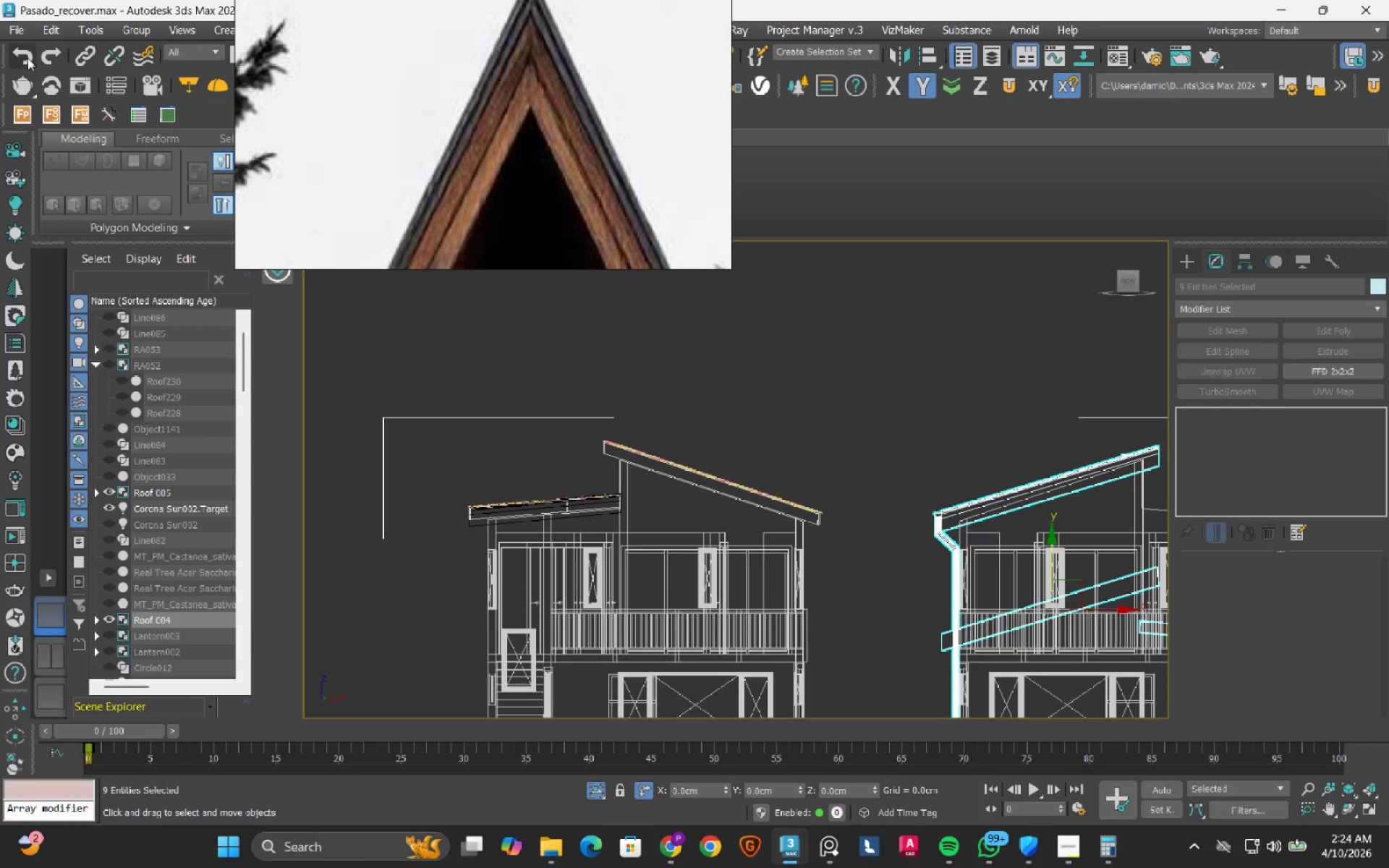 
left_click([27, 58])
 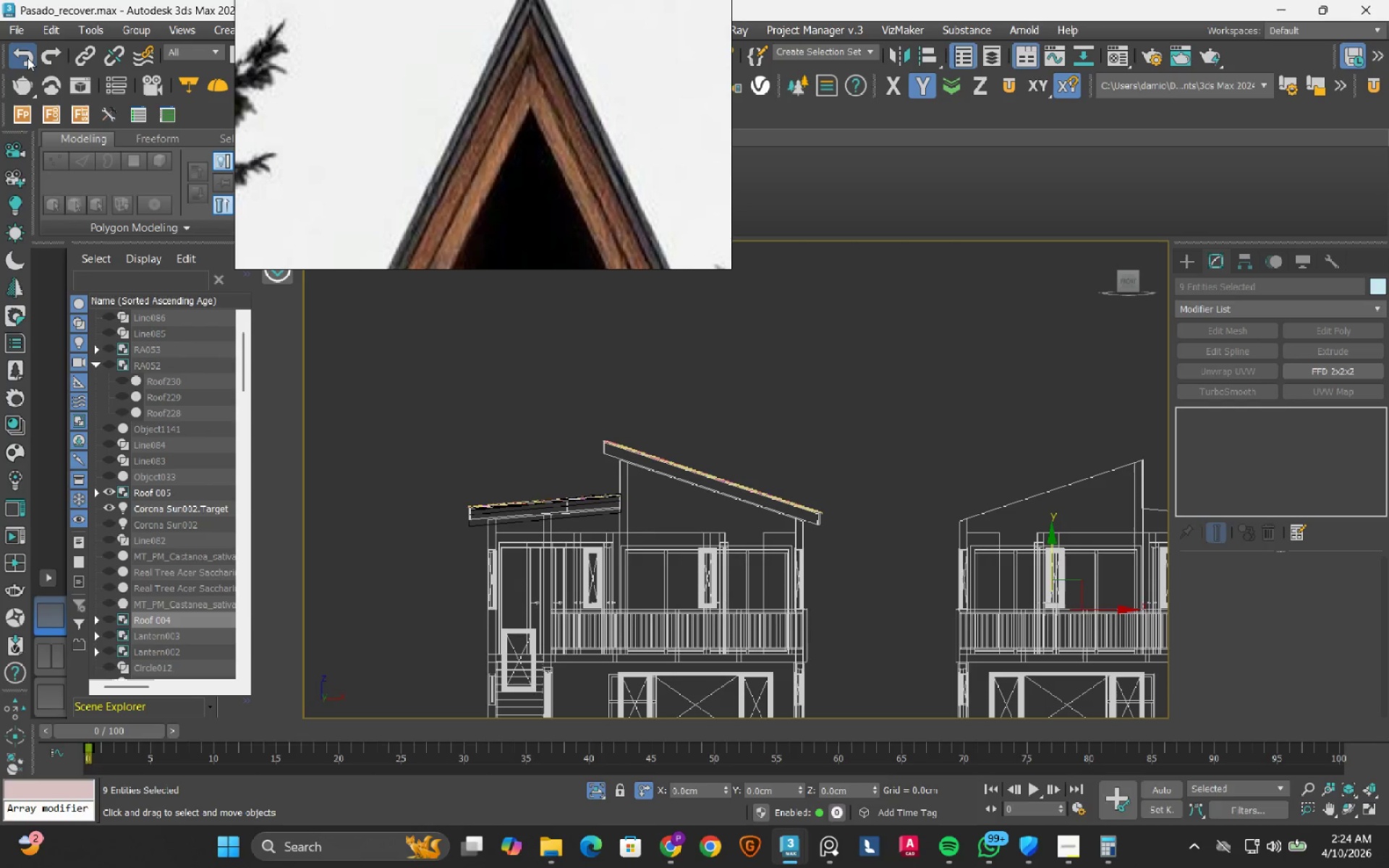 
left_click([27, 58])
 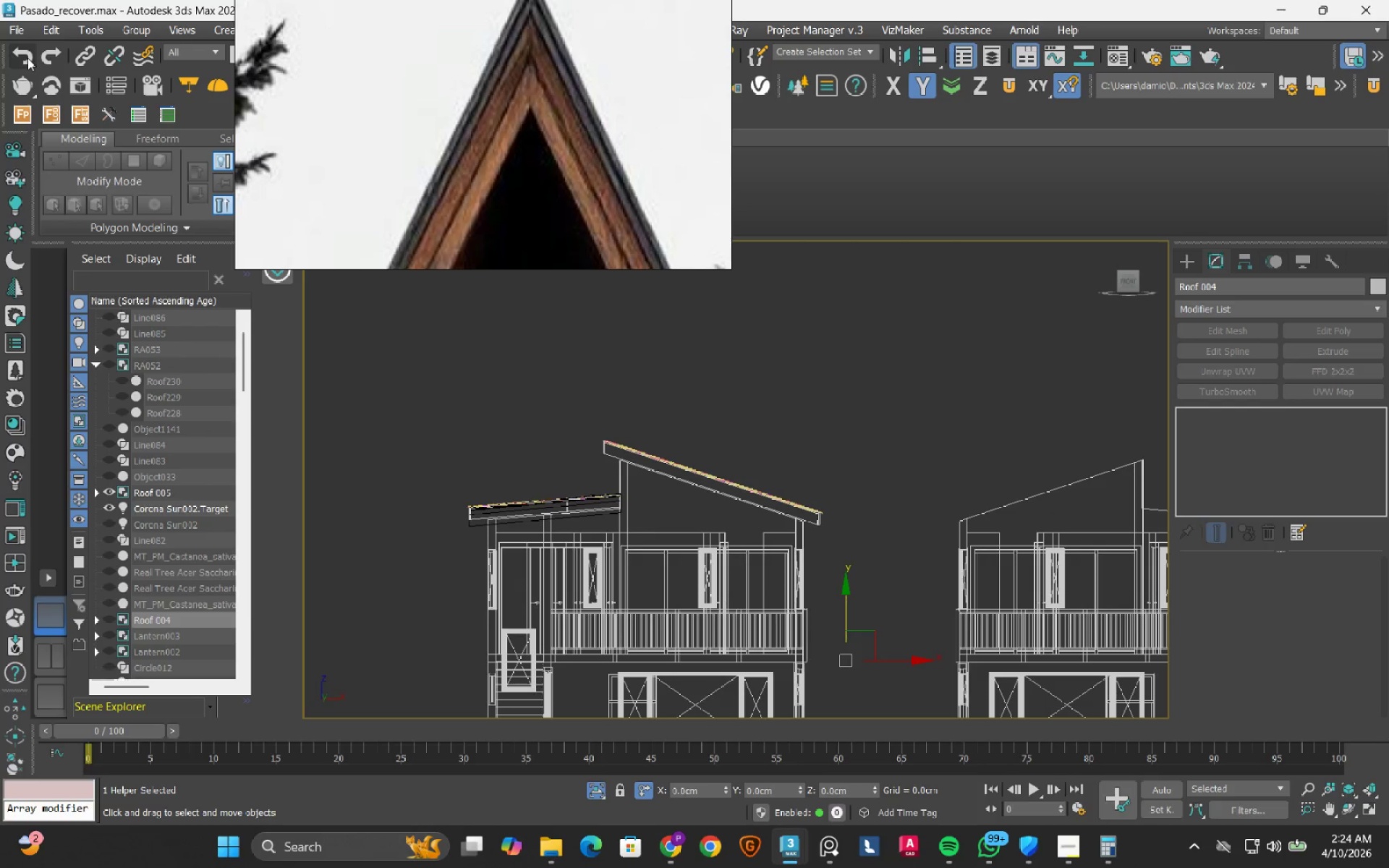 
left_click([27, 58])
 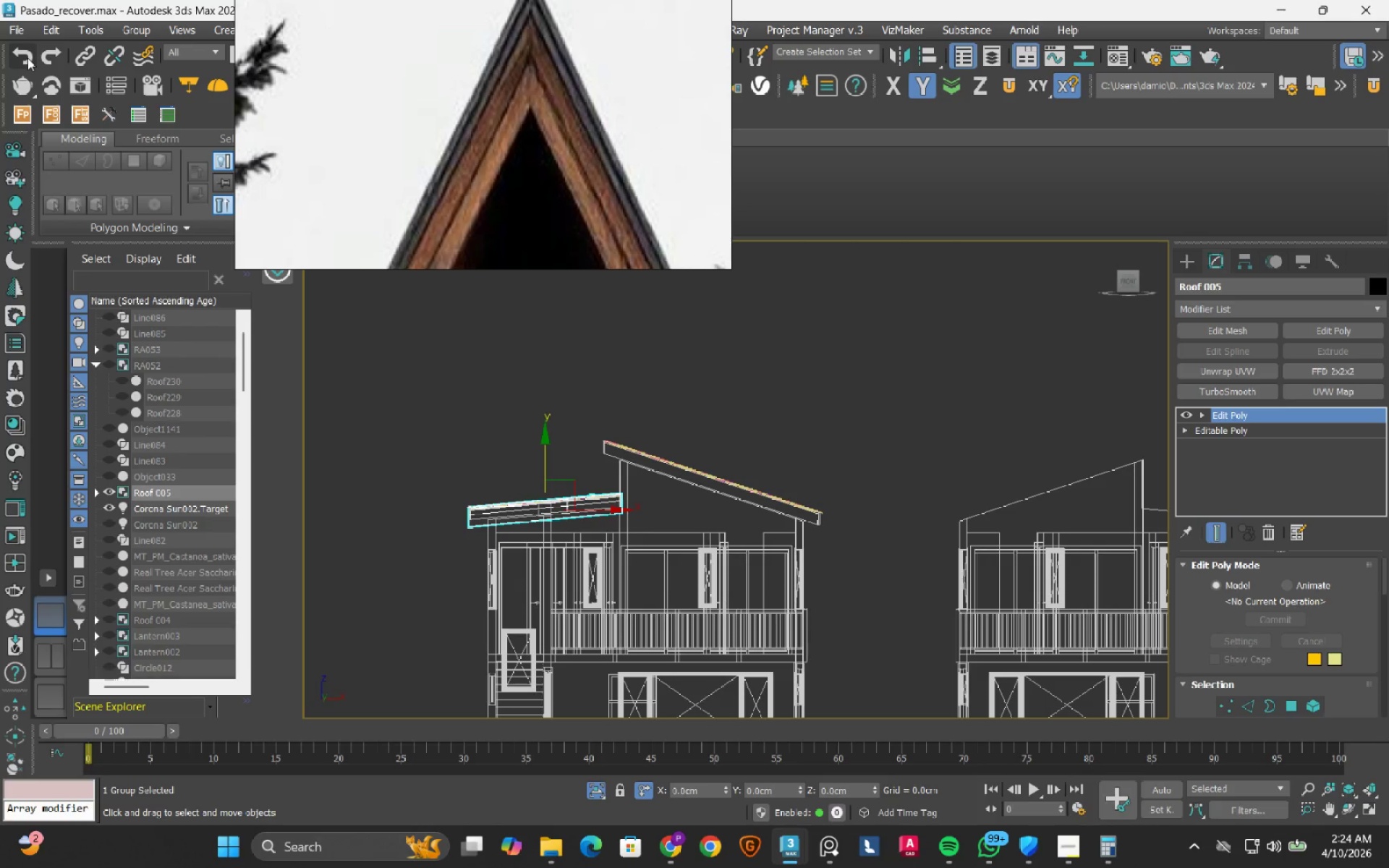 
left_click([27, 58])
 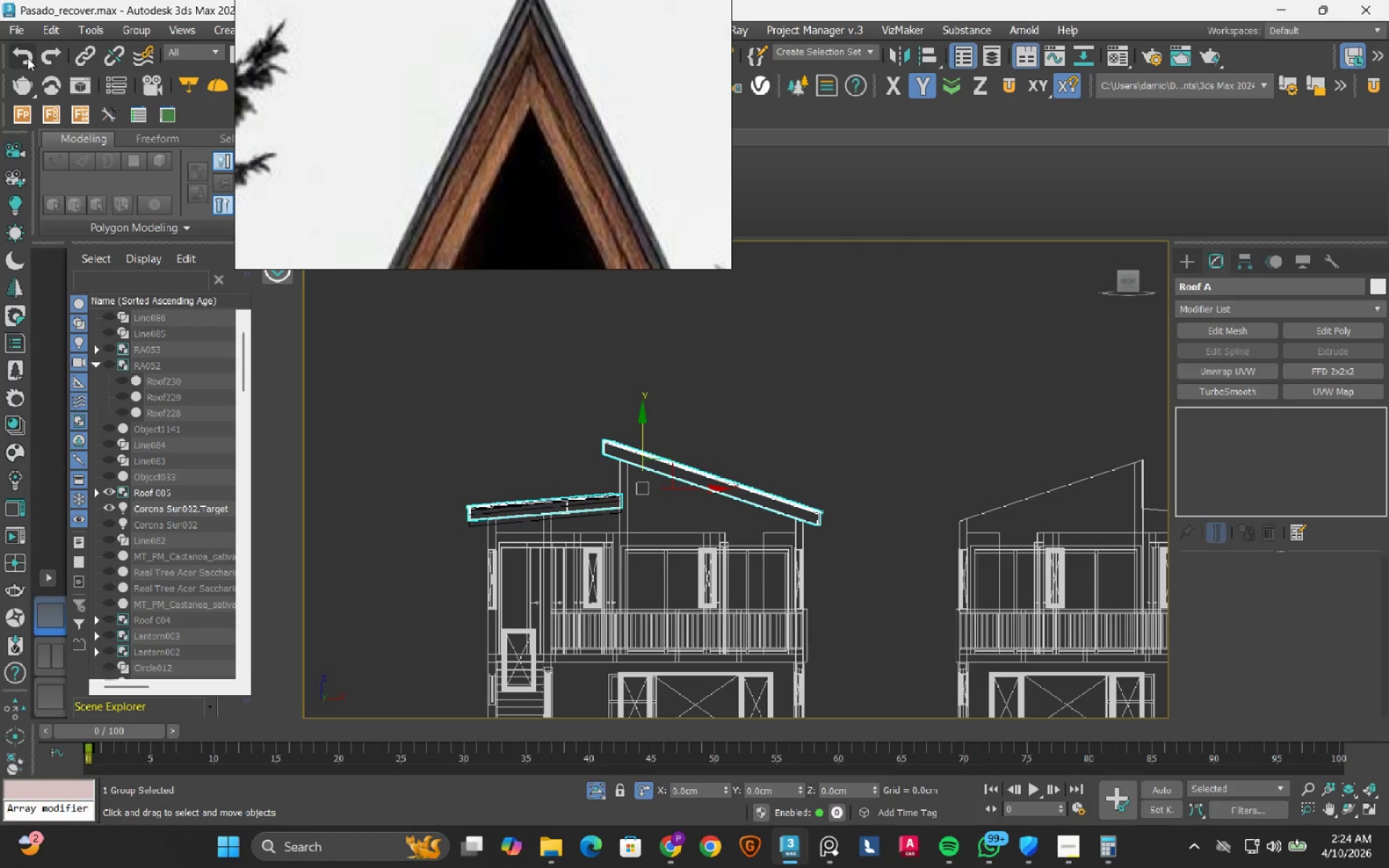 
left_click([27, 58])
 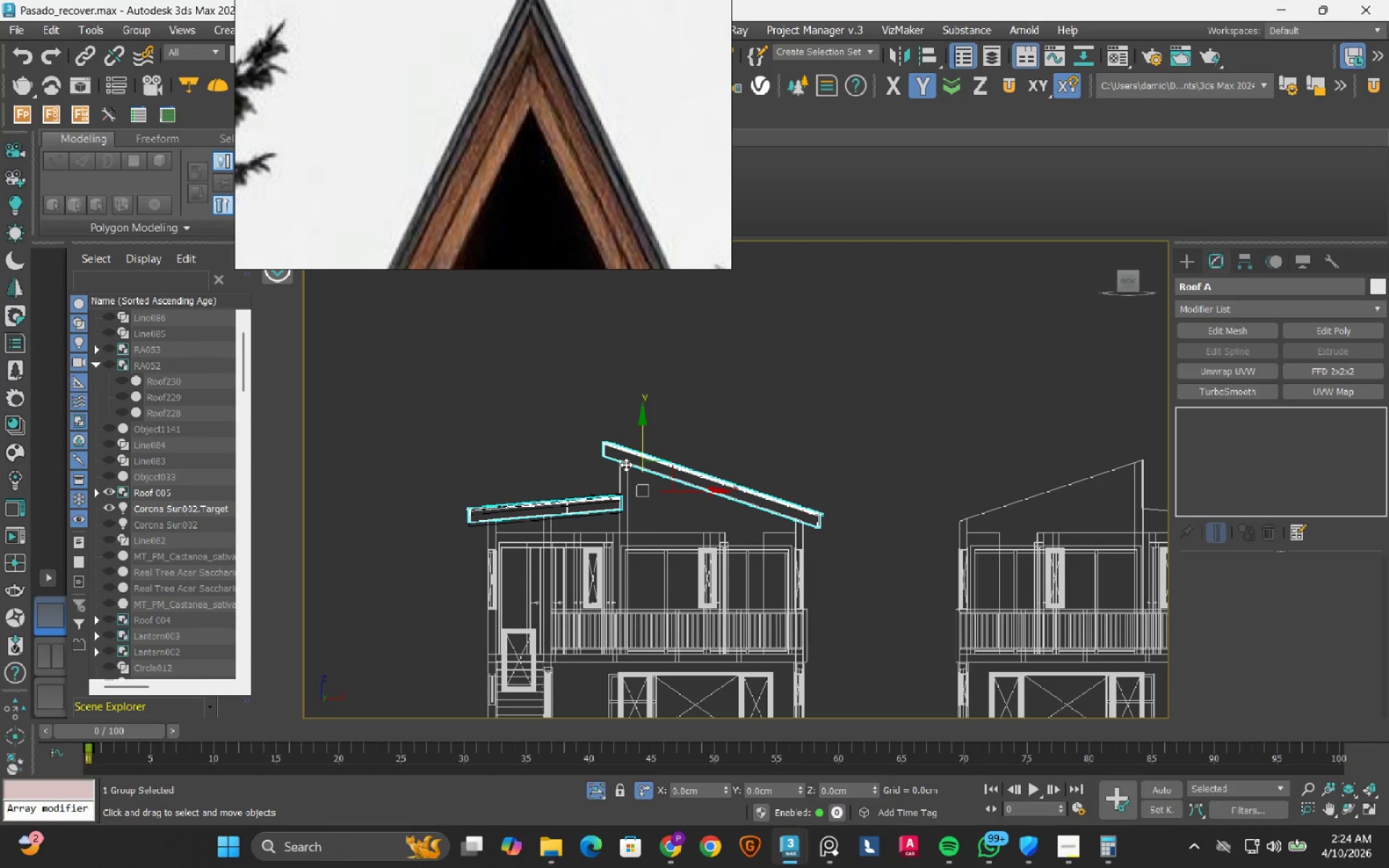 
key(F3)
 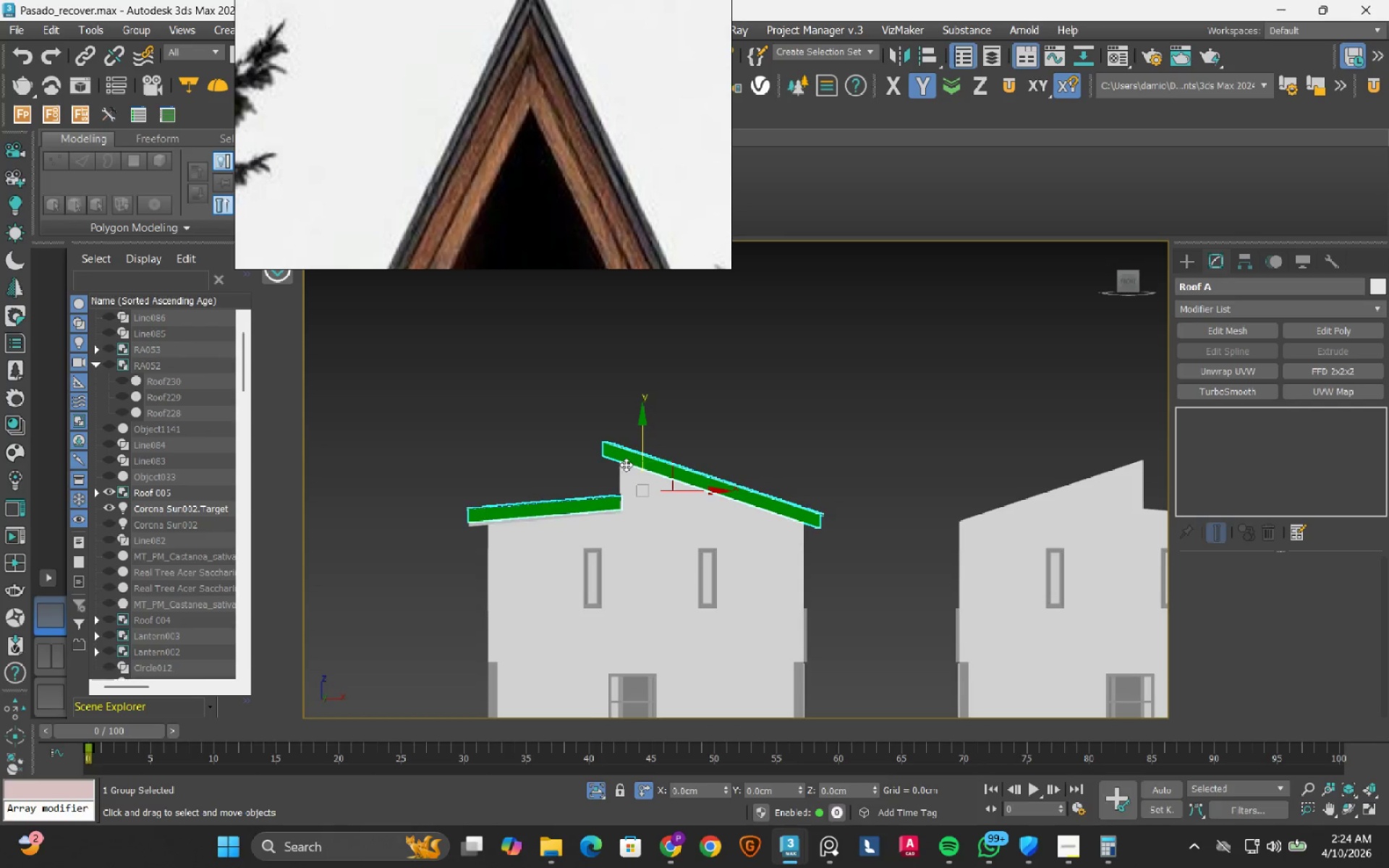 
hold_key(key=AltLeft, duration=0.41)
 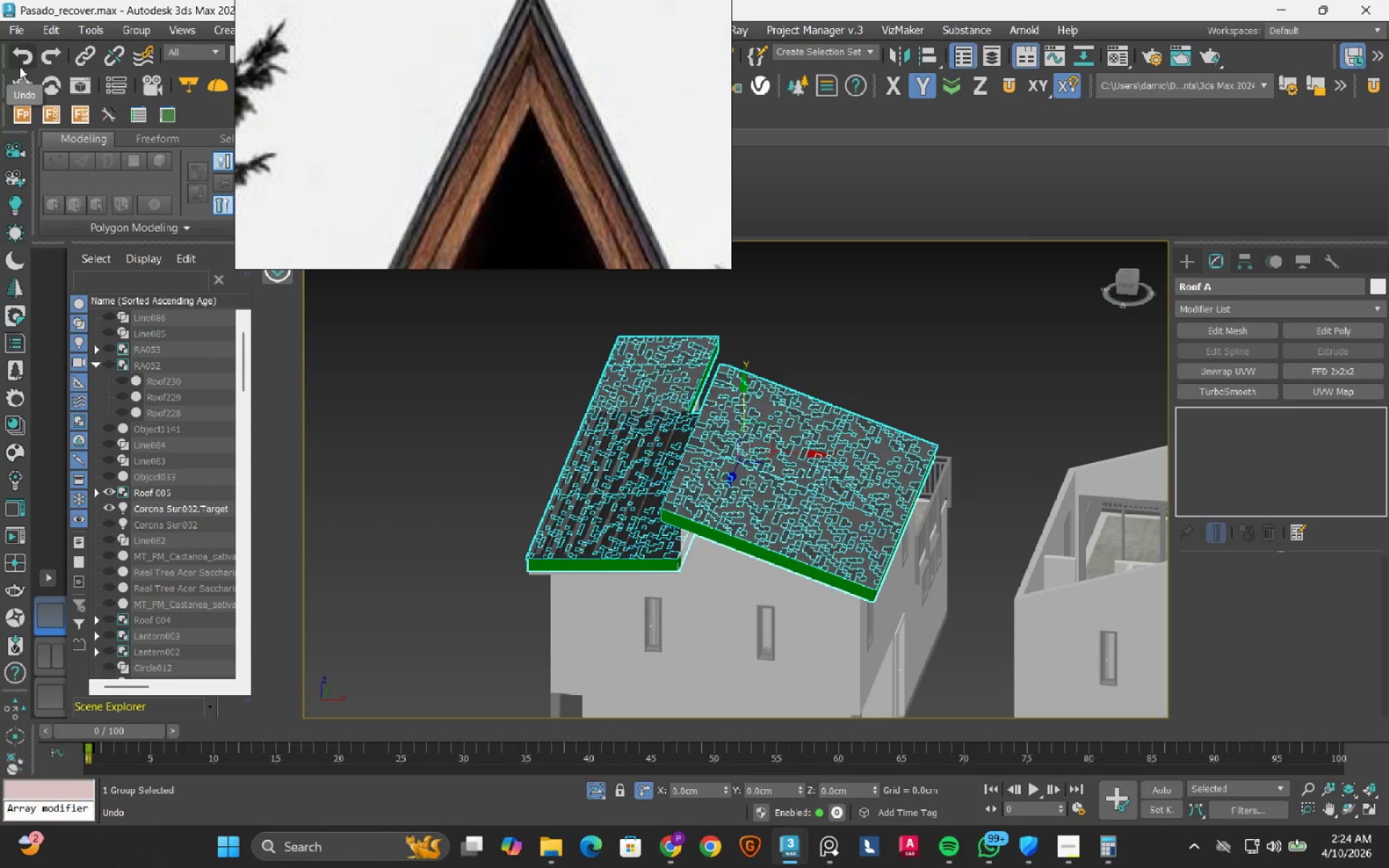 
double_click([22, 56])
 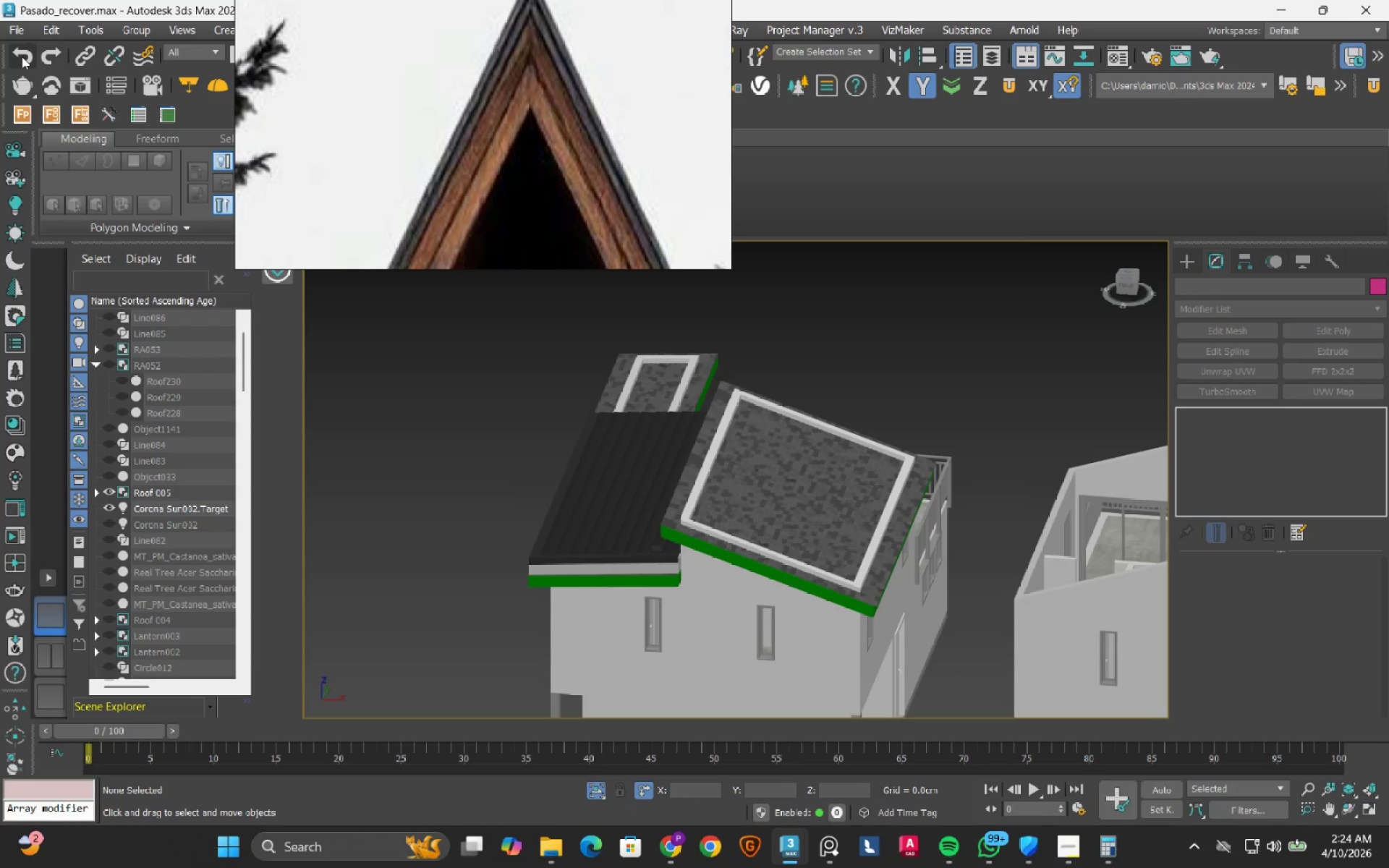 
left_click([22, 56])
 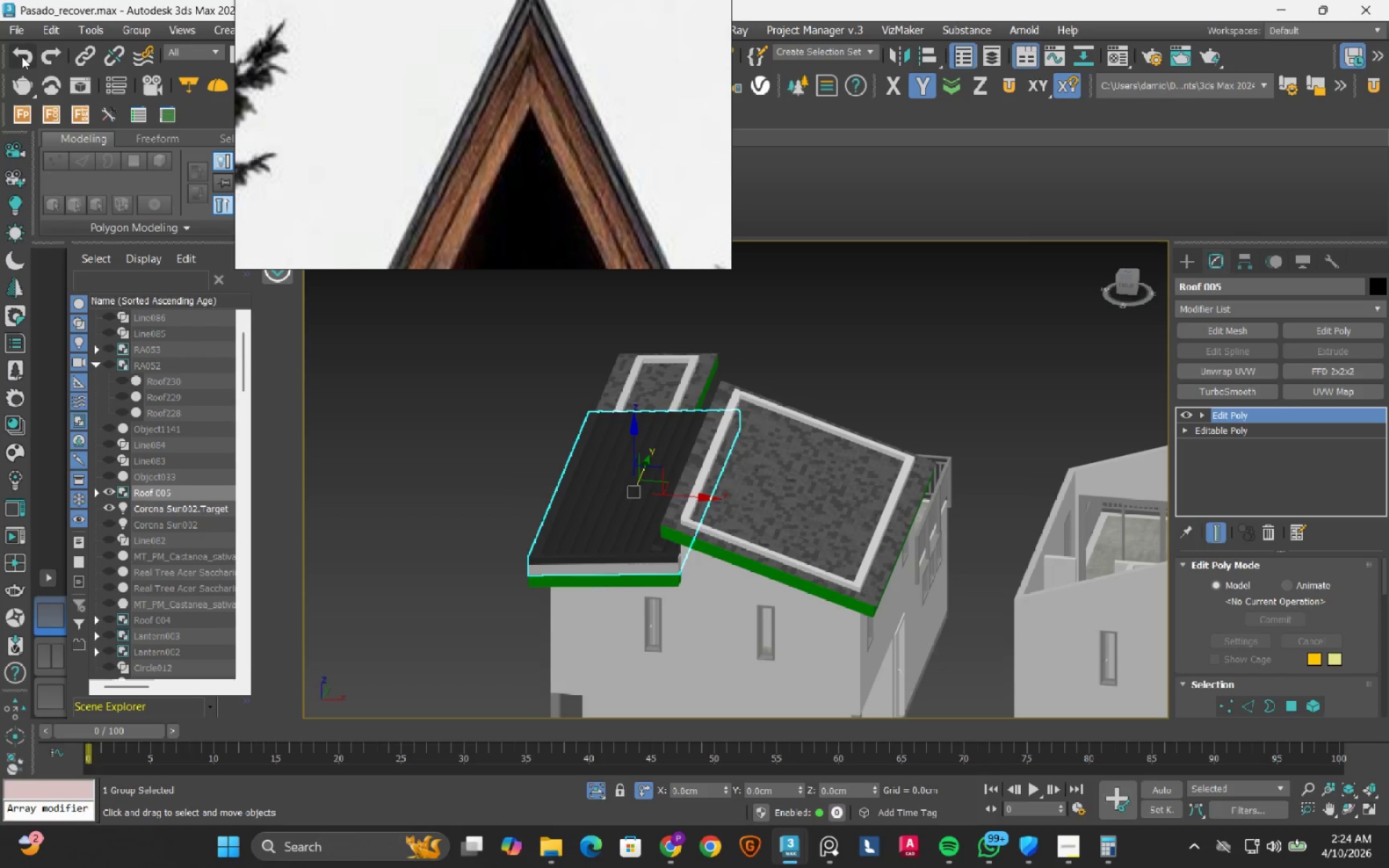 
left_click([22, 56])
 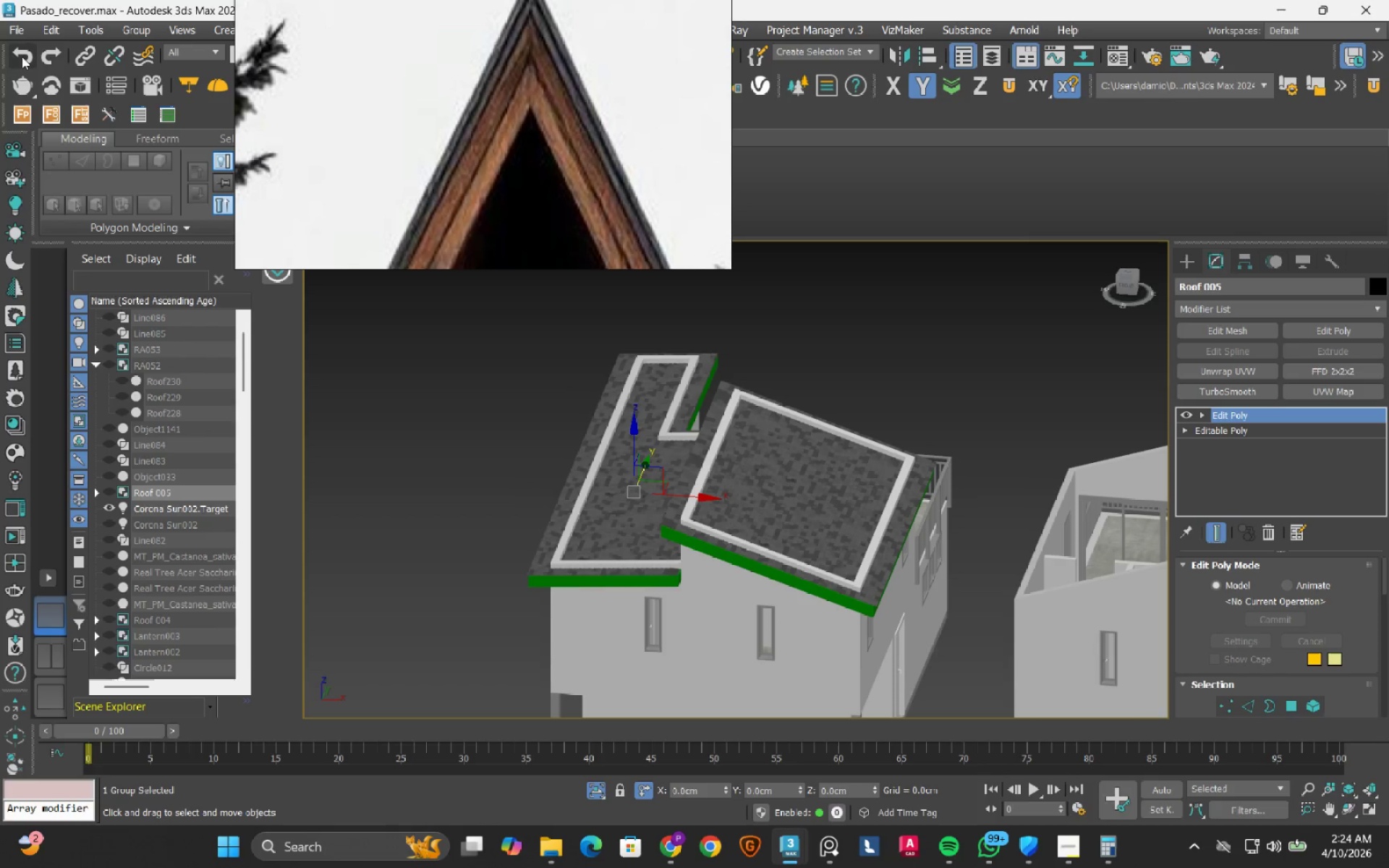 
left_click([22, 56])
 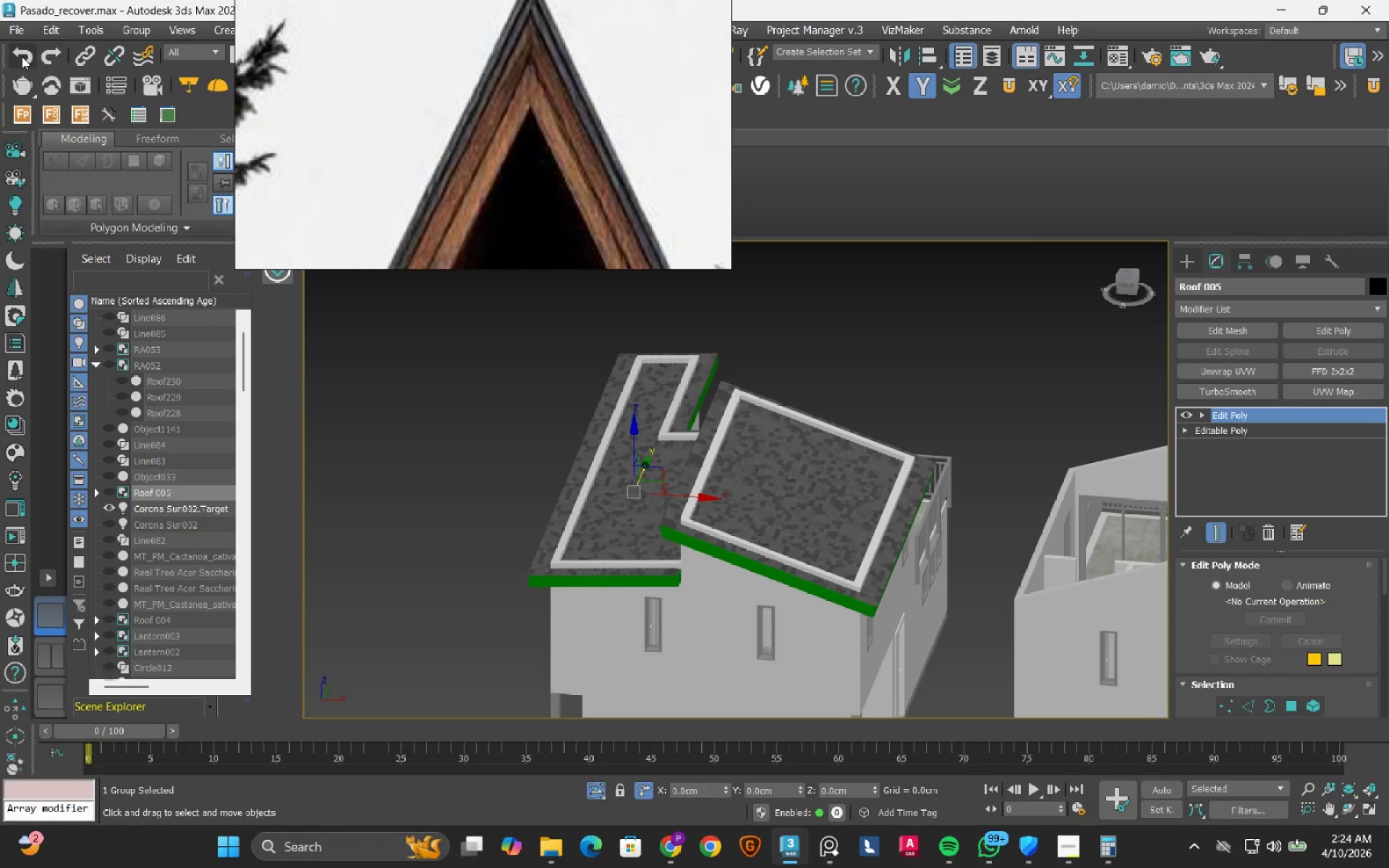 
scroll: coordinate [156, 481], scroll_direction: down, amount: 4.0
 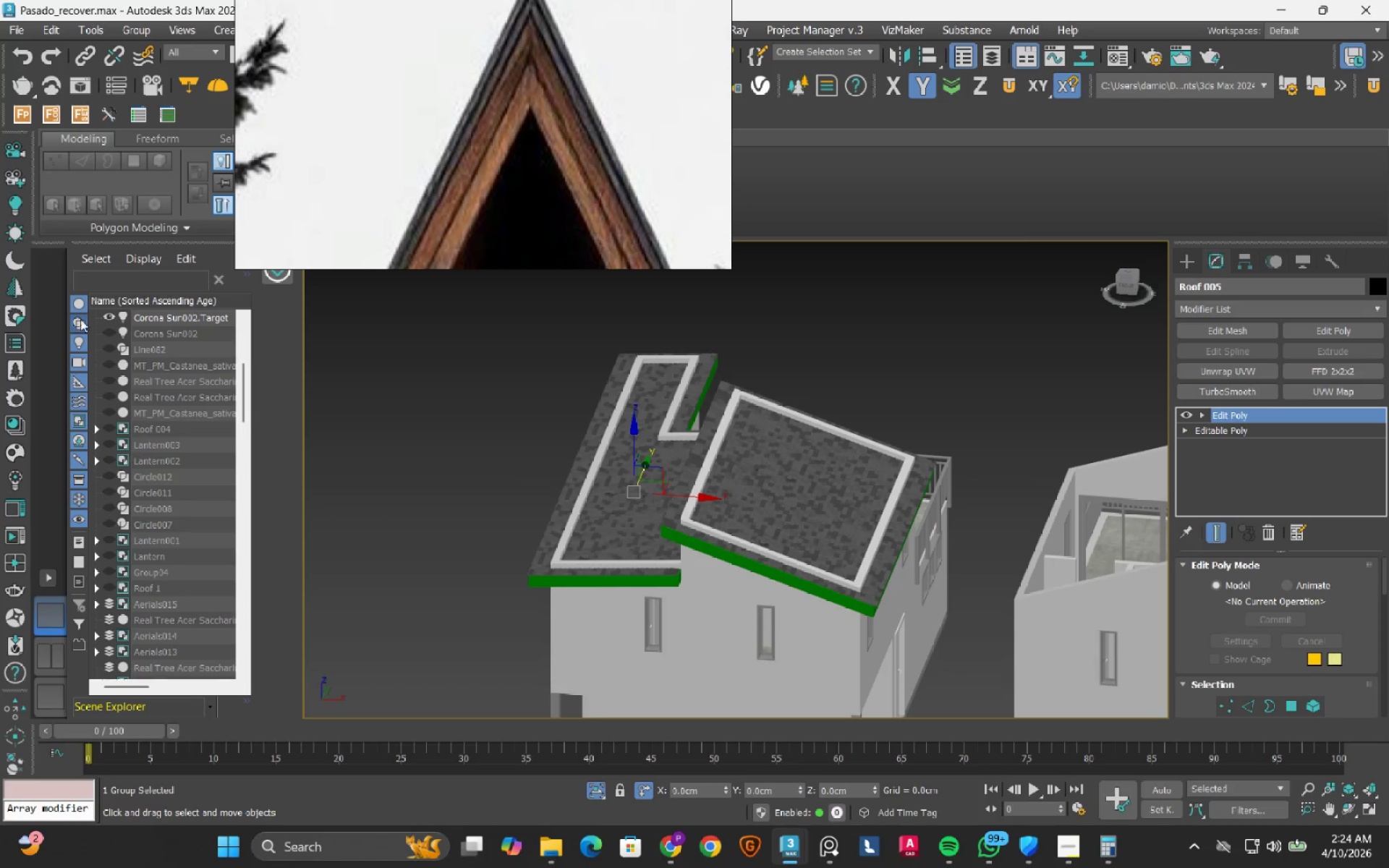 
left_click([23, 54])
 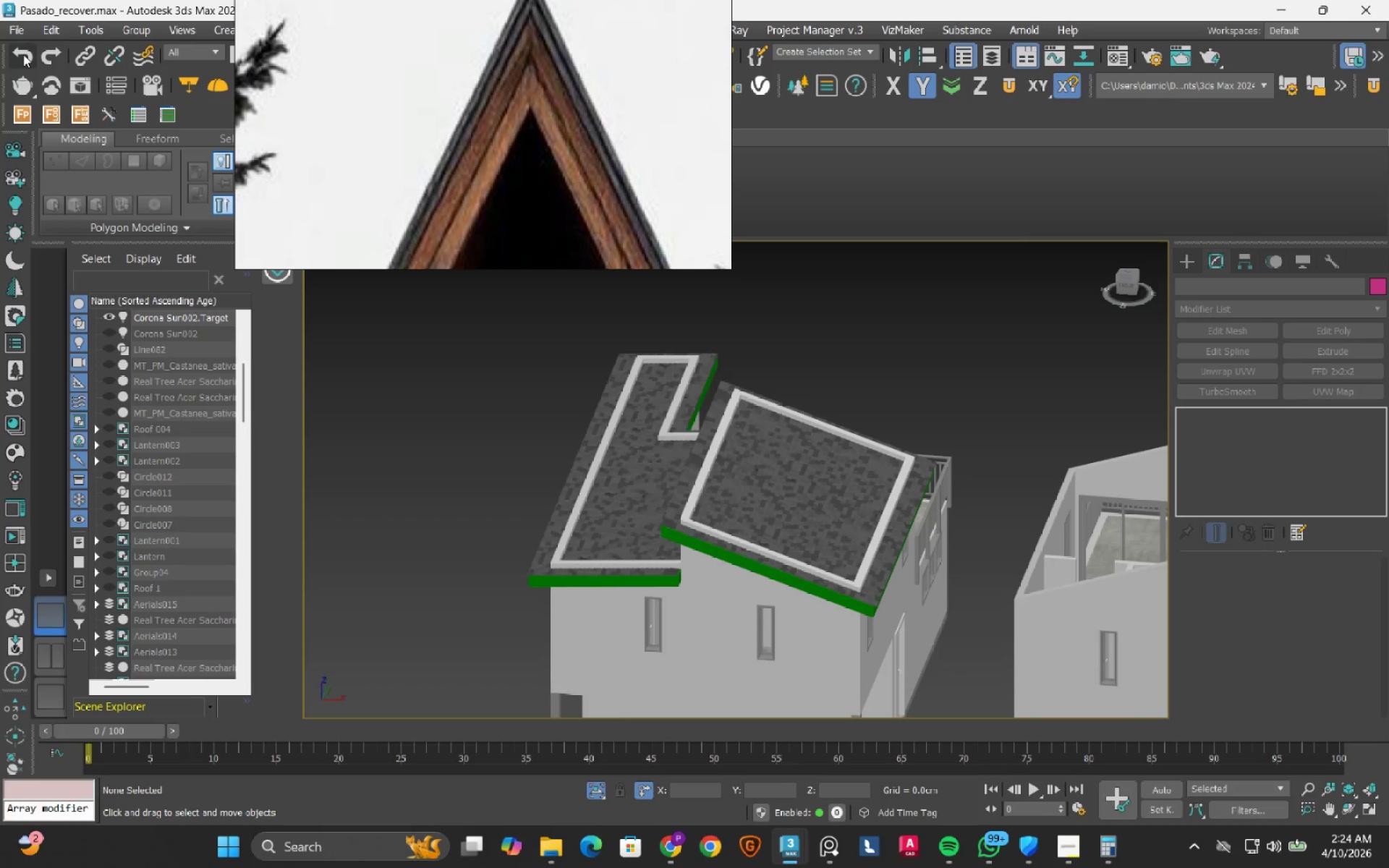 
left_click([23, 54])
 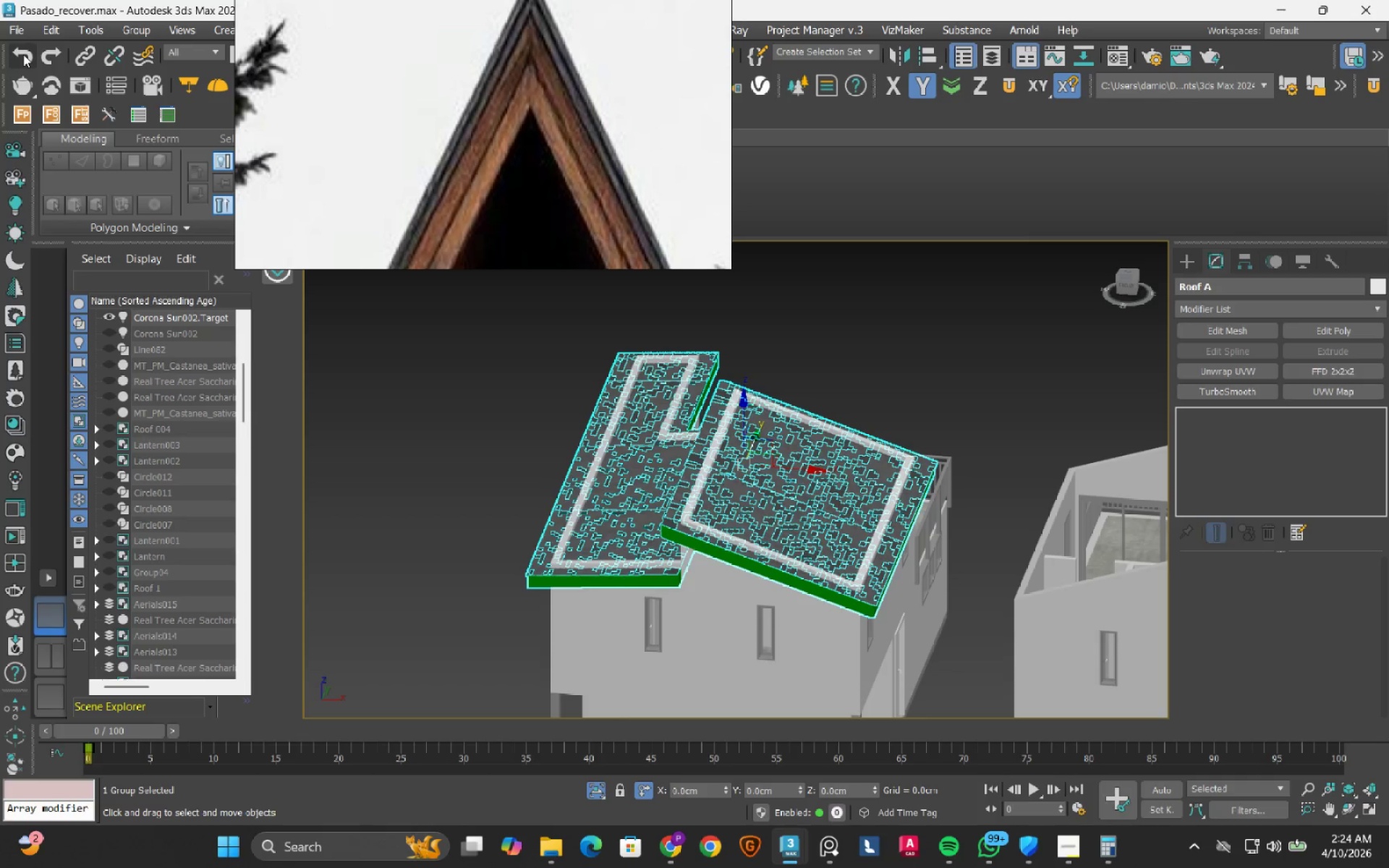 
left_click([23, 54])
 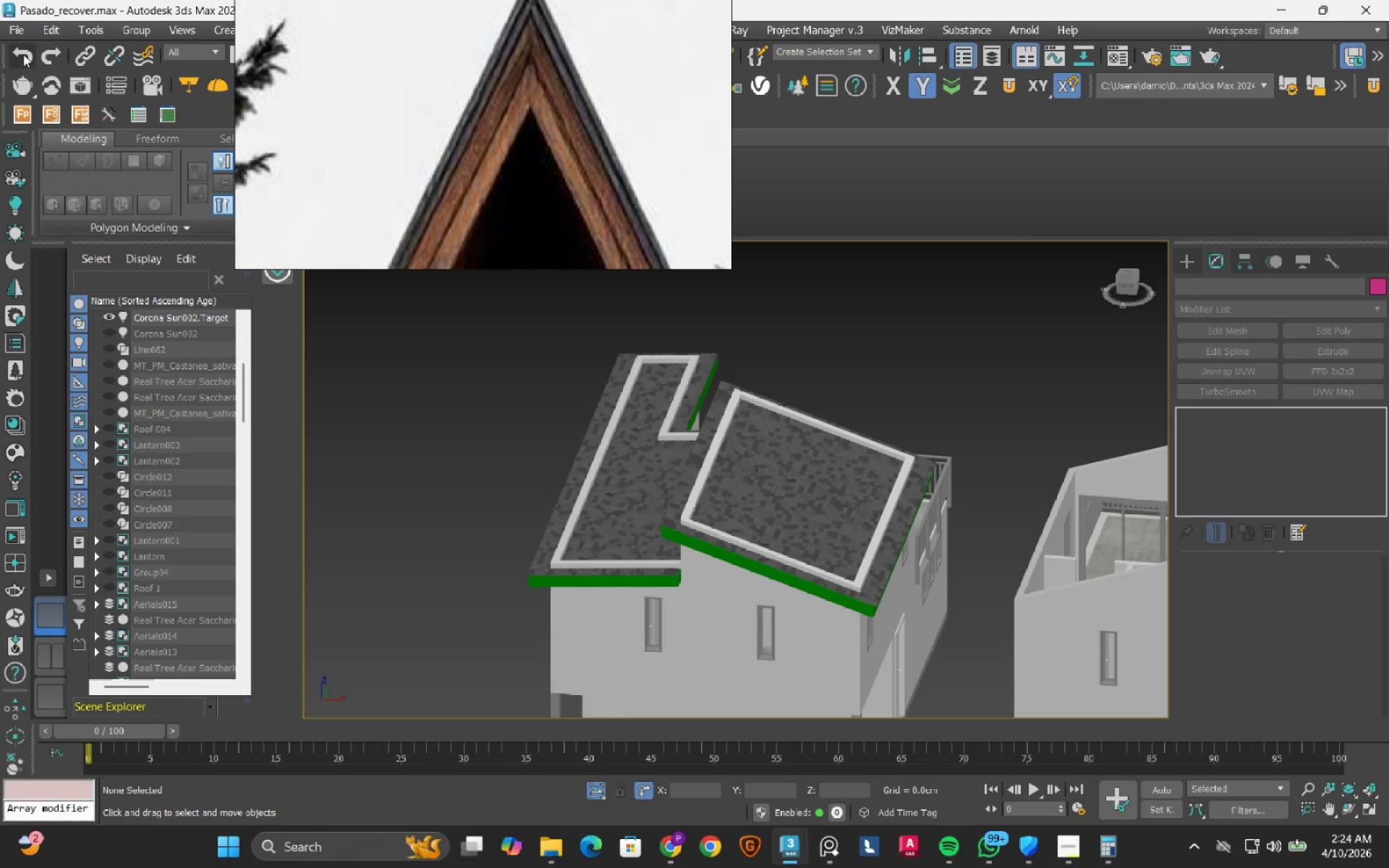 
left_click([23, 54])
 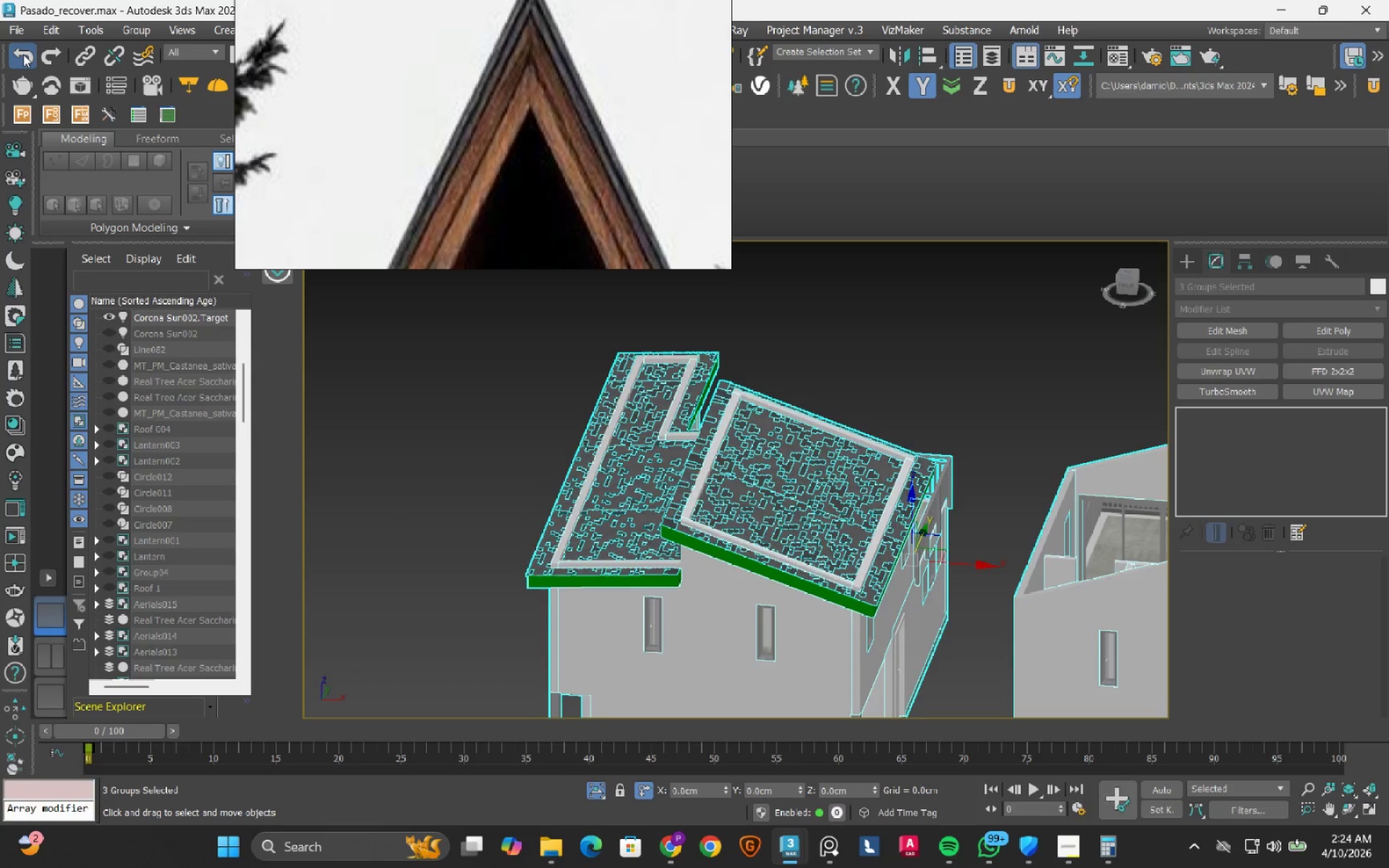 
double_click([23, 54])
 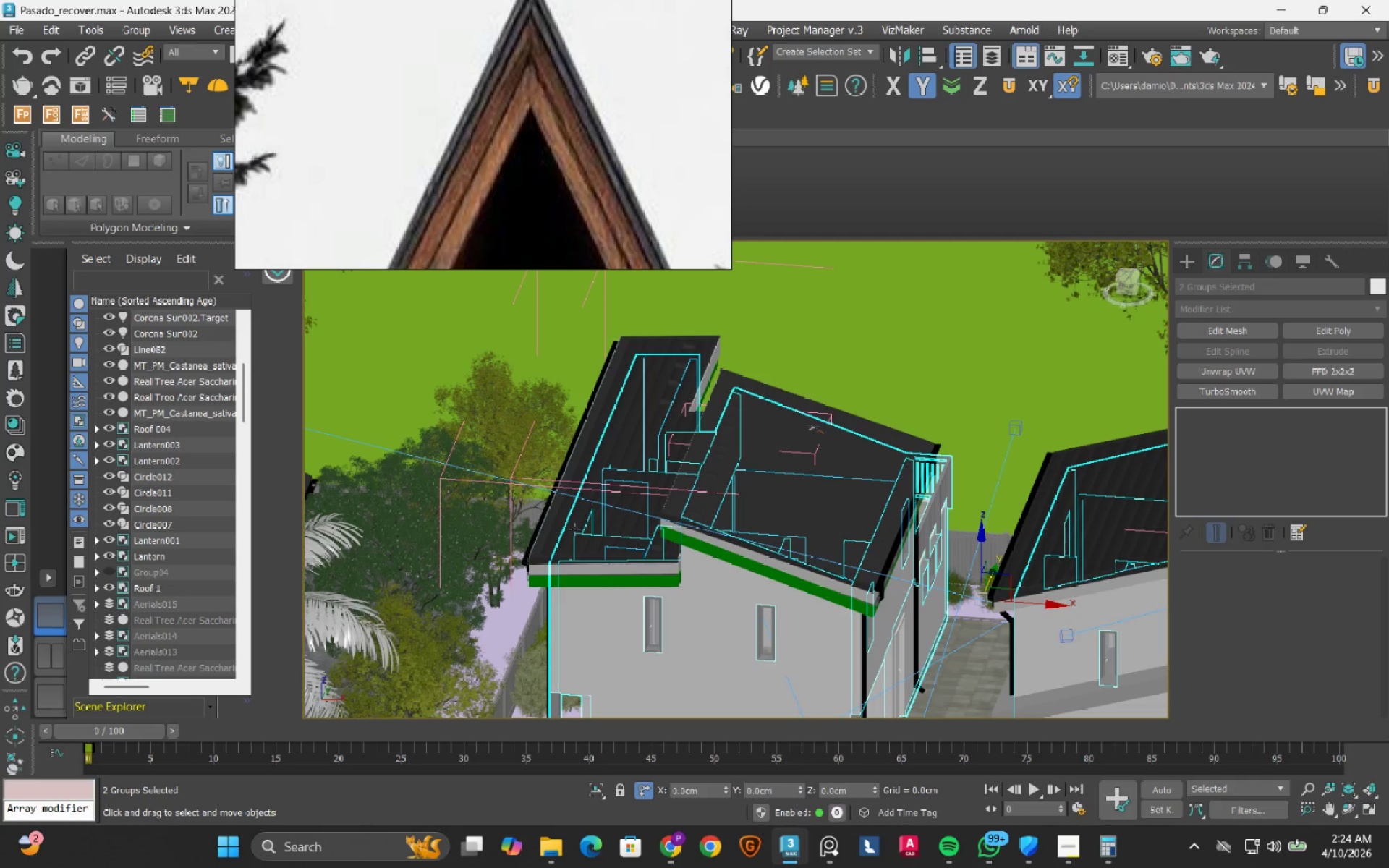 
hold_key(key=AltLeft, duration=1.5)
 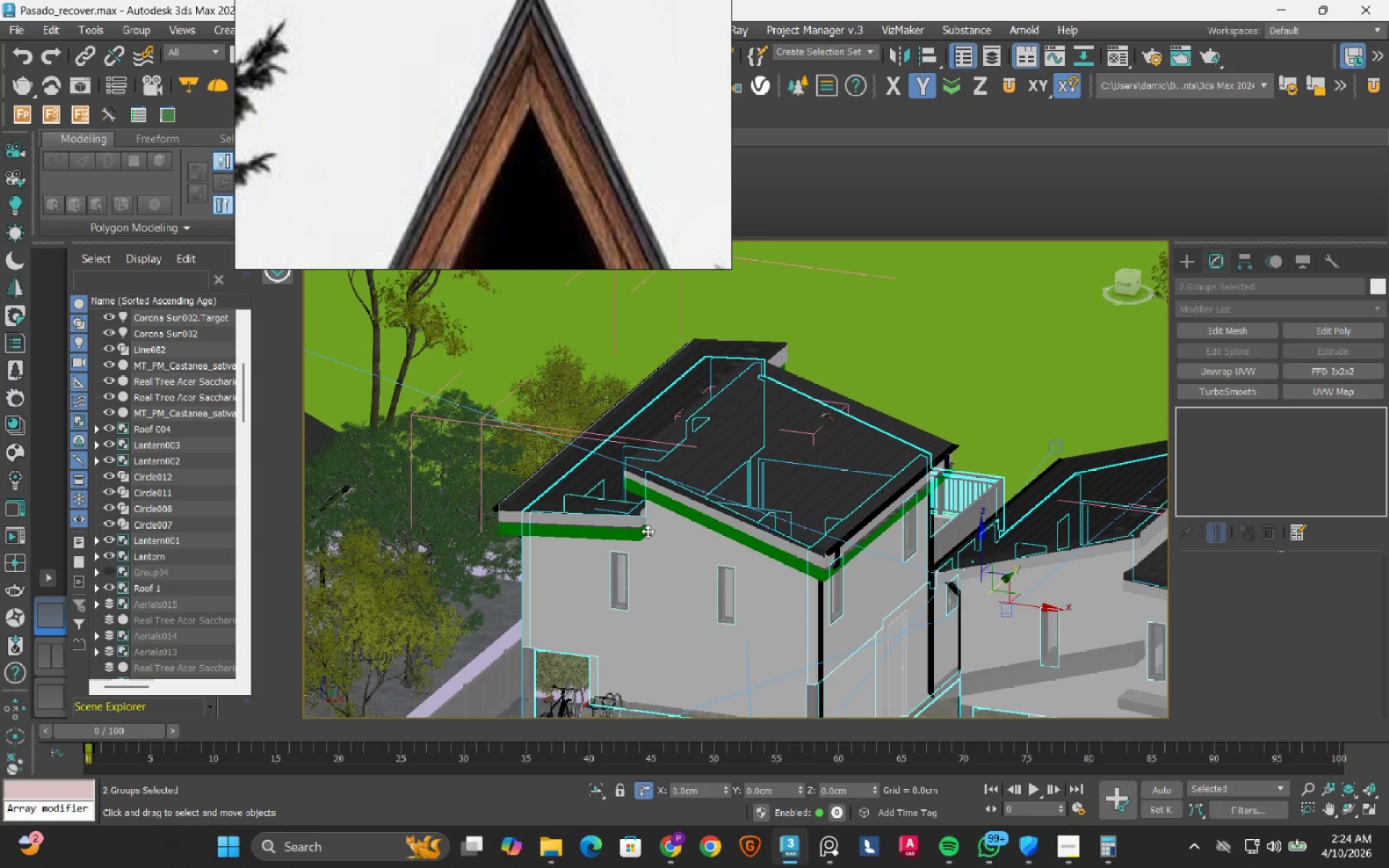 
key(Alt+AltLeft)
 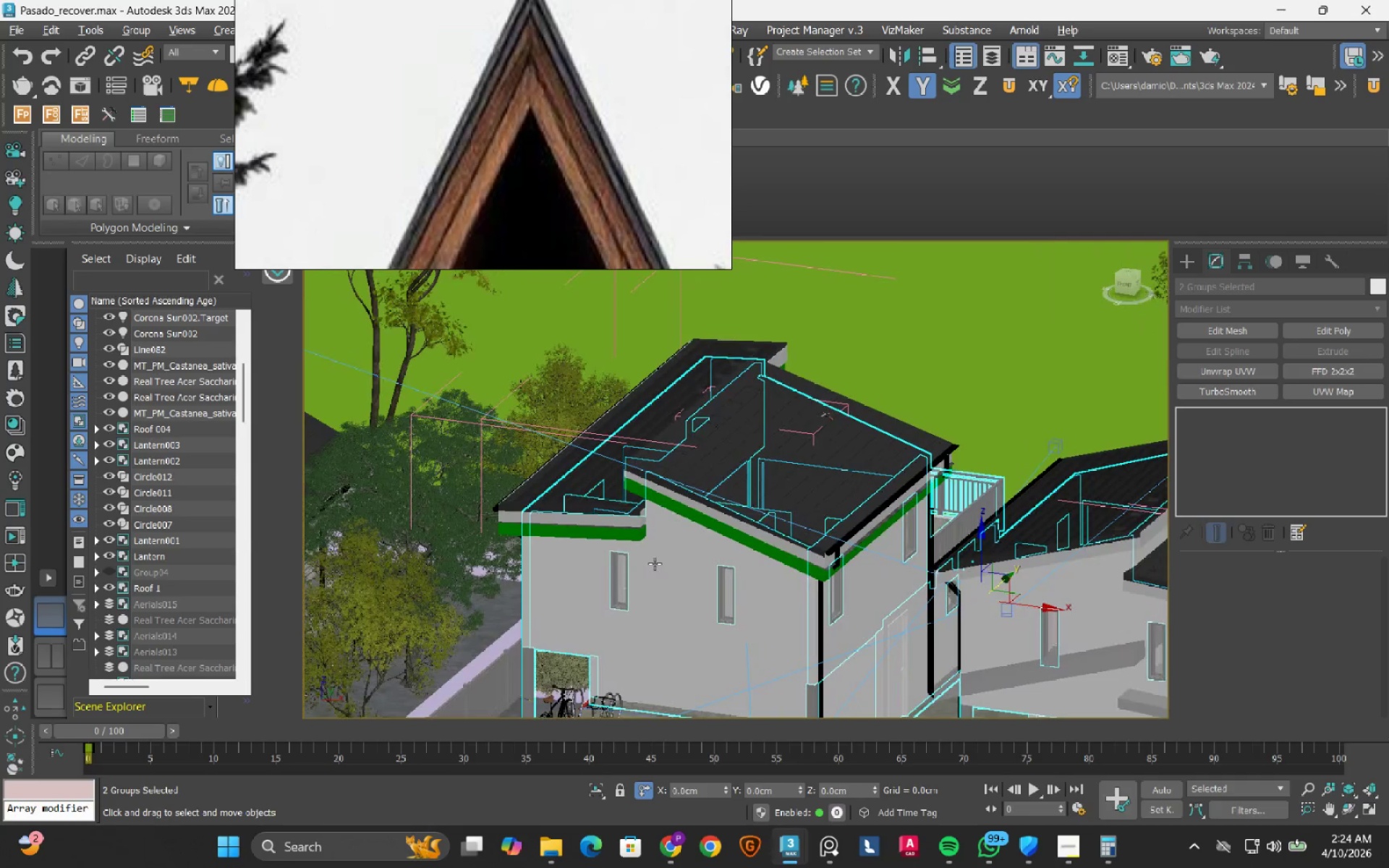 
key(Alt+AltLeft)
 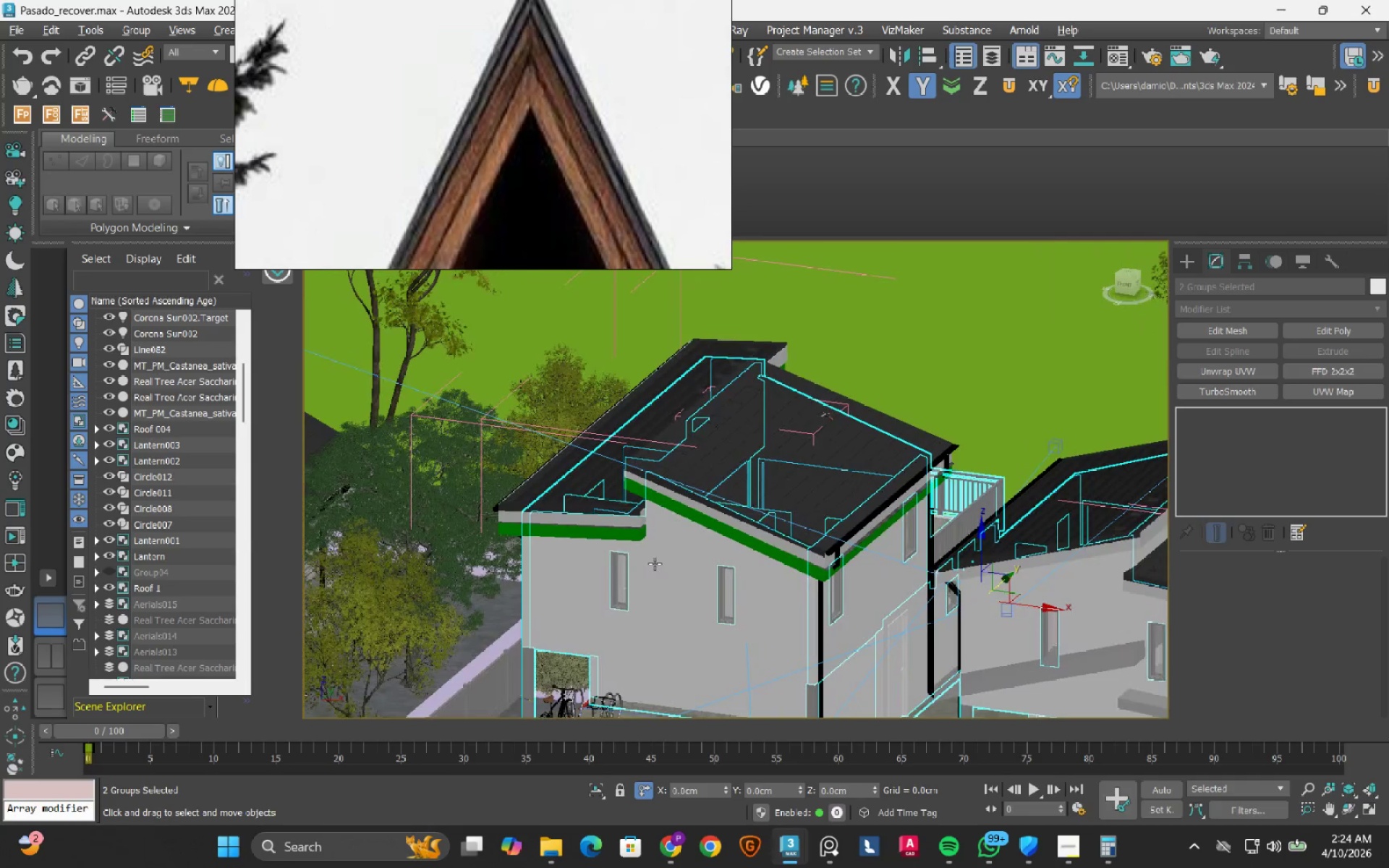 
key(Alt+AltLeft)
 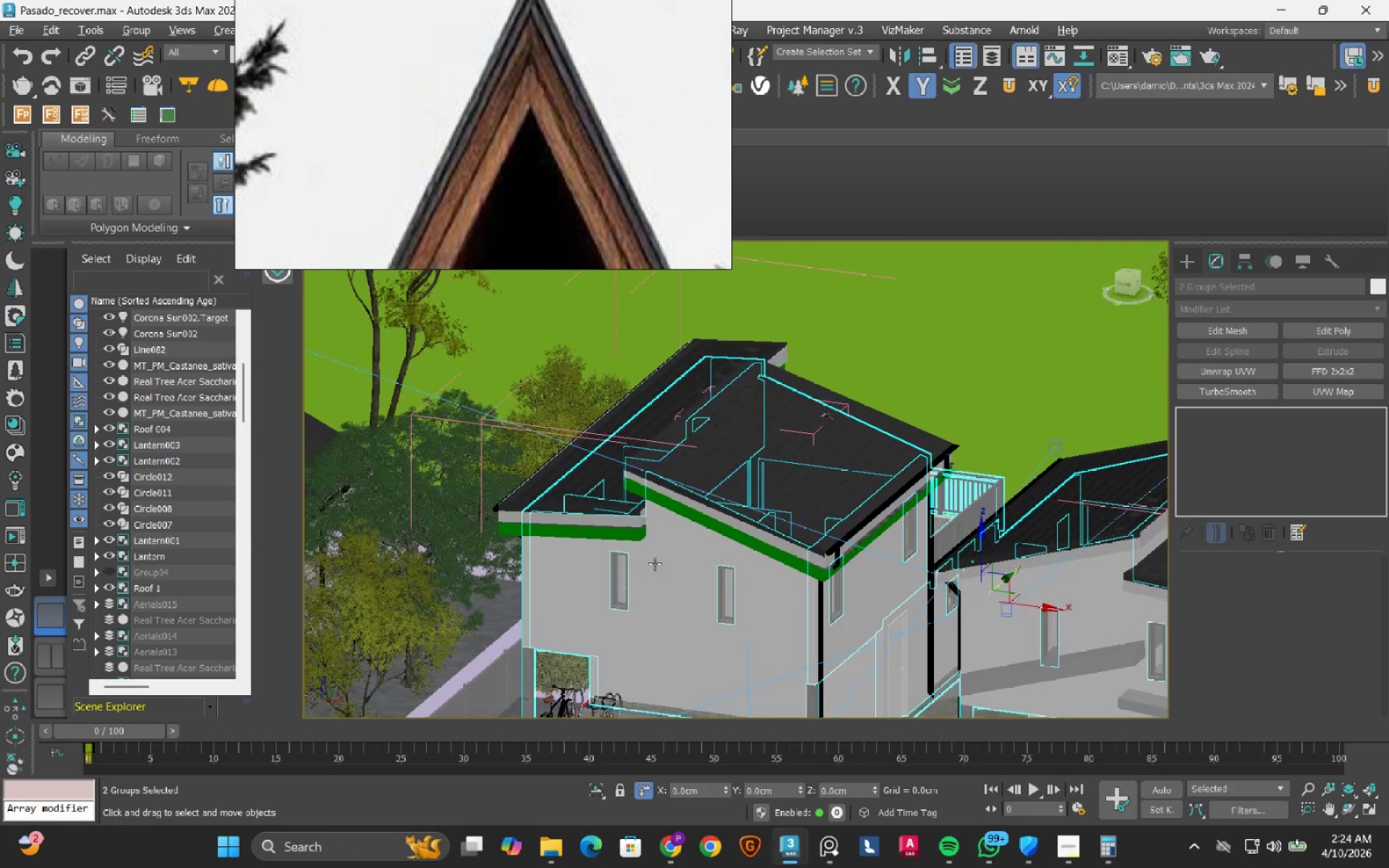 
key(Alt+AltLeft)
 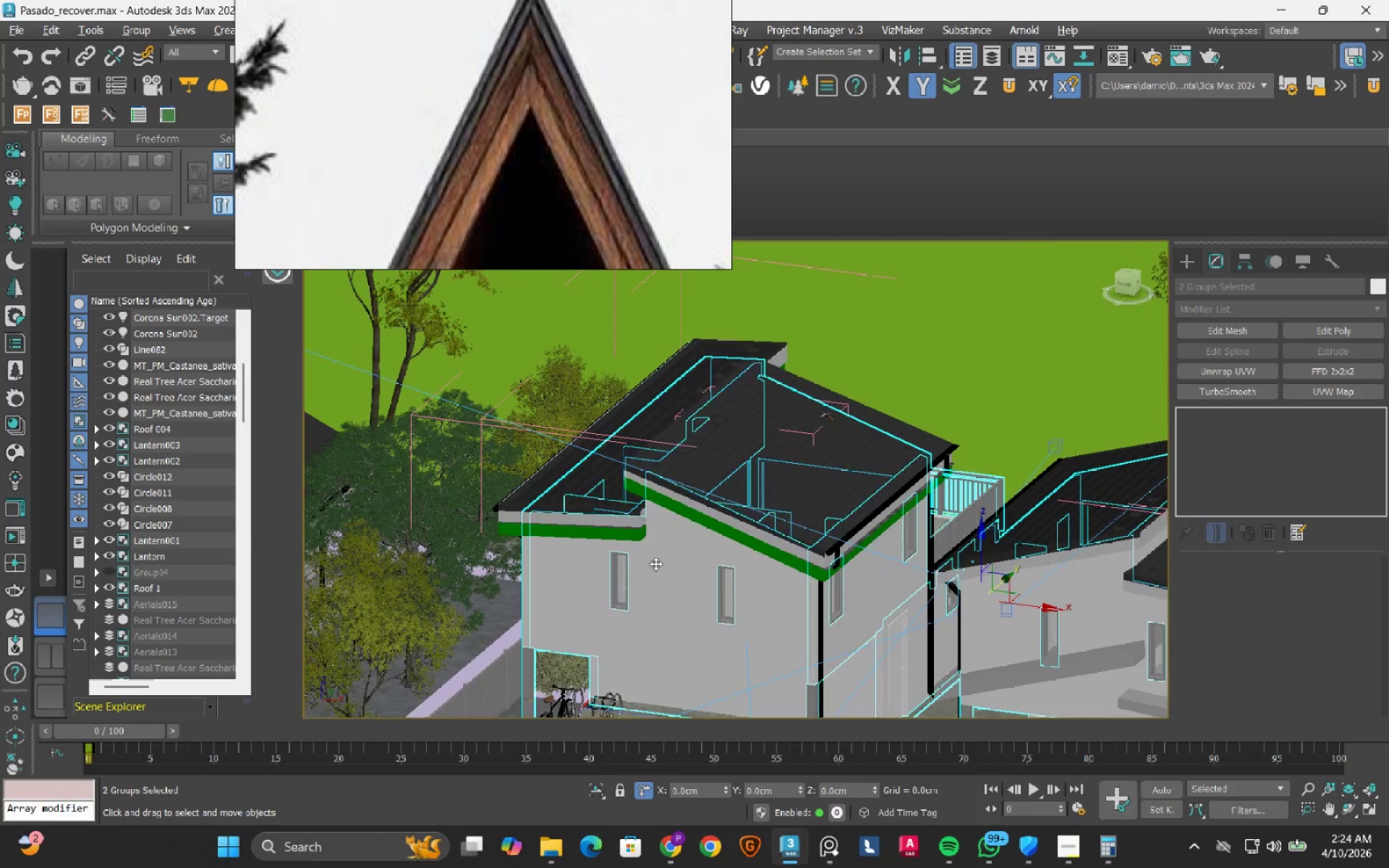 
key(Alt+AltLeft)
 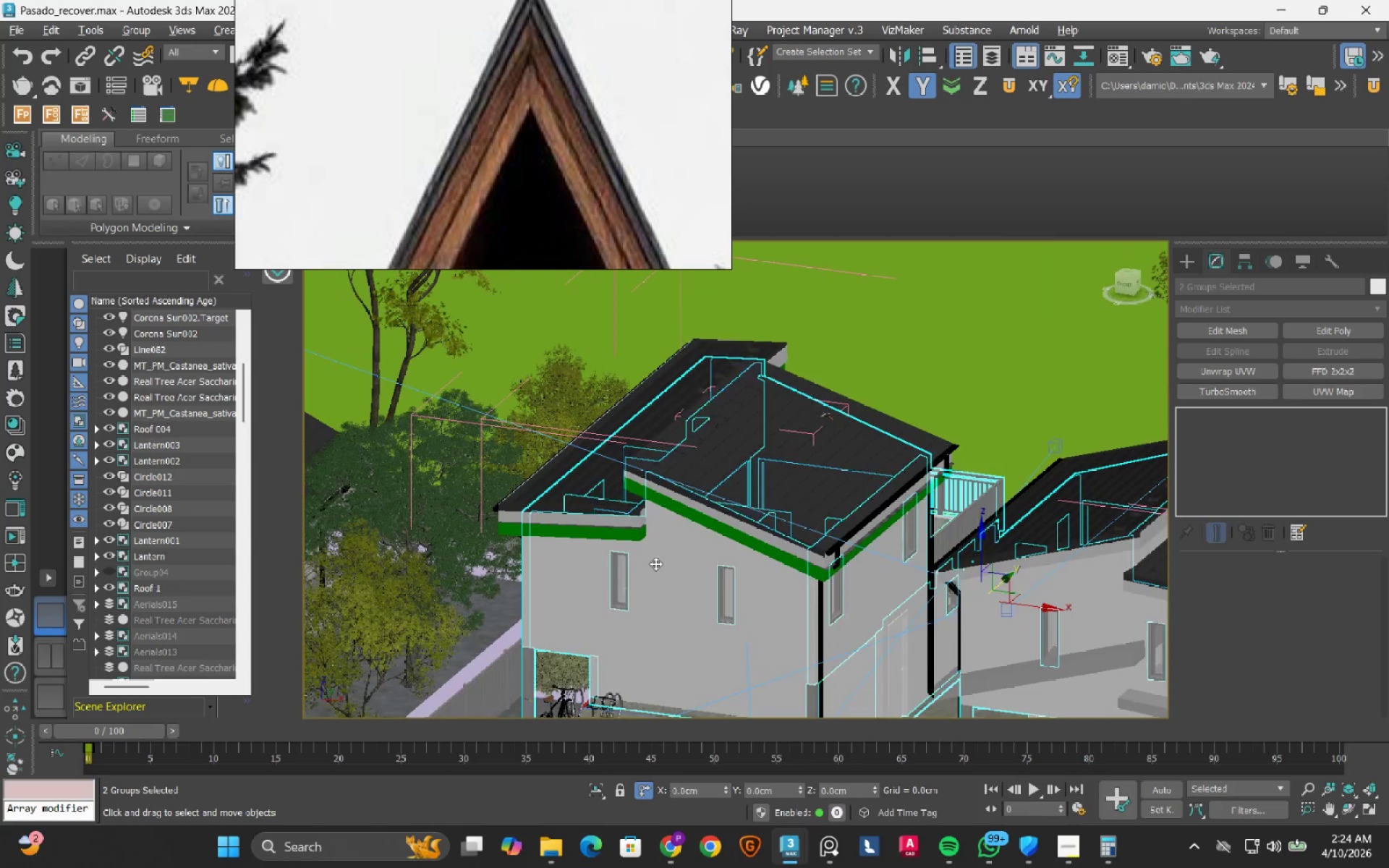 
key(Alt+AltLeft)
 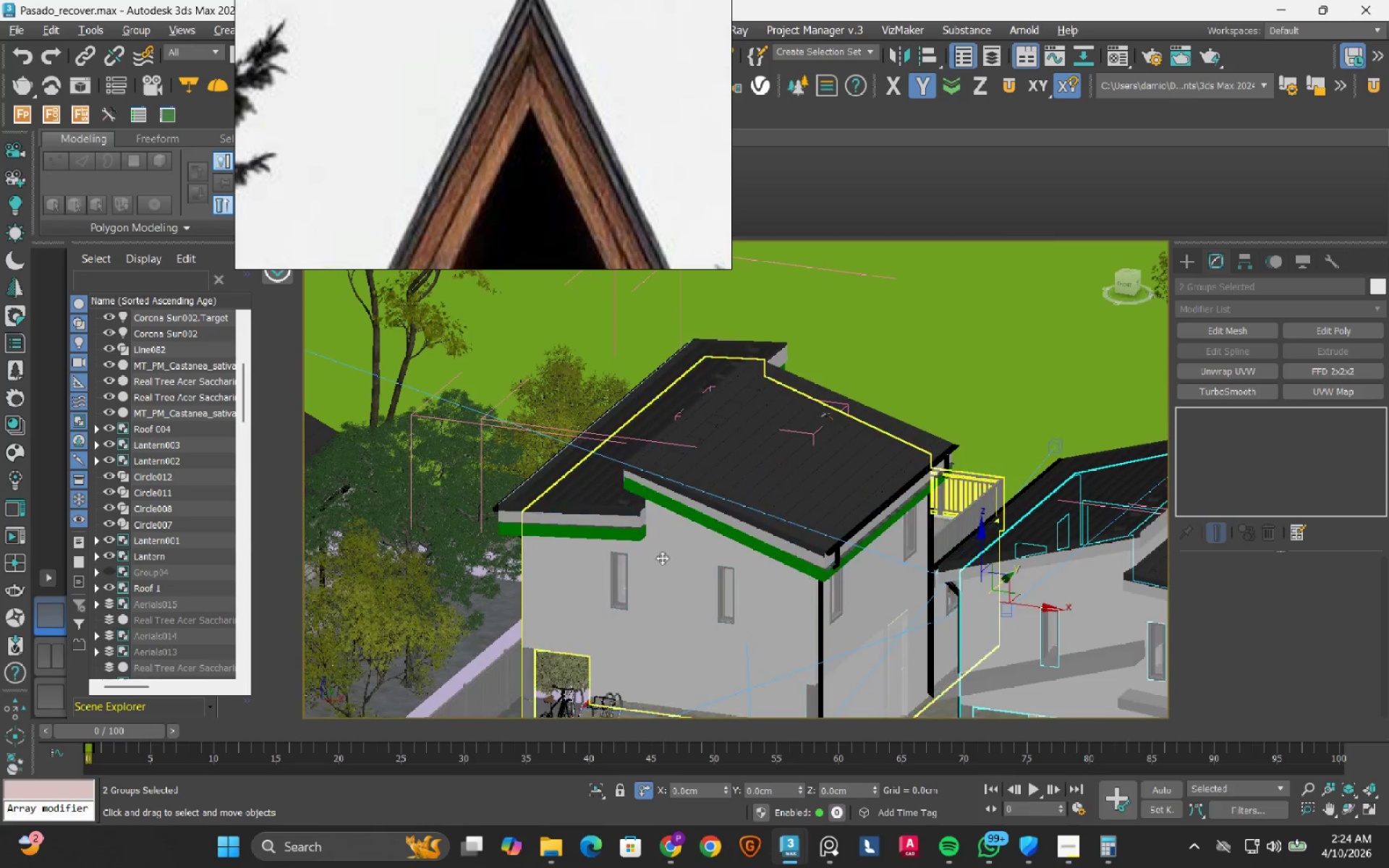 
hold_key(key=AltLeft, duration=27.53)
scroll: coordinate [163, 364], scroll_direction: up, amount: 8.0
 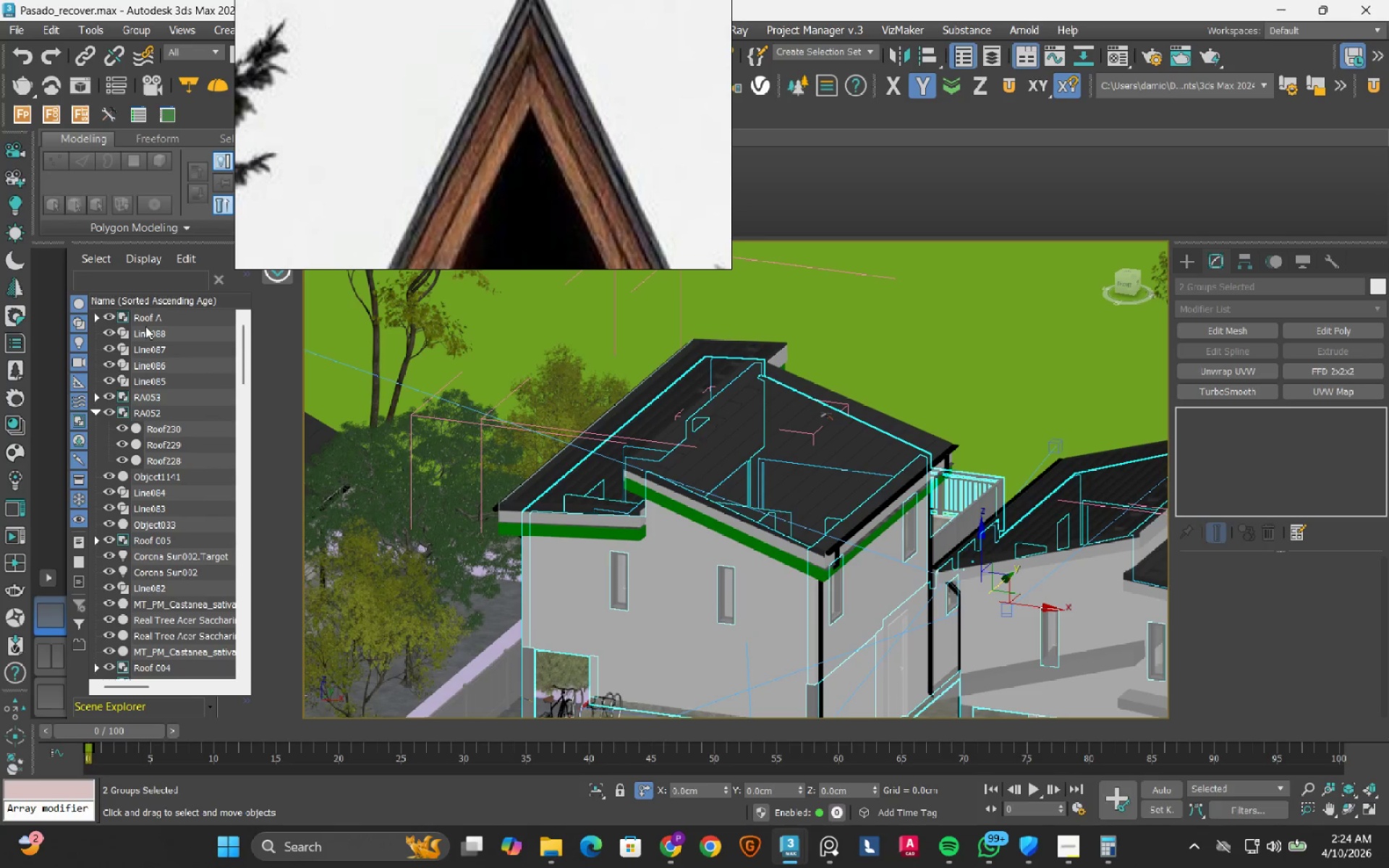 
left_click([154, 317])
 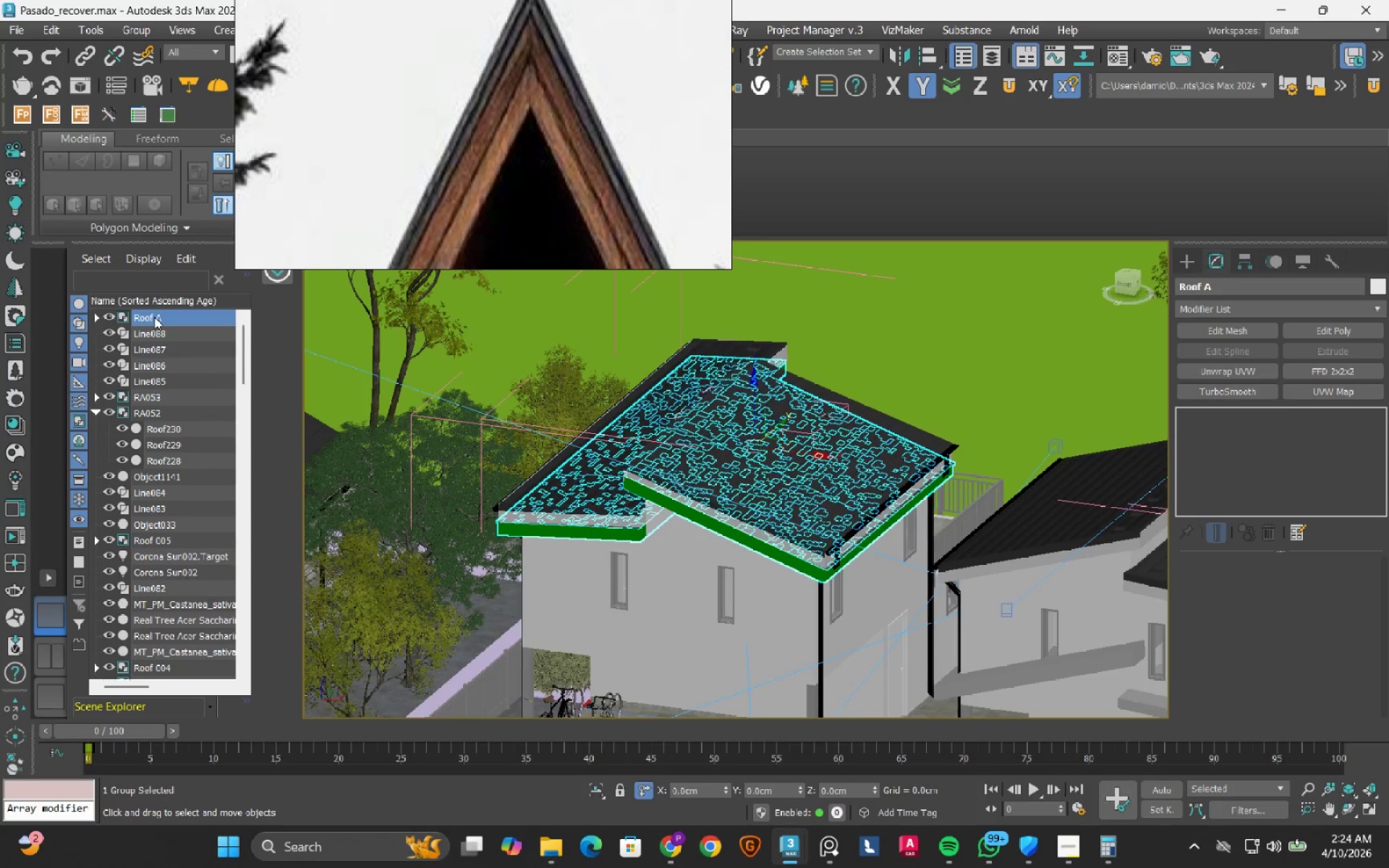 
scroll: coordinate [145, 326], scroll_direction: up, amount: 2.0
 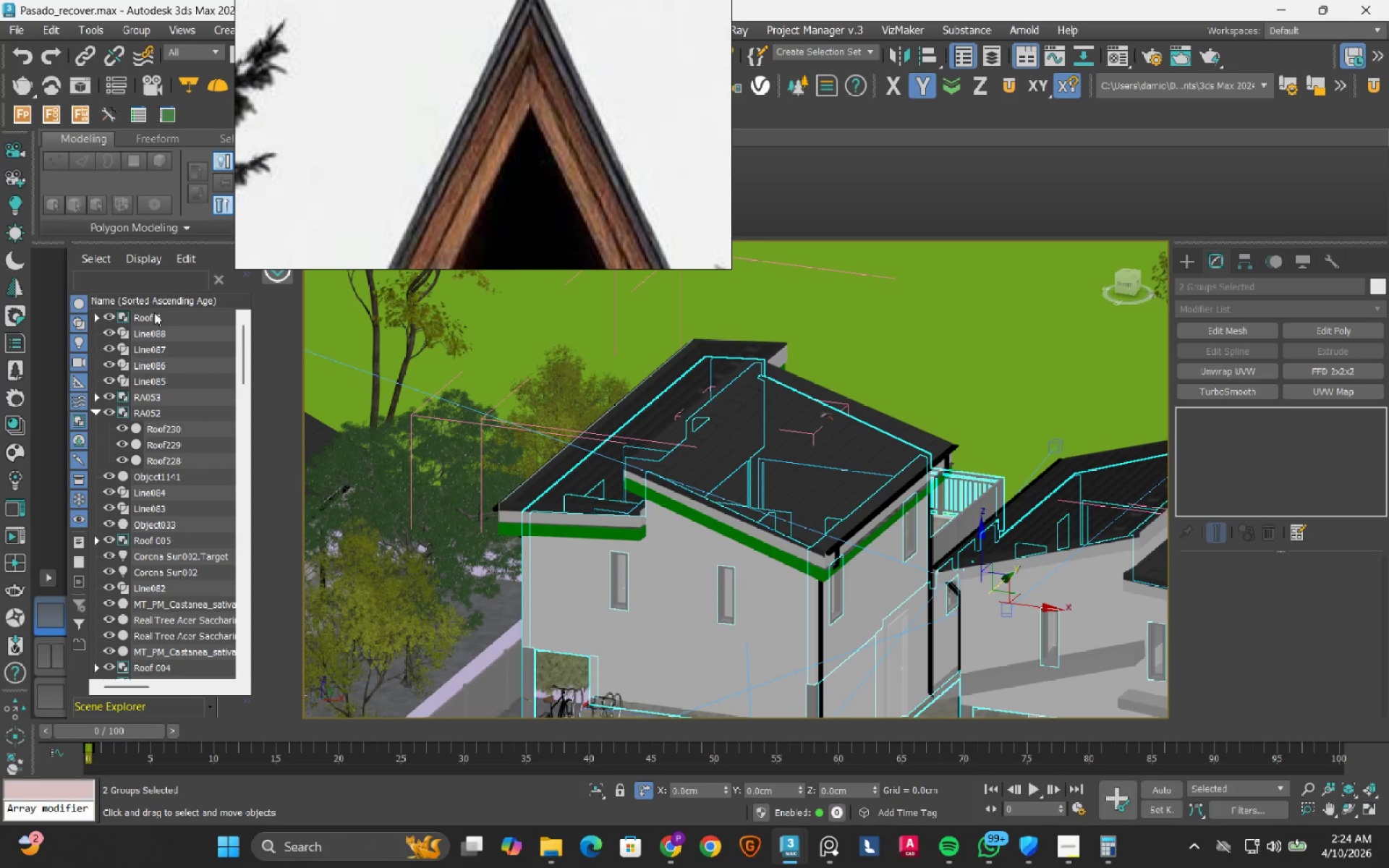 
right_click([154, 317])
 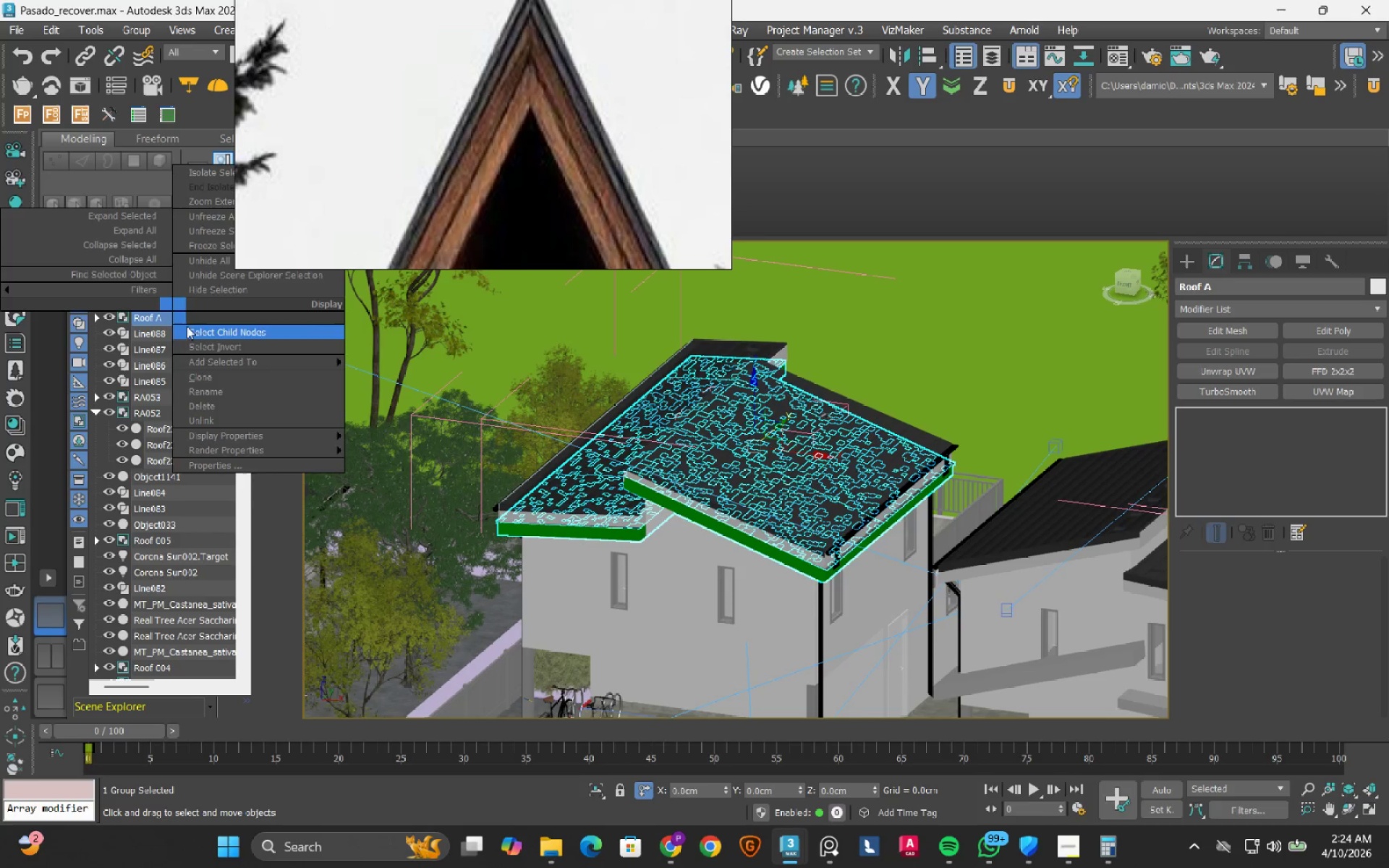 
left_click_drag(start_coordinate=[187, 327], to_coordinate=[162, 327])
 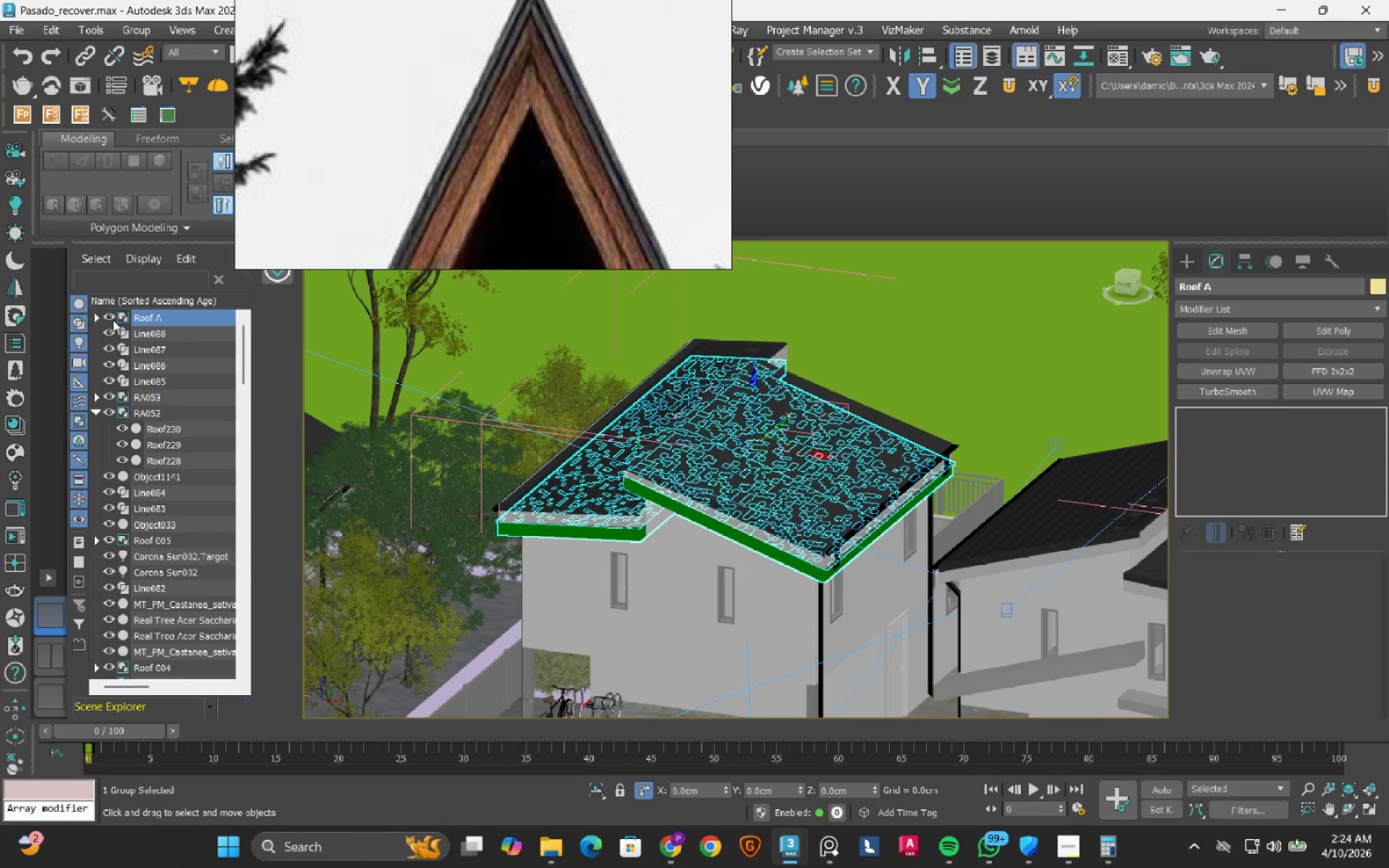 
left_click([113, 320])
 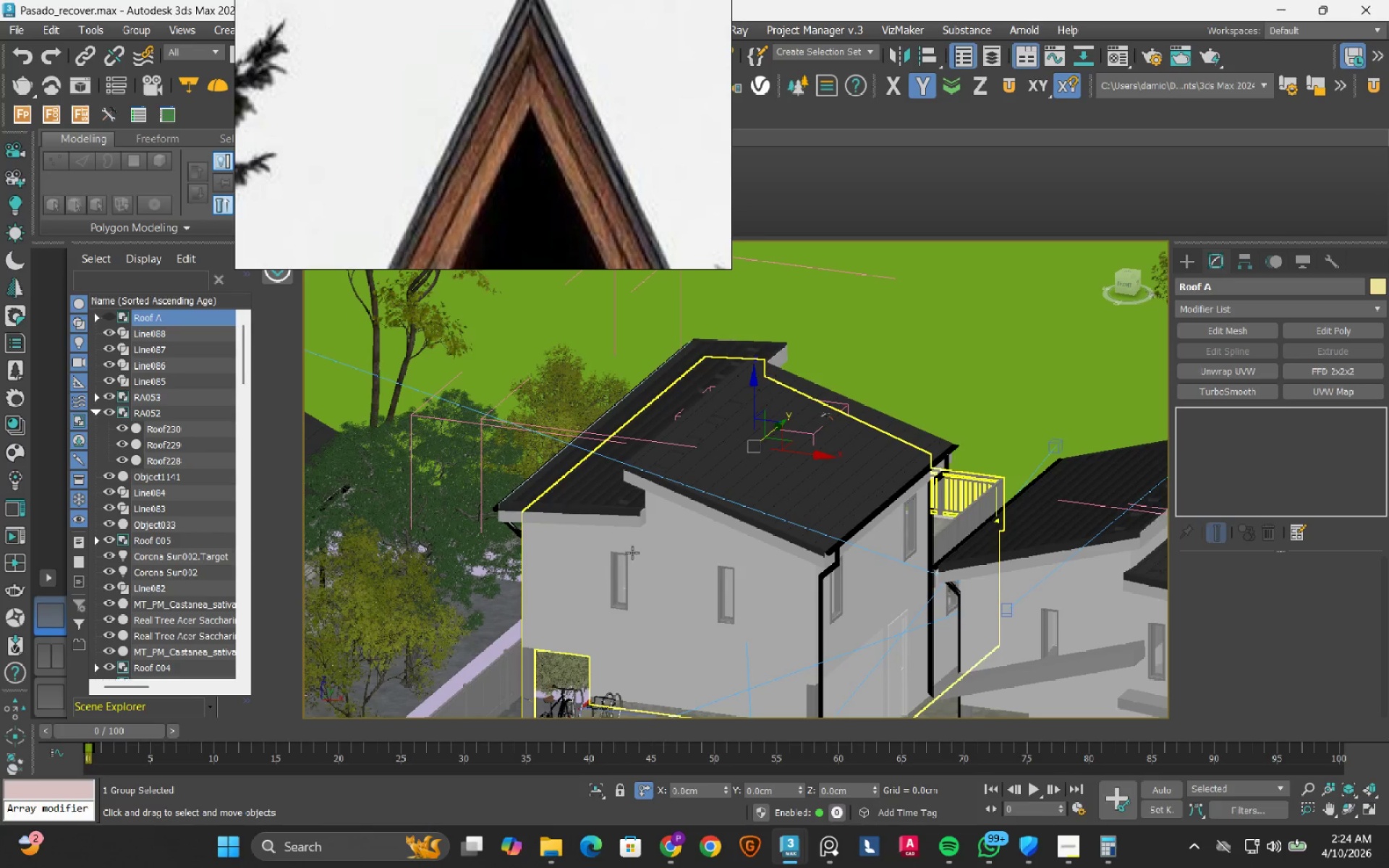 
left_click([540, 519])
 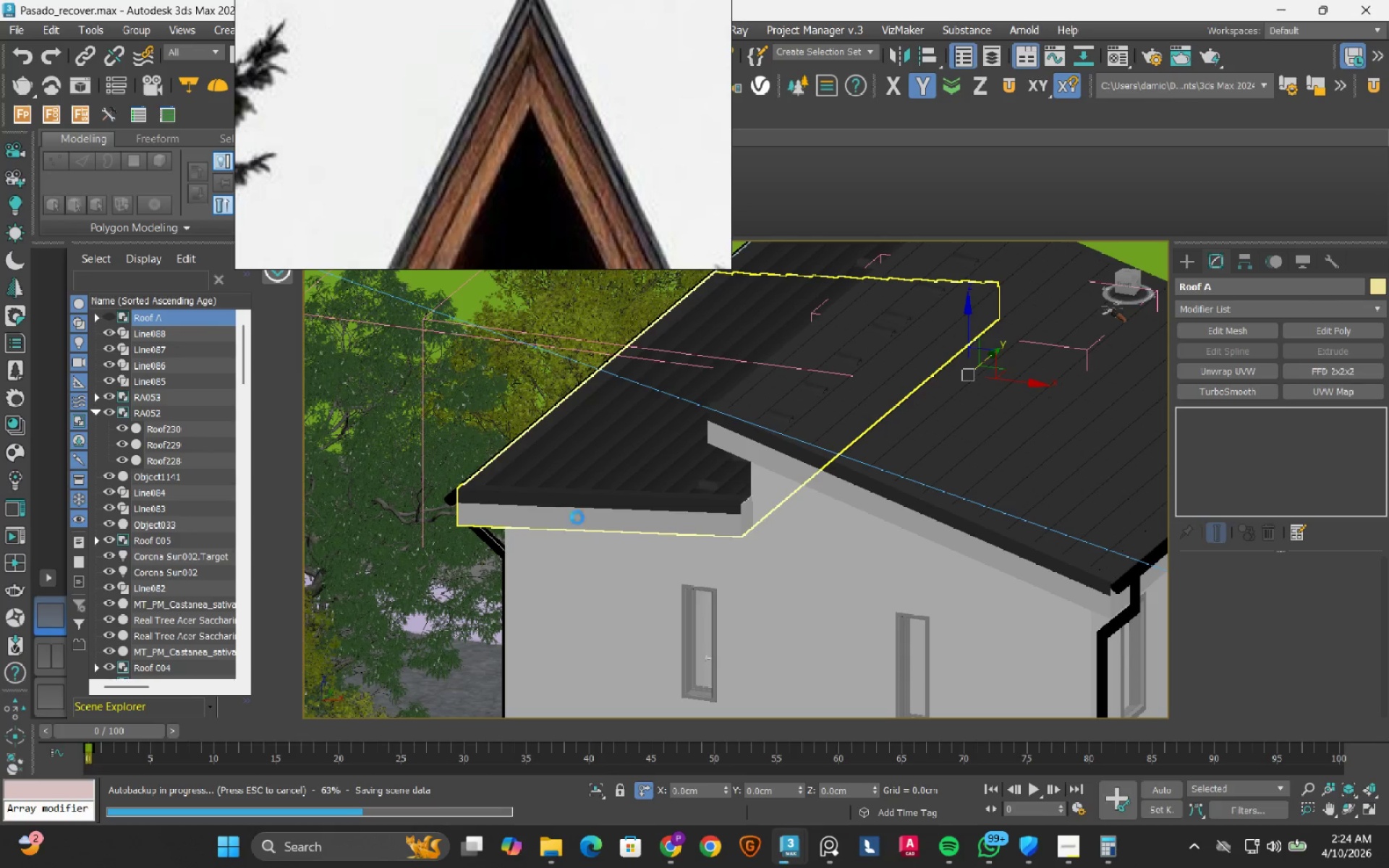 
scroll: coordinate [540, 519], scroll_direction: up, amount: 3.0
 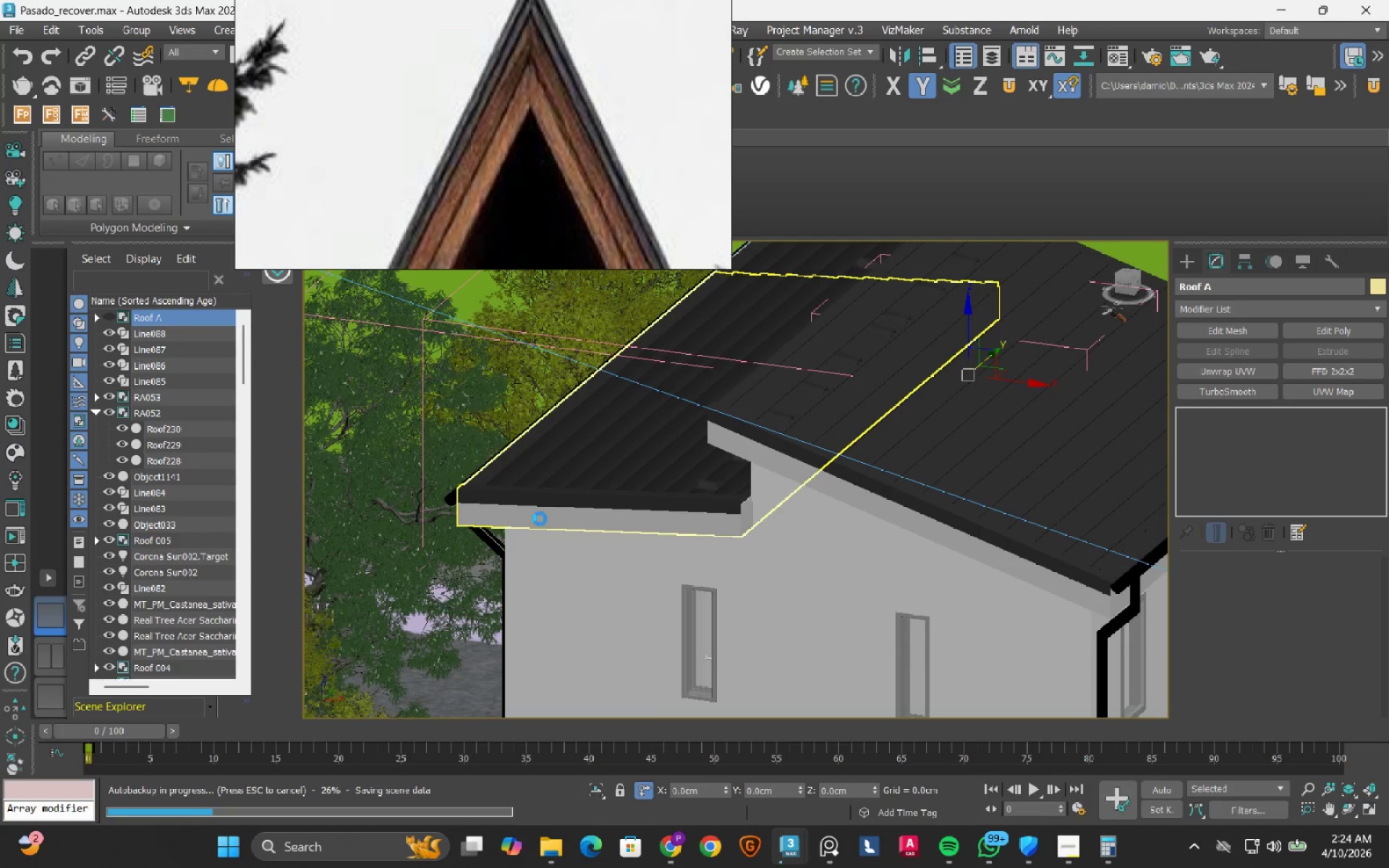 
scroll: coordinate [828, 516], scroll_direction: down, amount: 9.0
 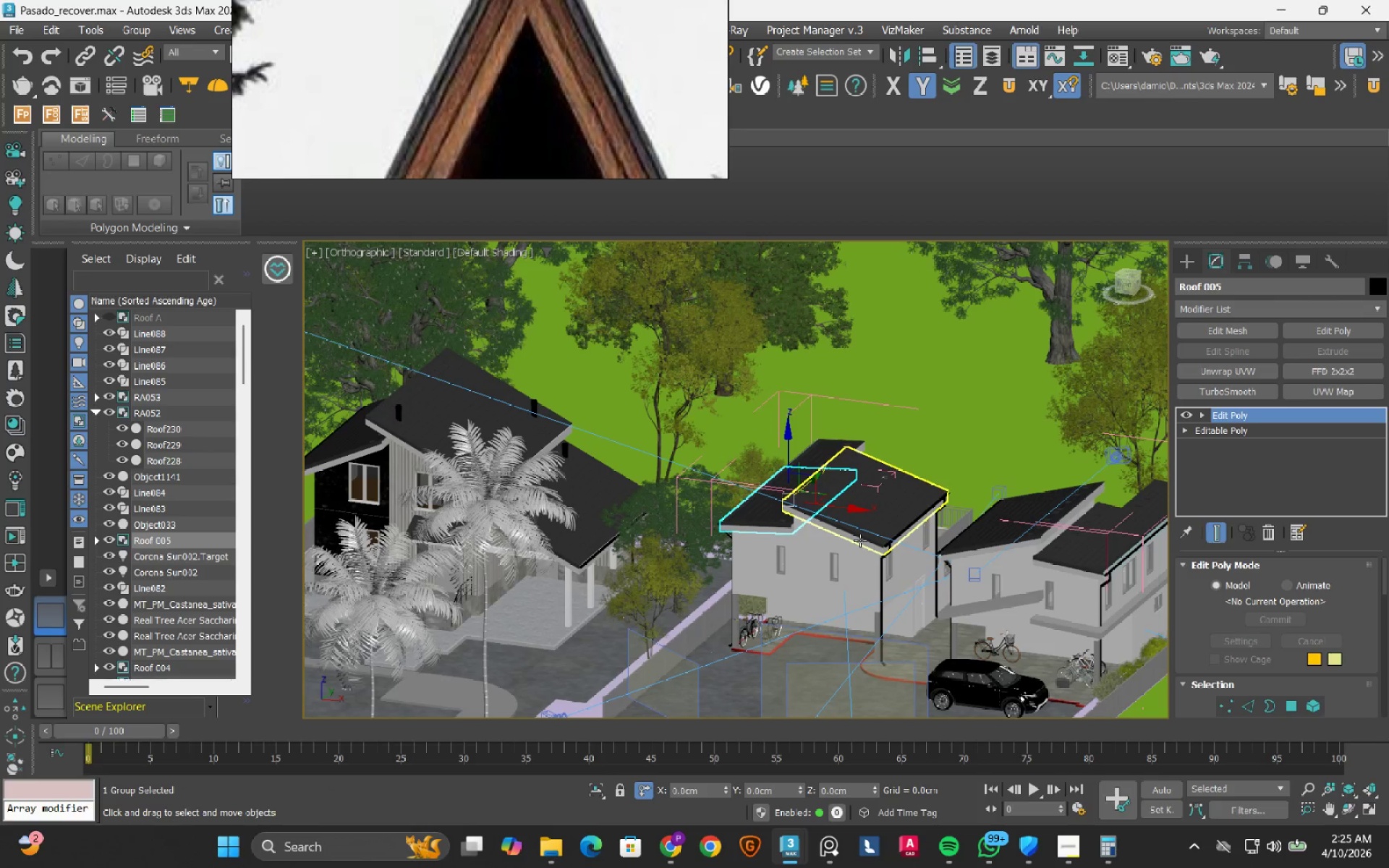 
hold_key(key=AltLeft, duration=1.41)
 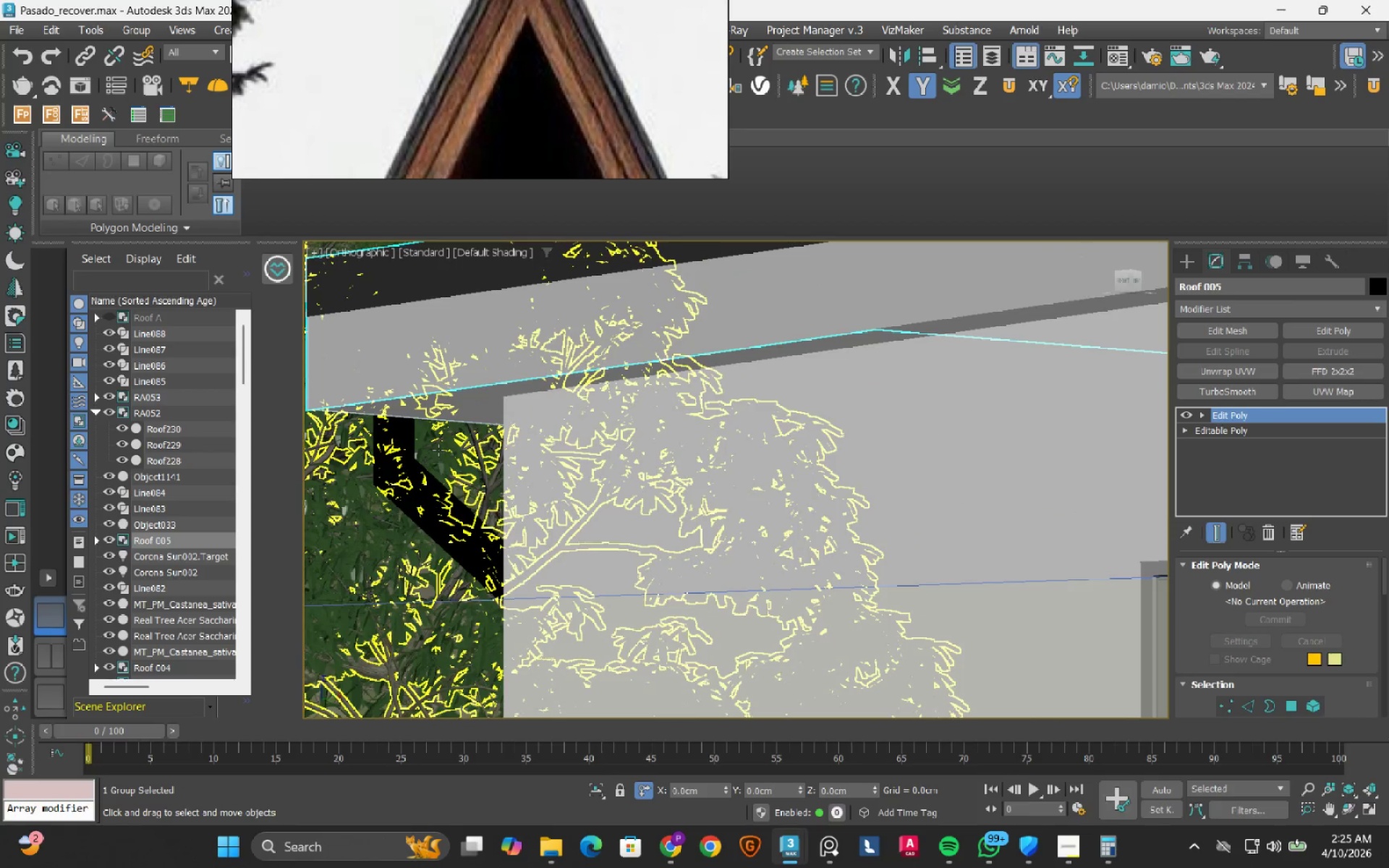 
scroll: coordinate [633, 472], scroll_direction: up, amount: 5.0
 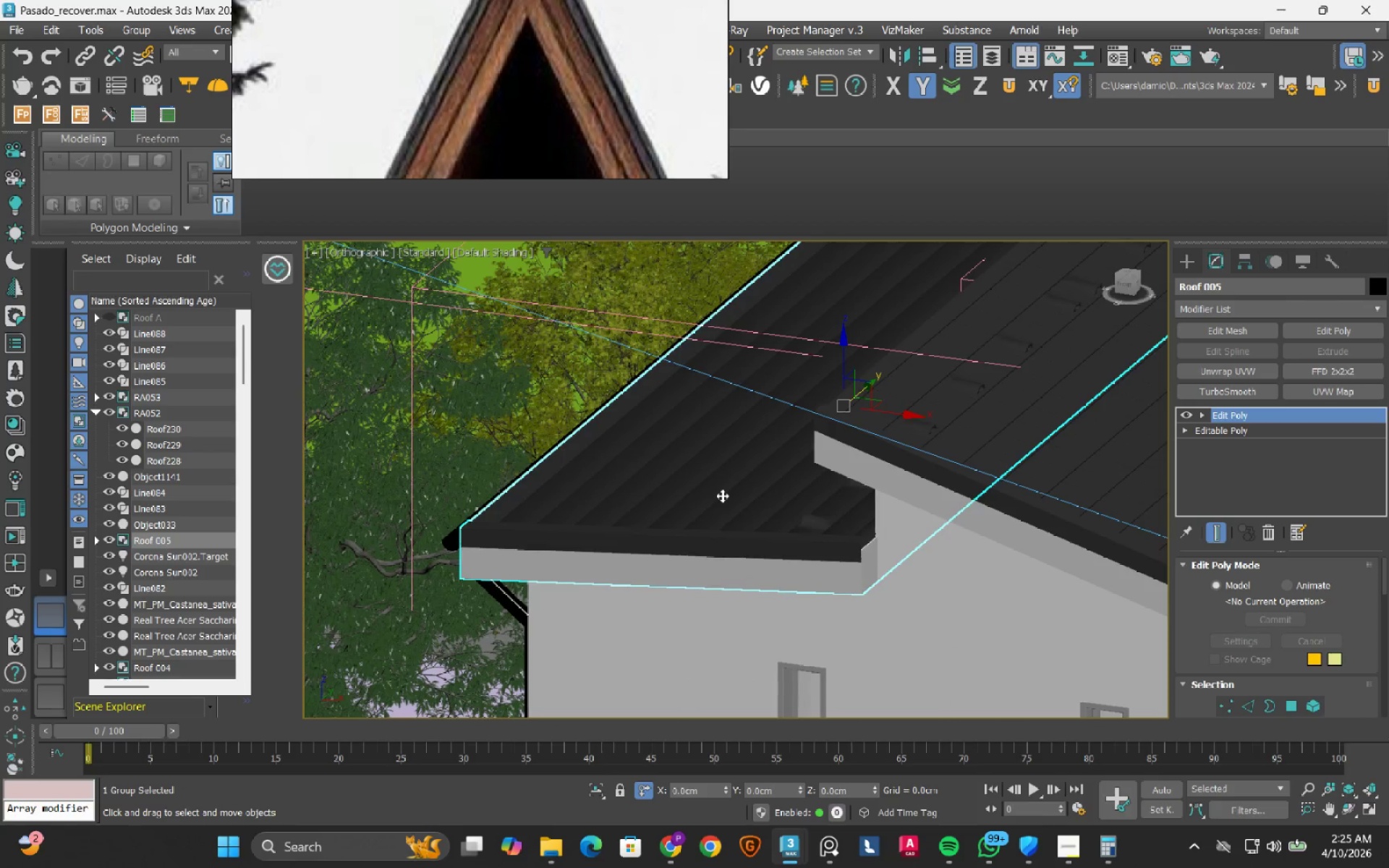 
hold_key(key=AltLeft, duration=3.16)
scroll: coordinate [439, 452], scroll_direction: up, amount: 3.0
 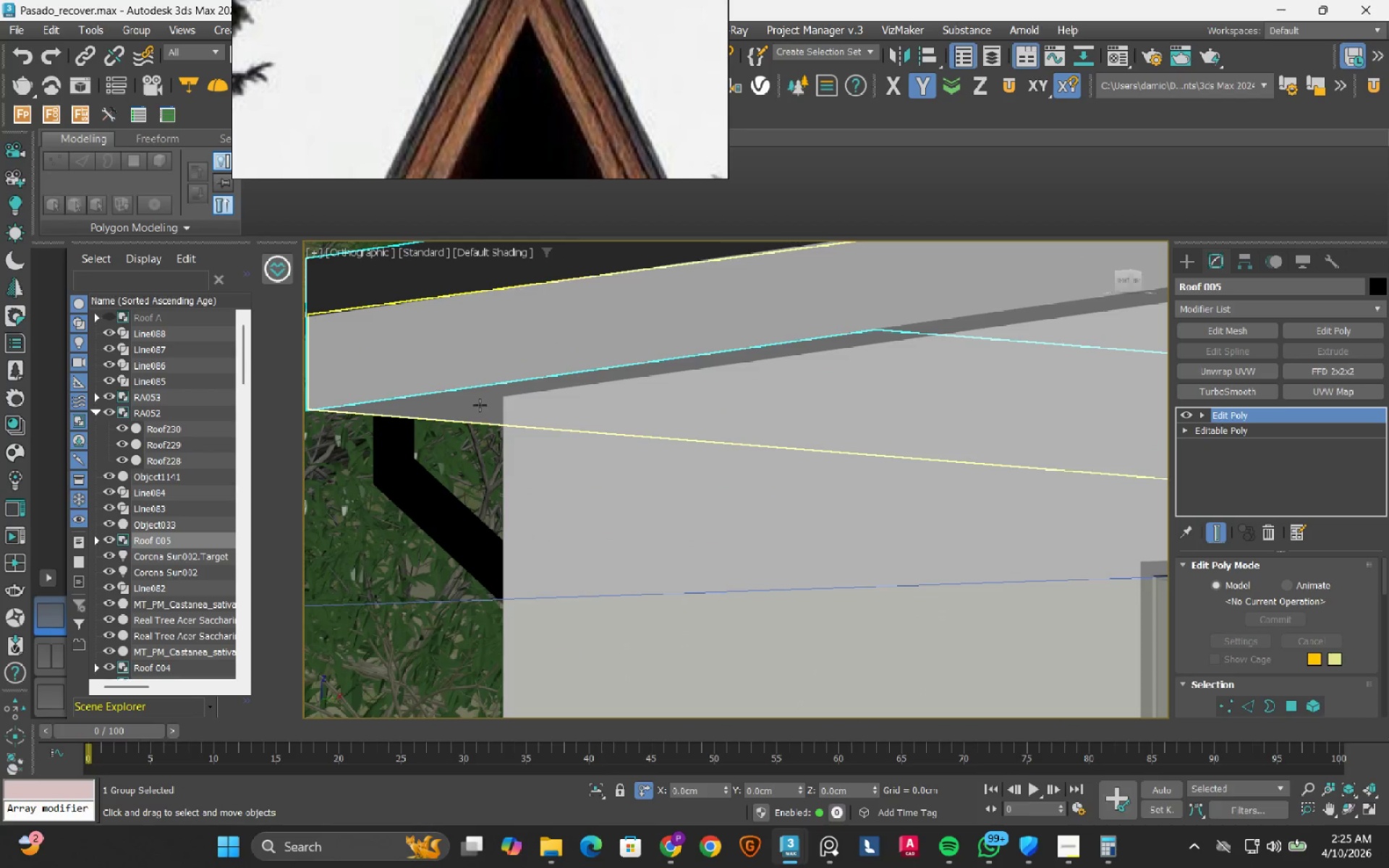 
left_click([480, 405])
 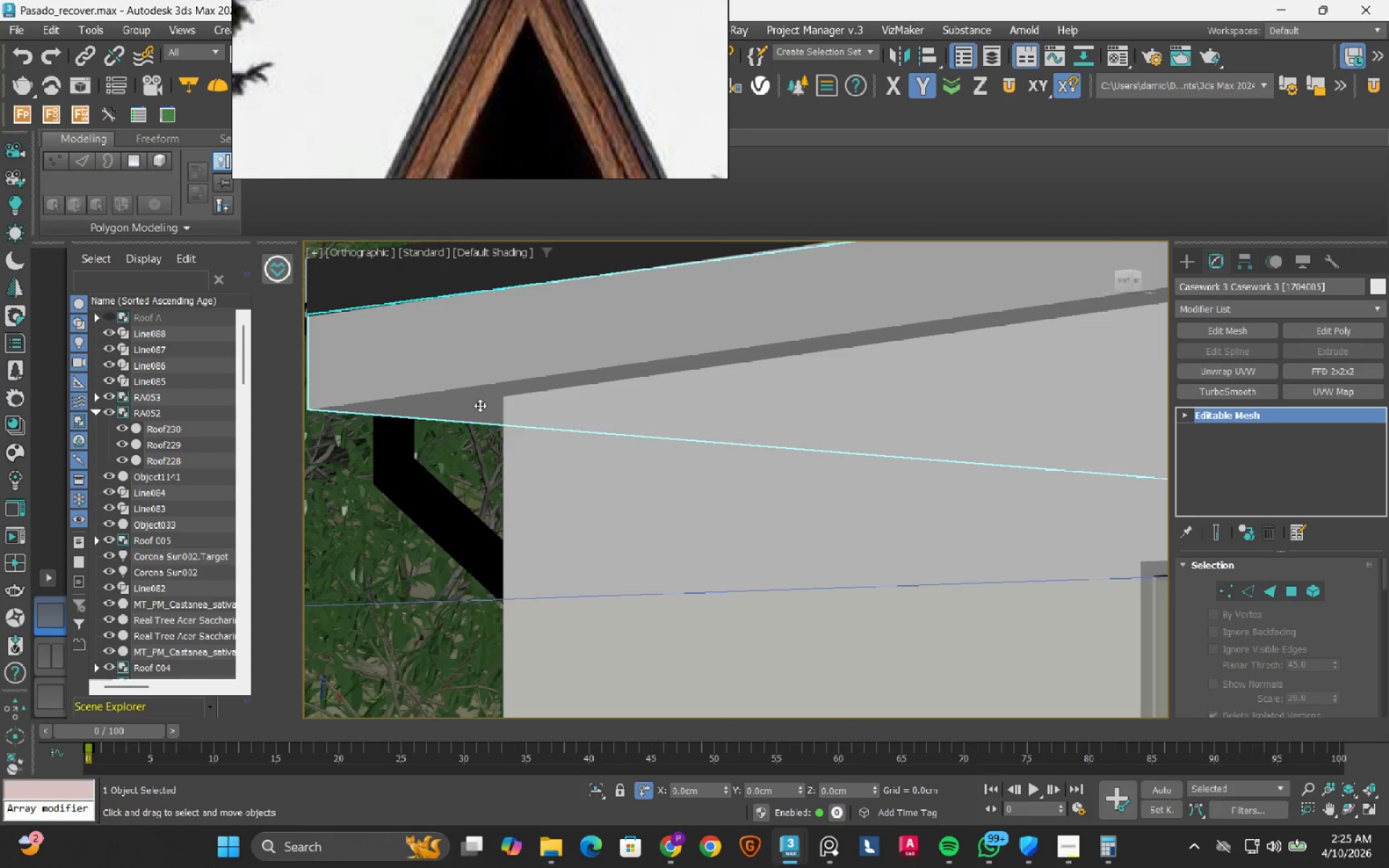 
scroll: coordinate [480, 405], scroll_direction: down, amount: 3.0
 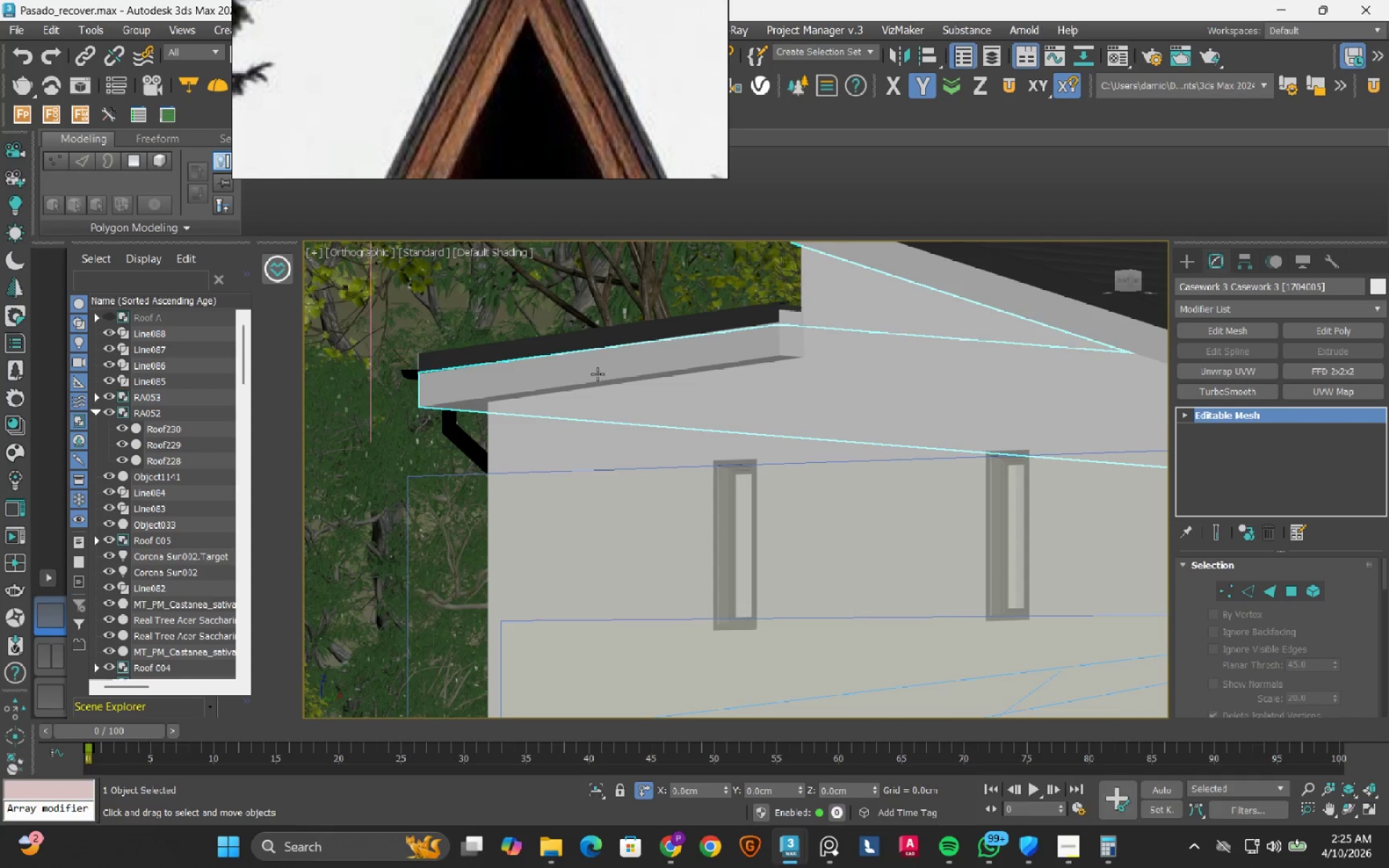 
hold_key(key=AltLeft, duration=0.86)
 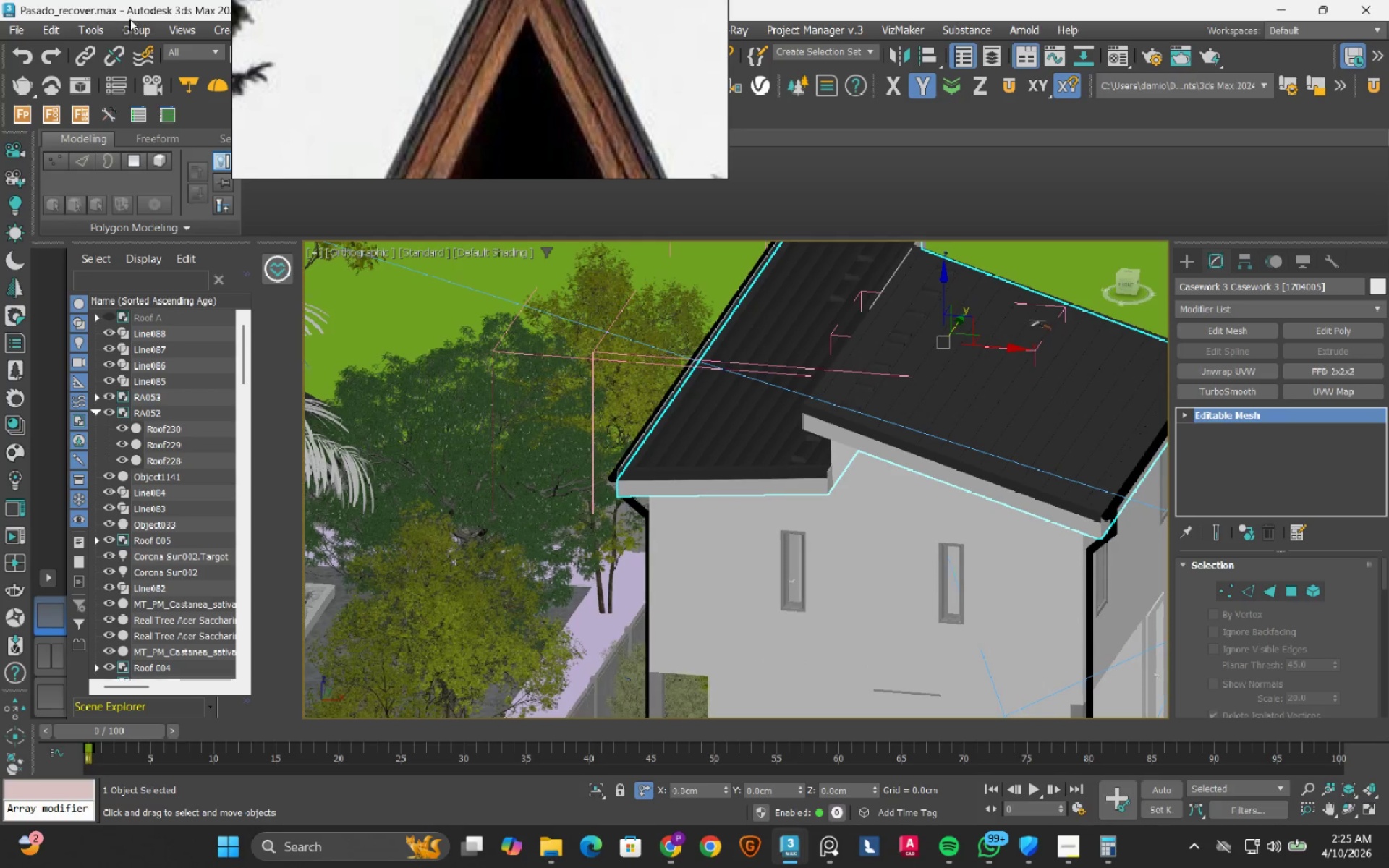 
scroll: coordinate [644, 365], scroll_direction: down, amount: 2.0
 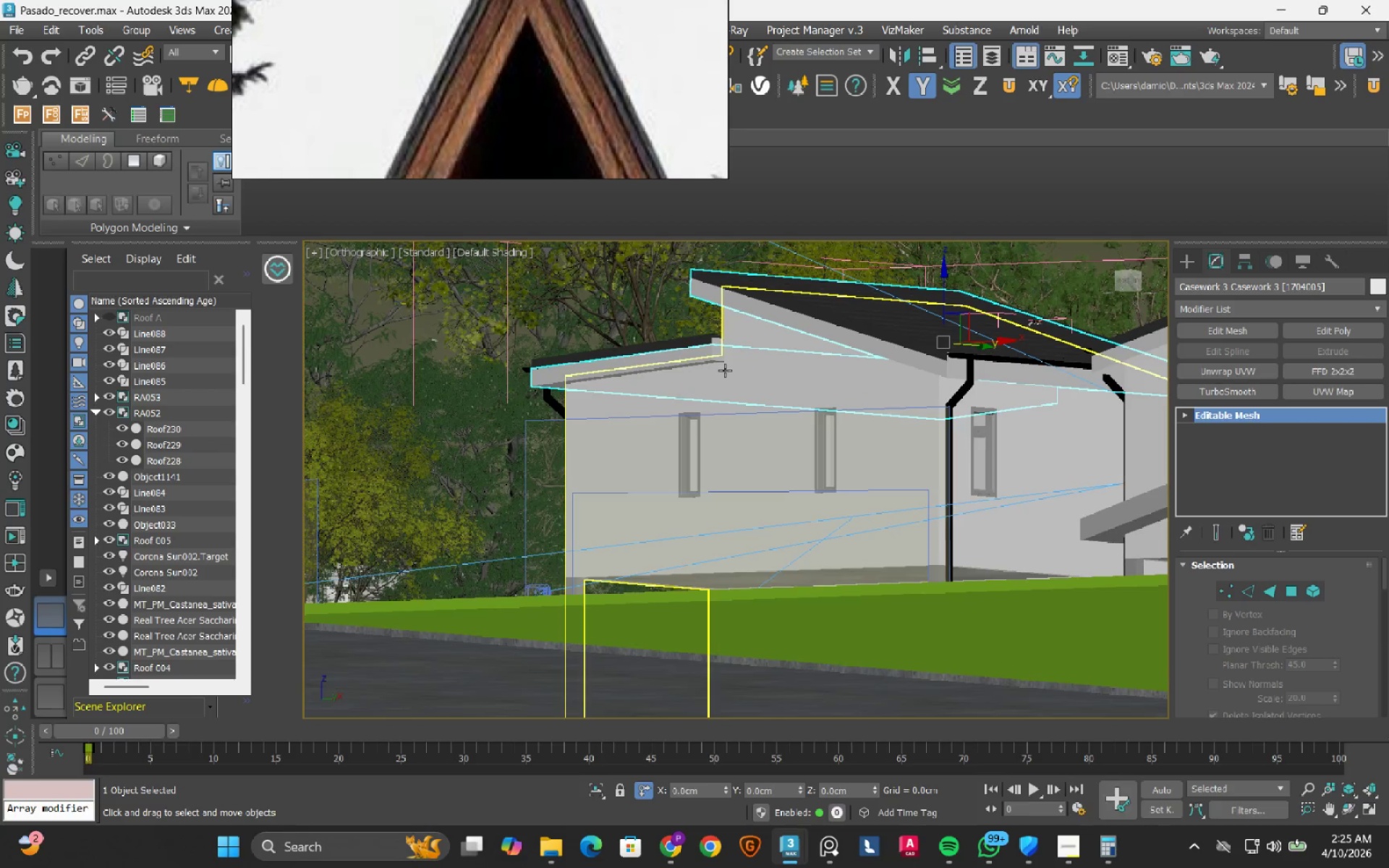 
left_click([129, 29])
 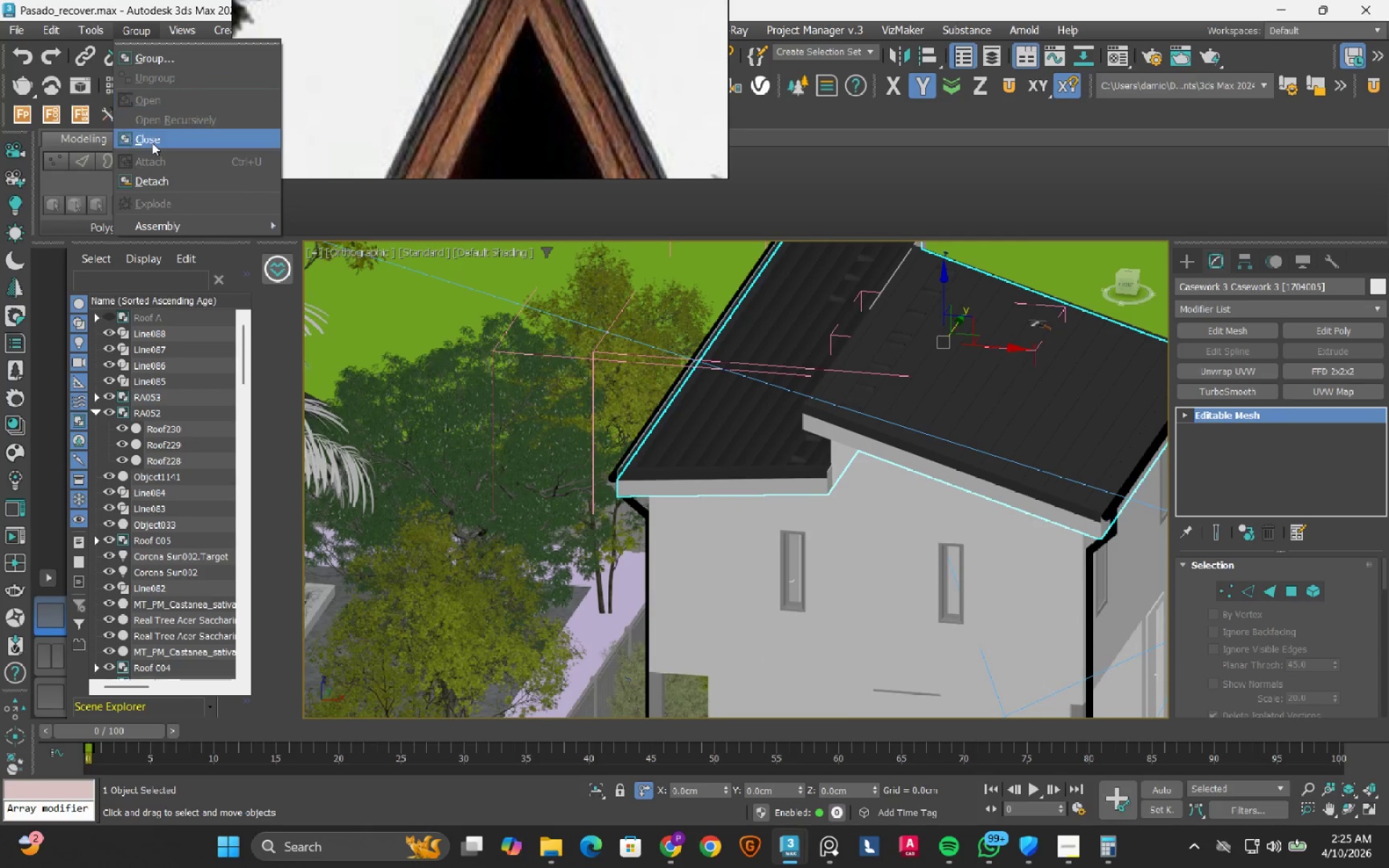 
left_click([152, 142])
 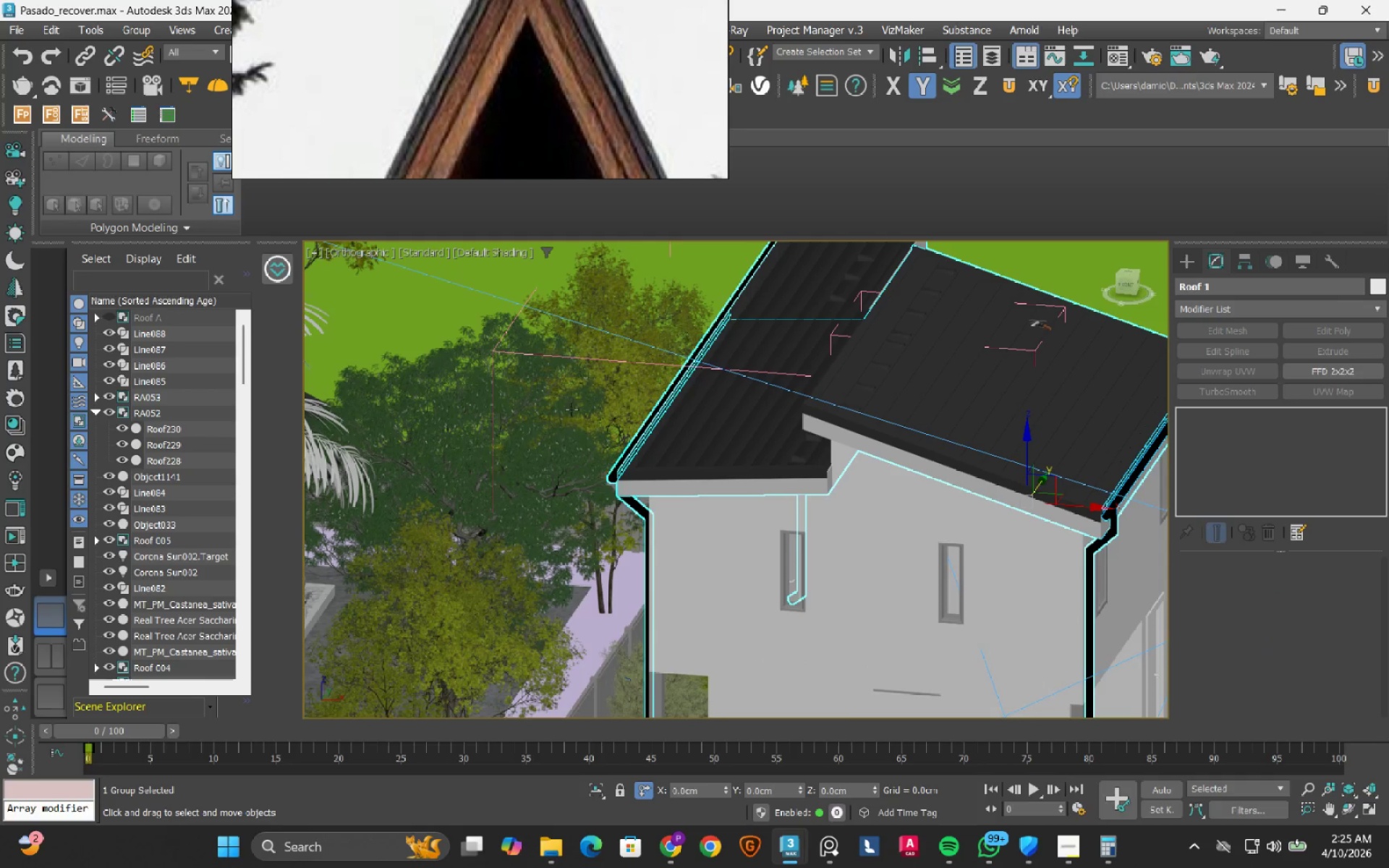 
scroll: coordinate [632, 485], scroll_direction: down, amount: 3.0
 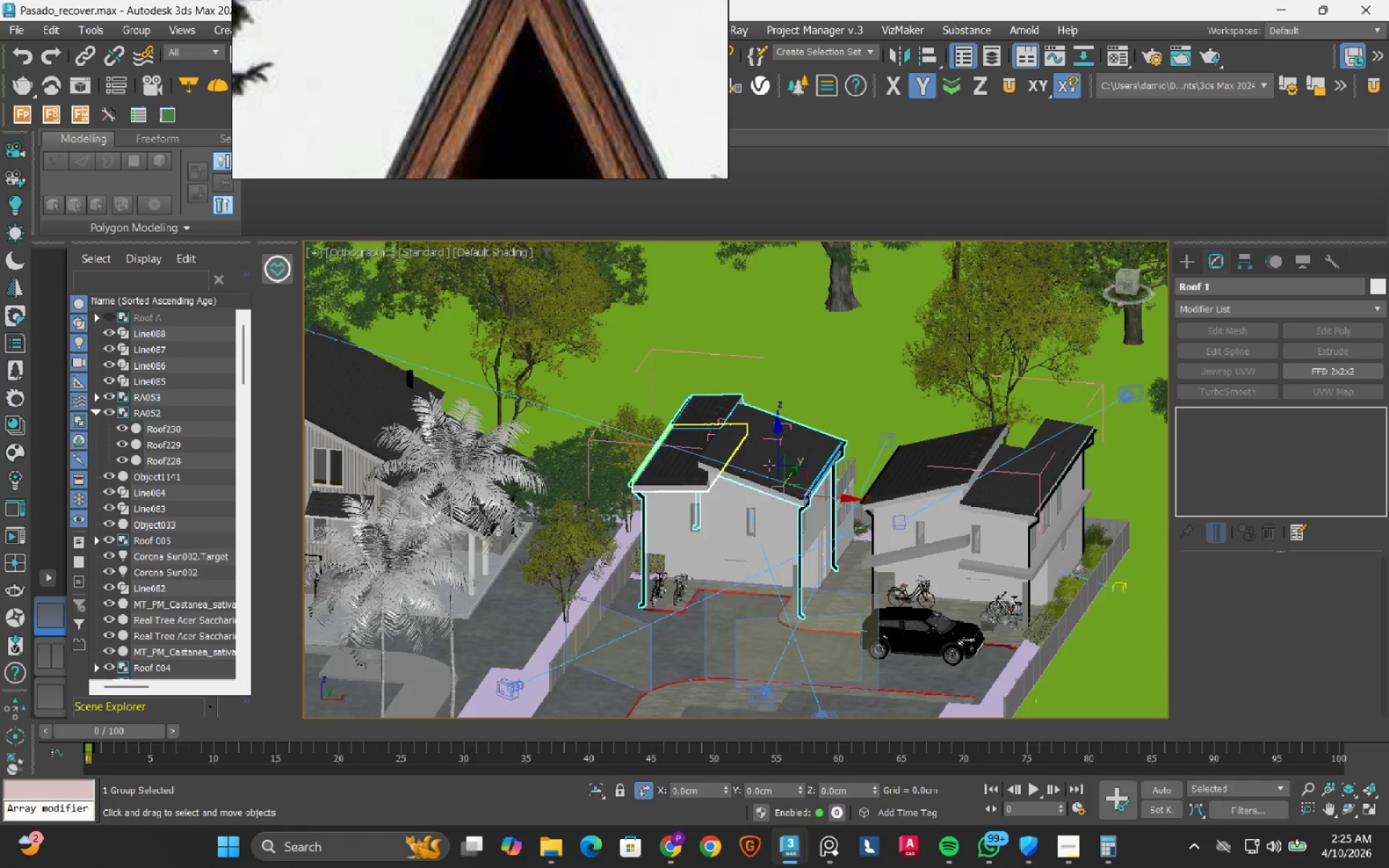 
scroll: coordinate [739, 469], scroll_direction: up, amount: 4.0
 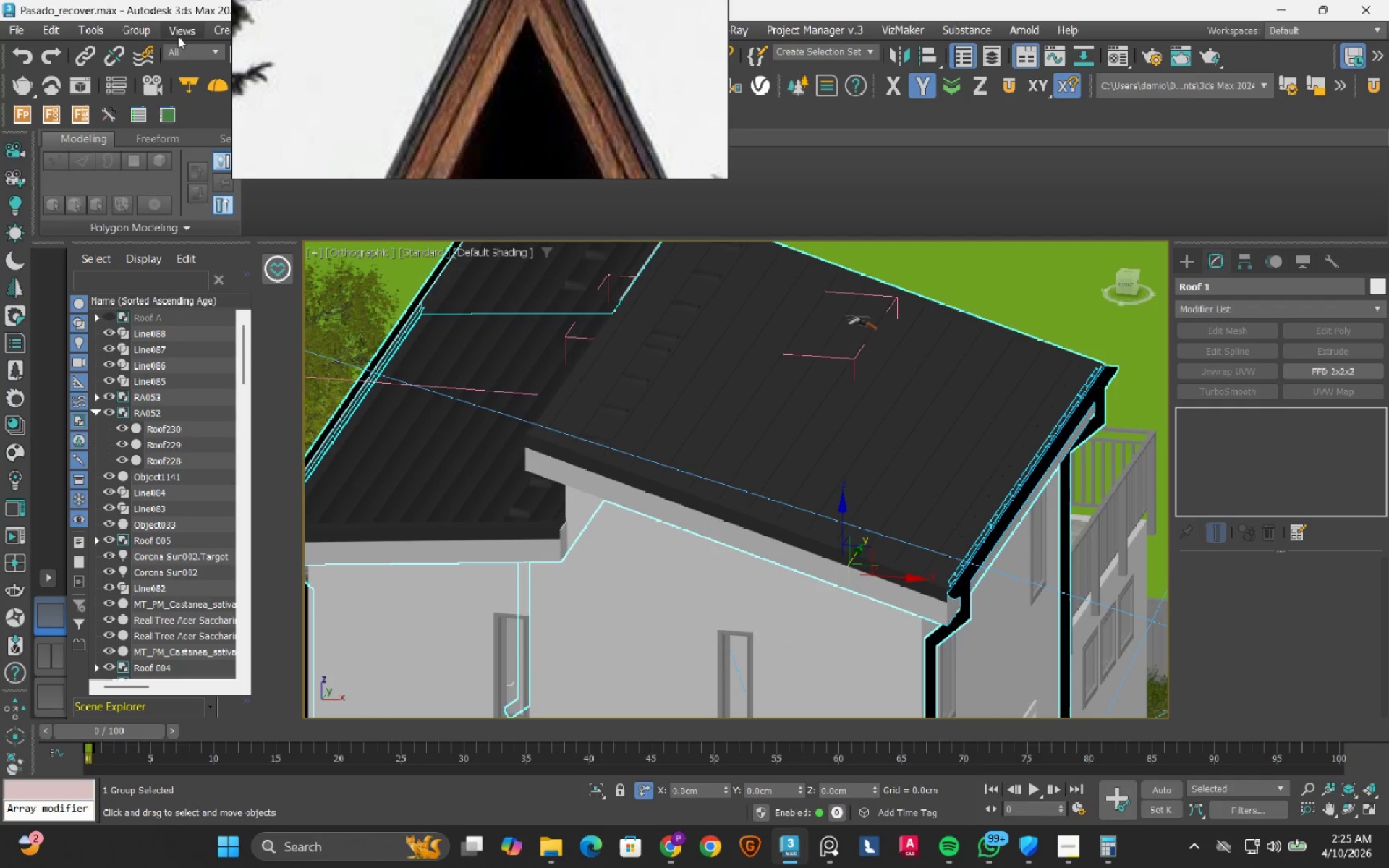 
left_click([139, 31])
 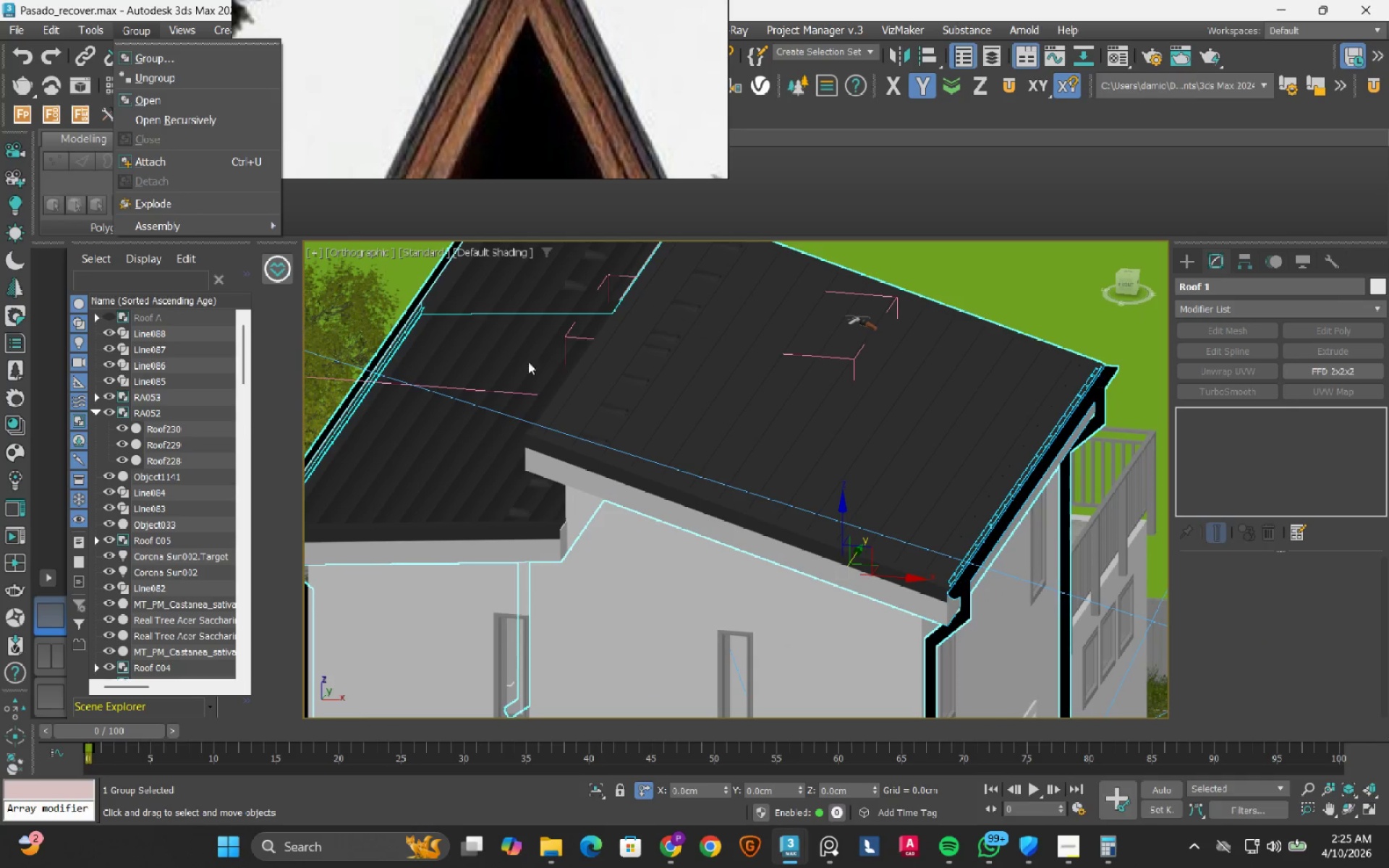 
hold_key(key=AltLeft, duration=0.52)
 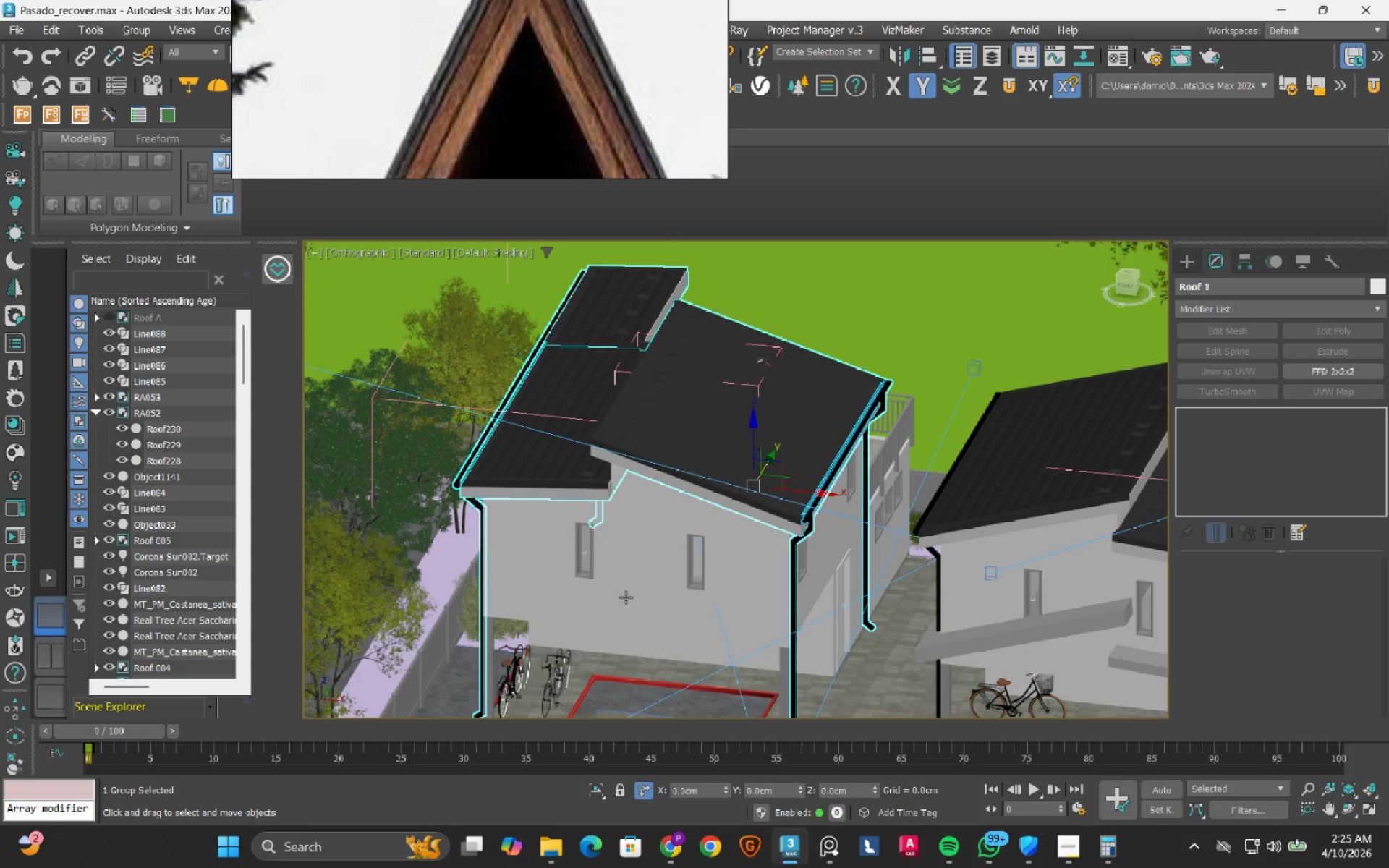 
scroll: coordinate [666, 399], scroll_direction: down, amount: 2.0
 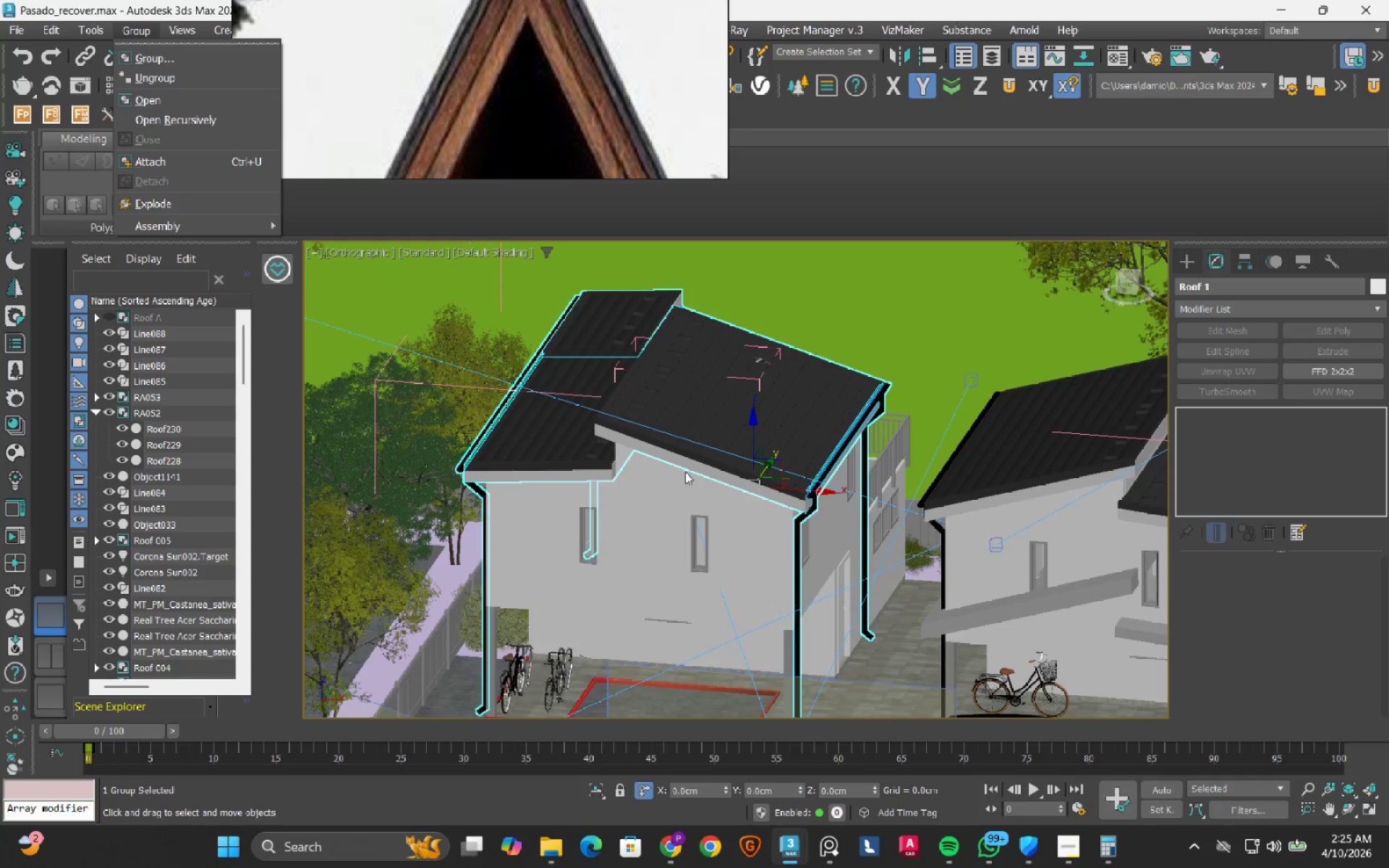 
left_click([656, 541])
 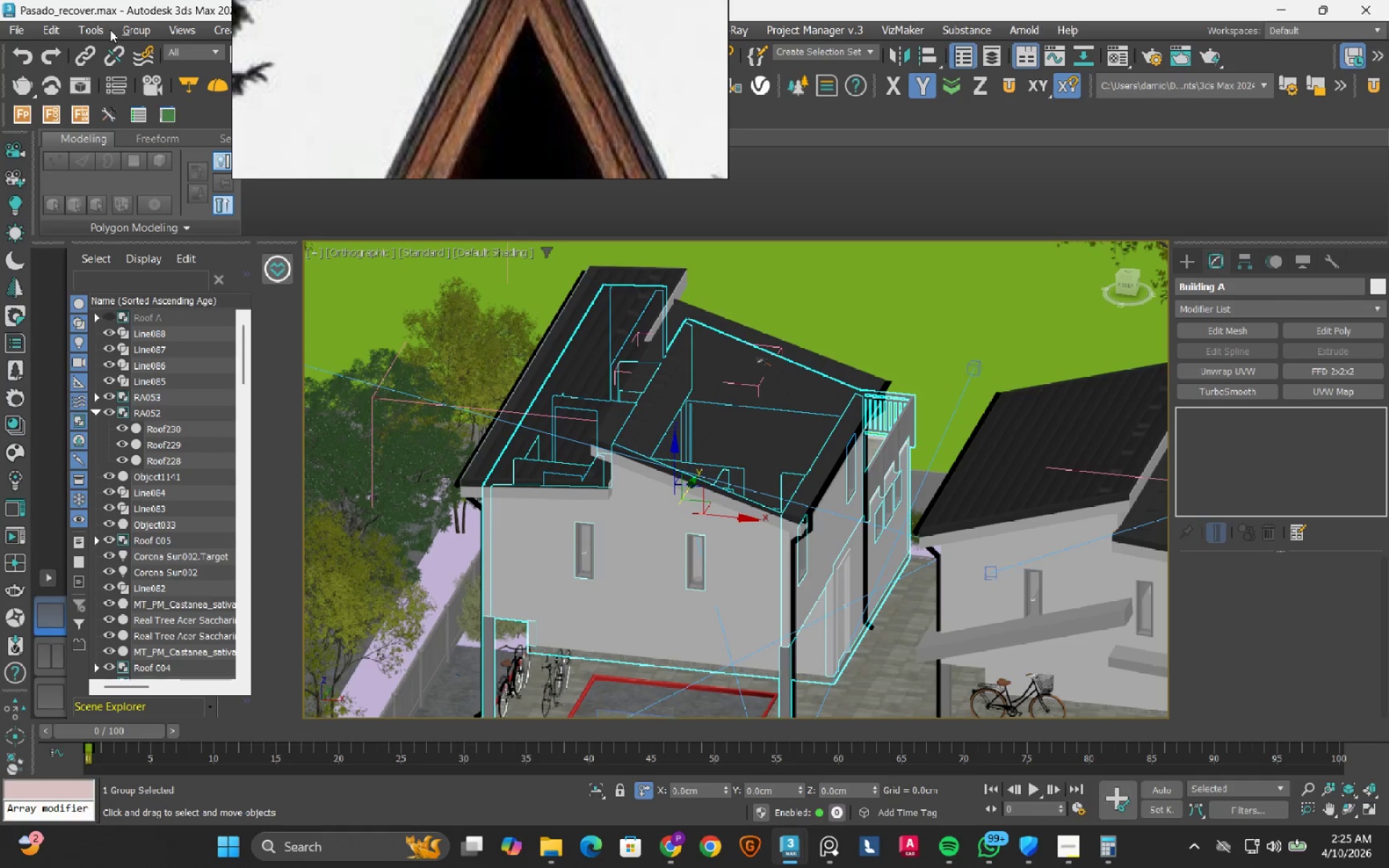 
left_click([133, 31])
 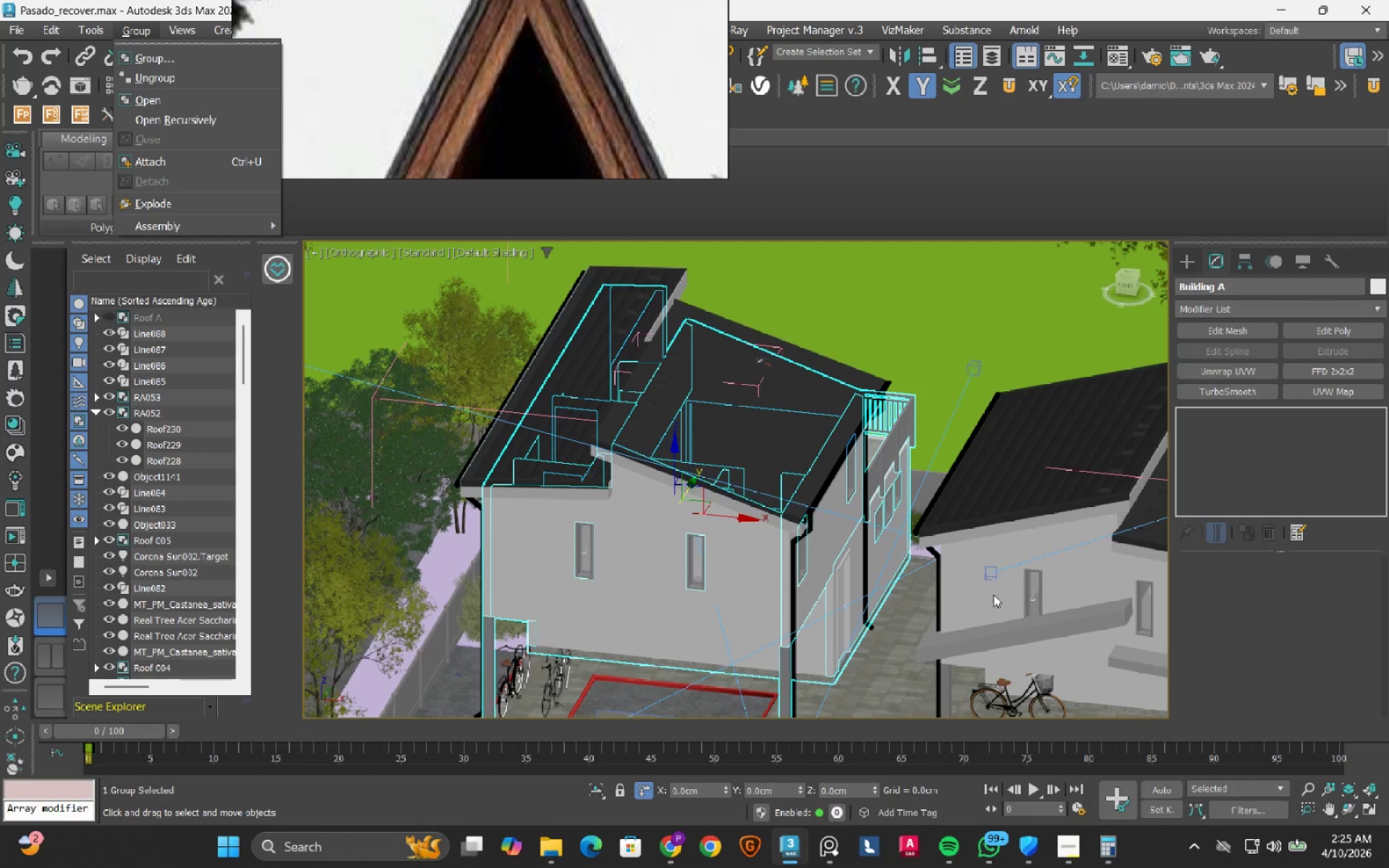 
left_click([994, 595])
 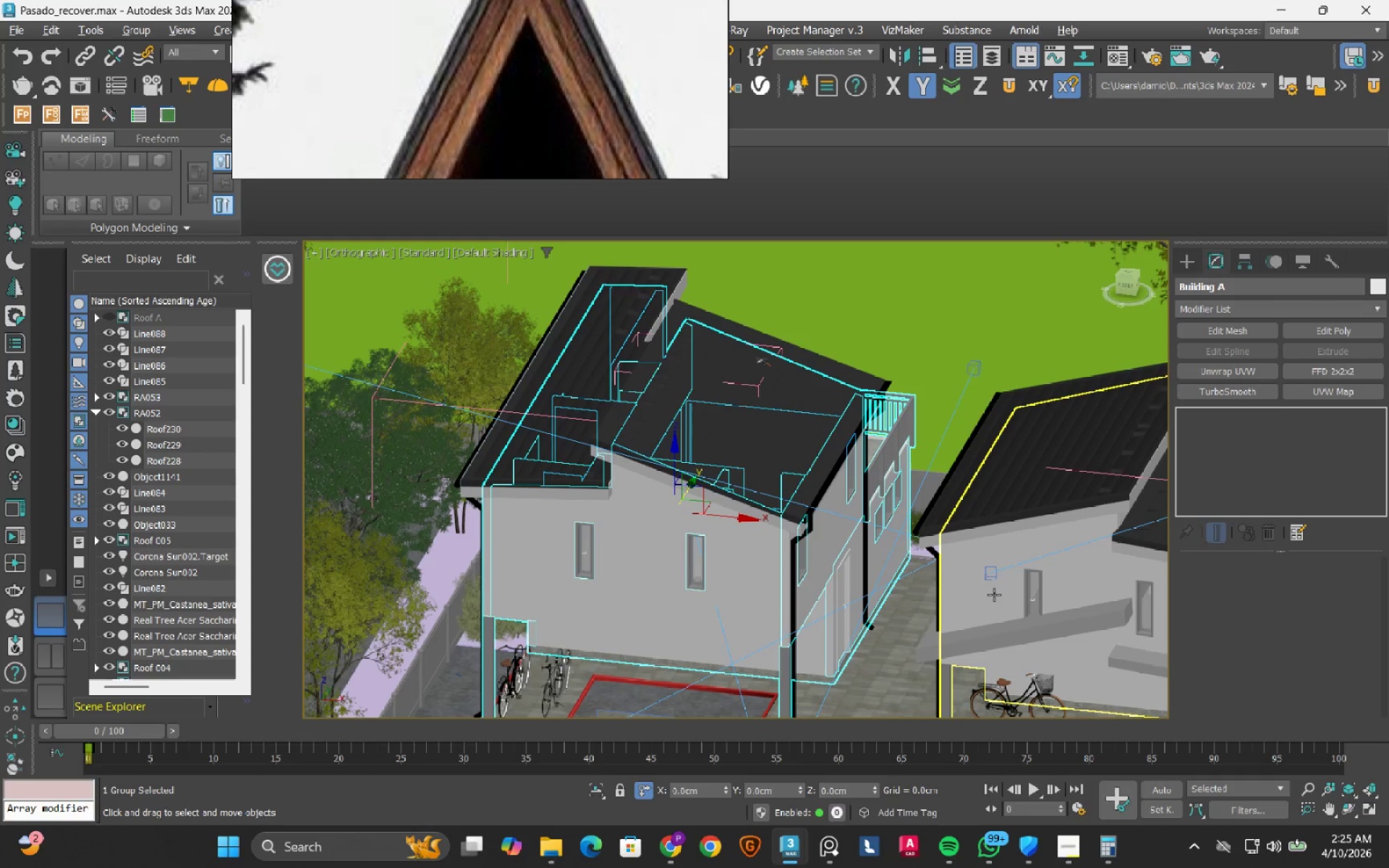 
left_click([994, 595])
 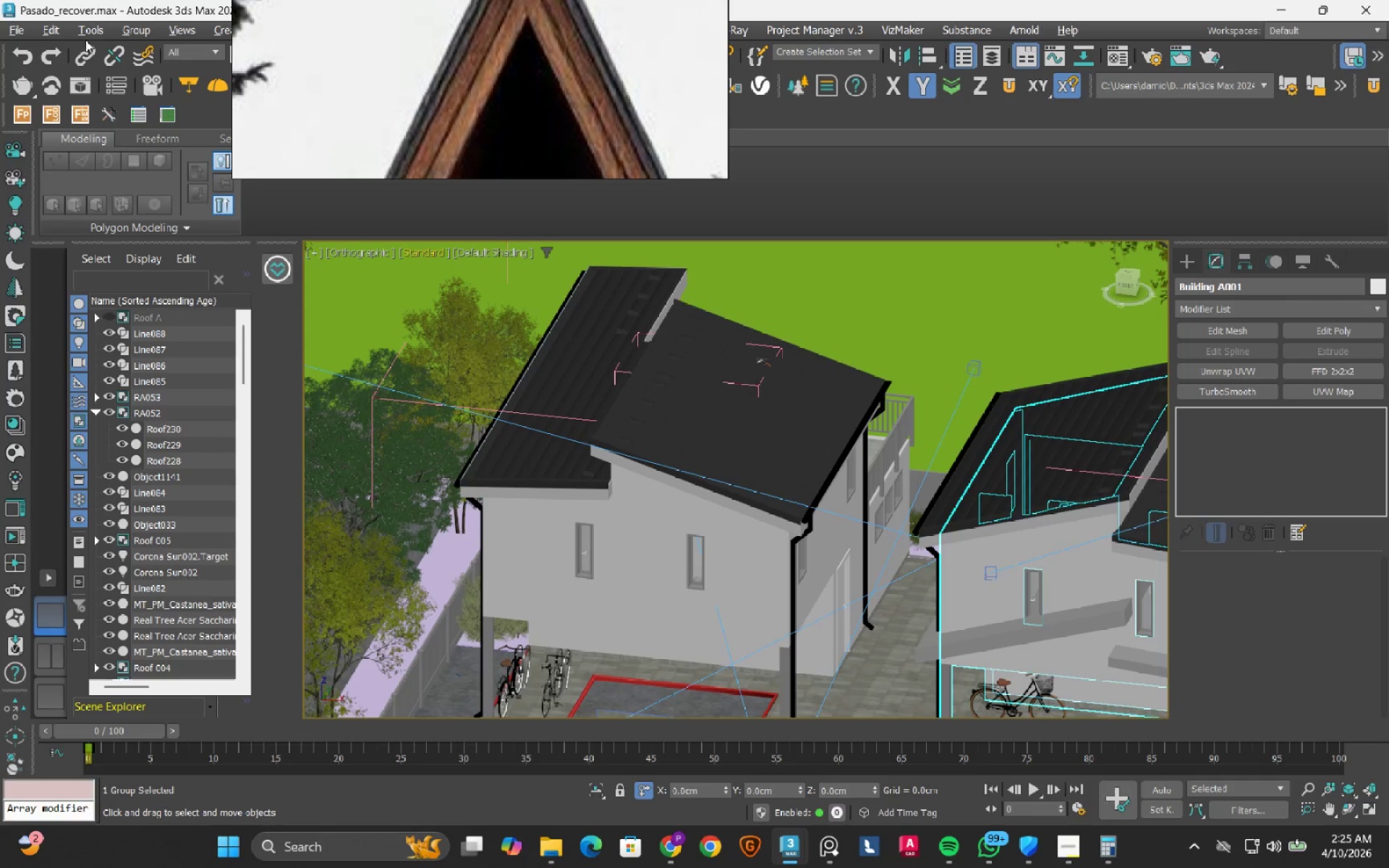 
left_click([132, 35])
 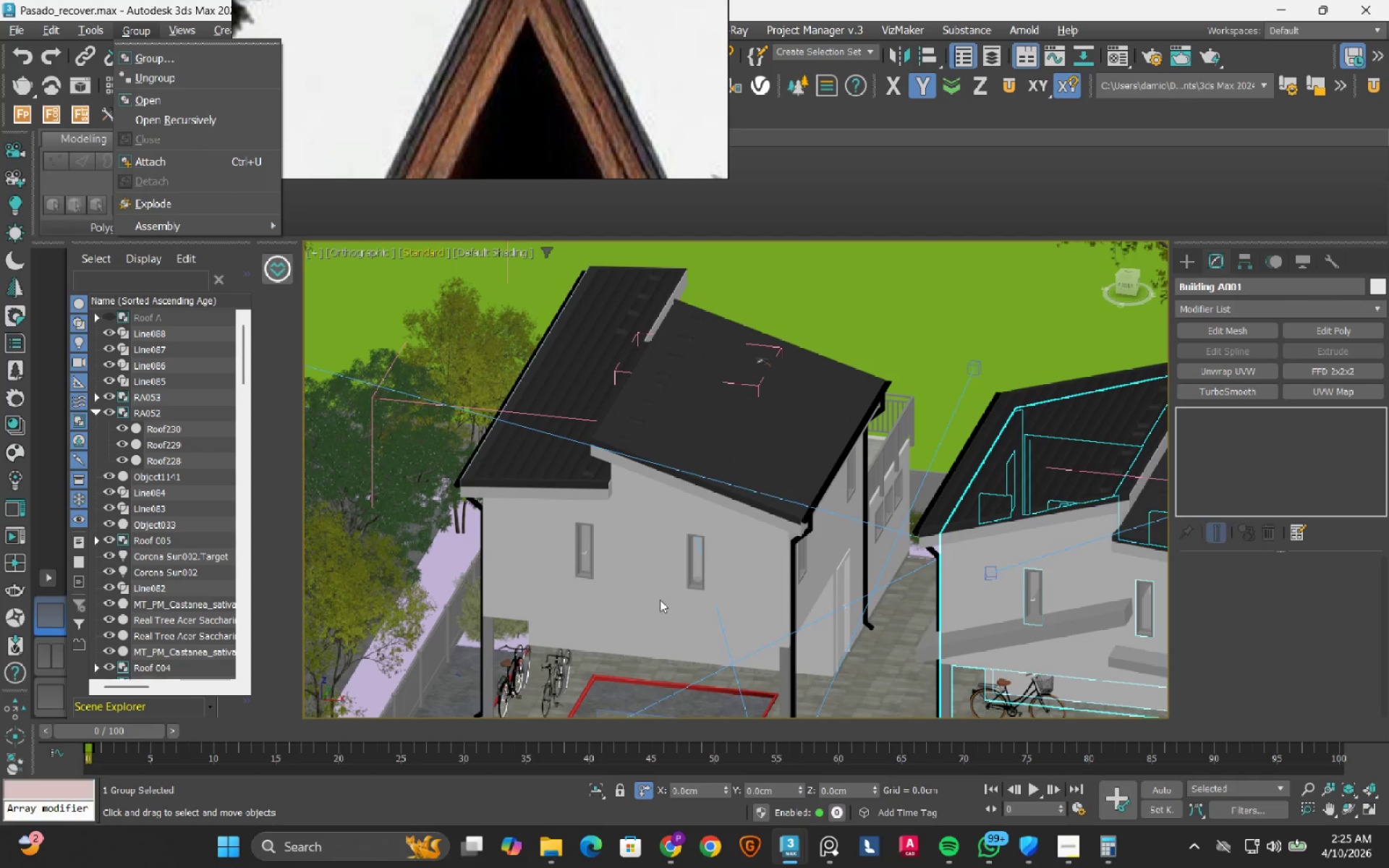 
left_click([676, 614])
 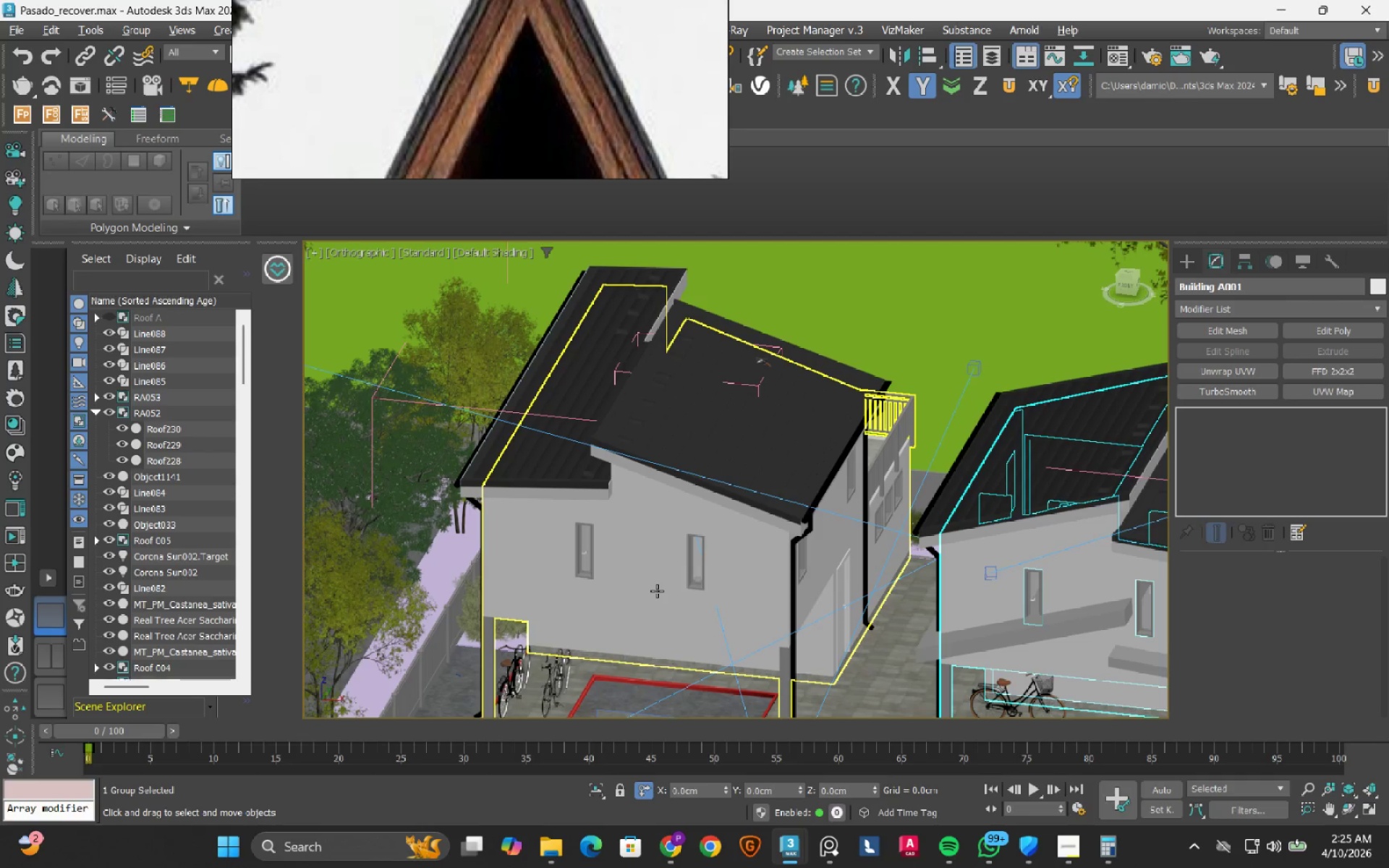 
left_click([657, 591])
 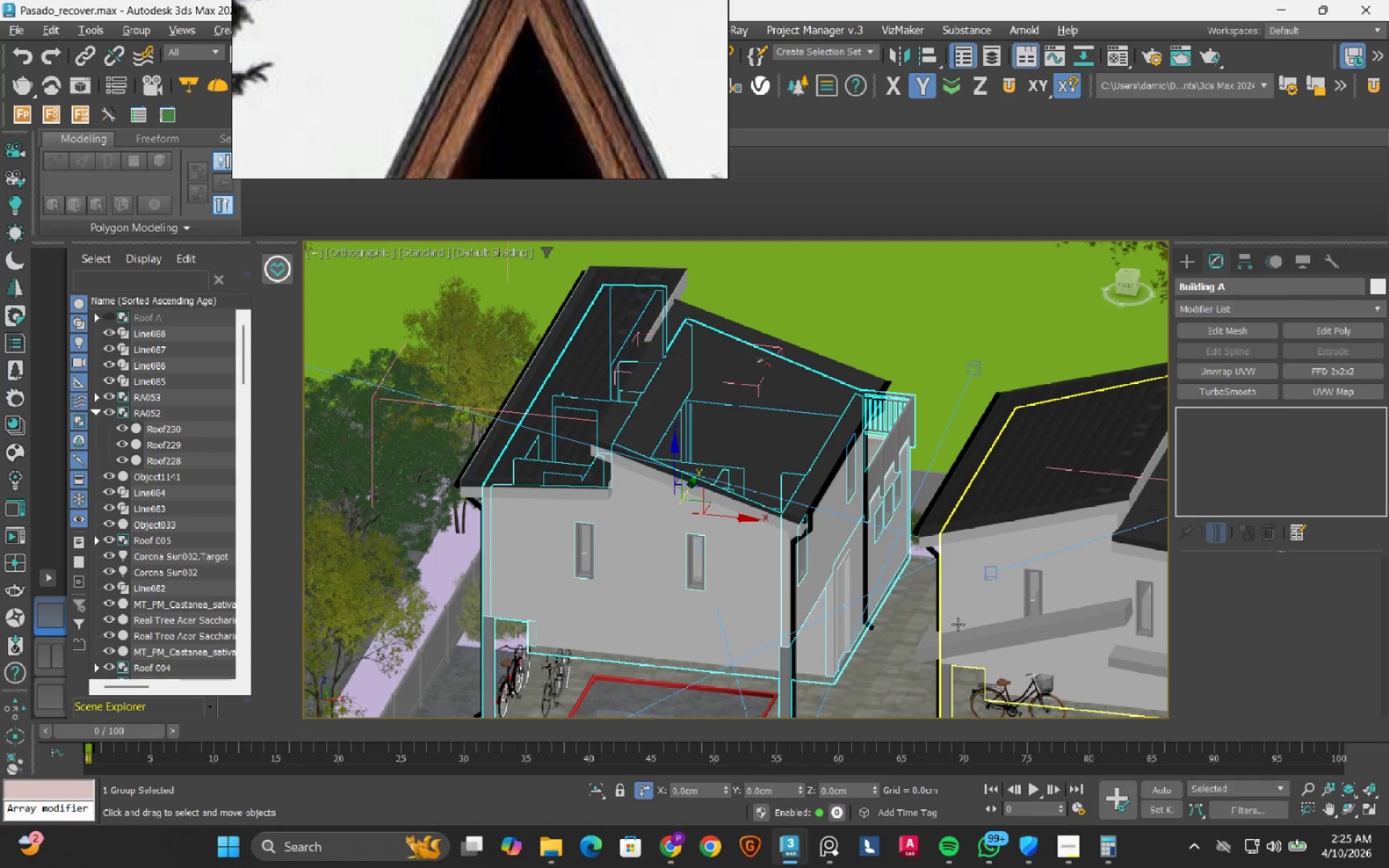 
hold_key(key=ControlLeft, duration=0.69)
left_click([960, 624])
 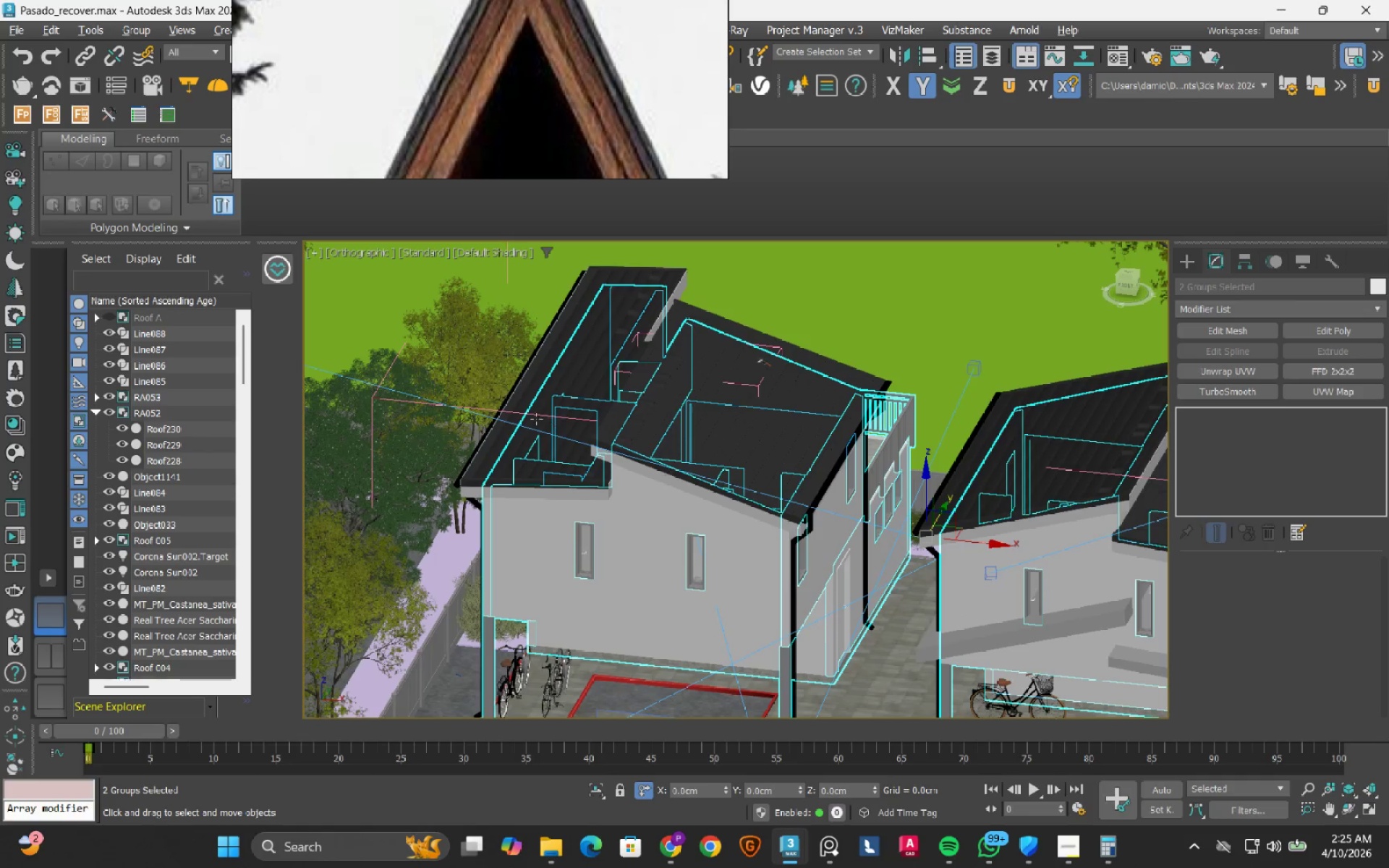 
hold_key(key=ControlLeft, duration=0.84)
 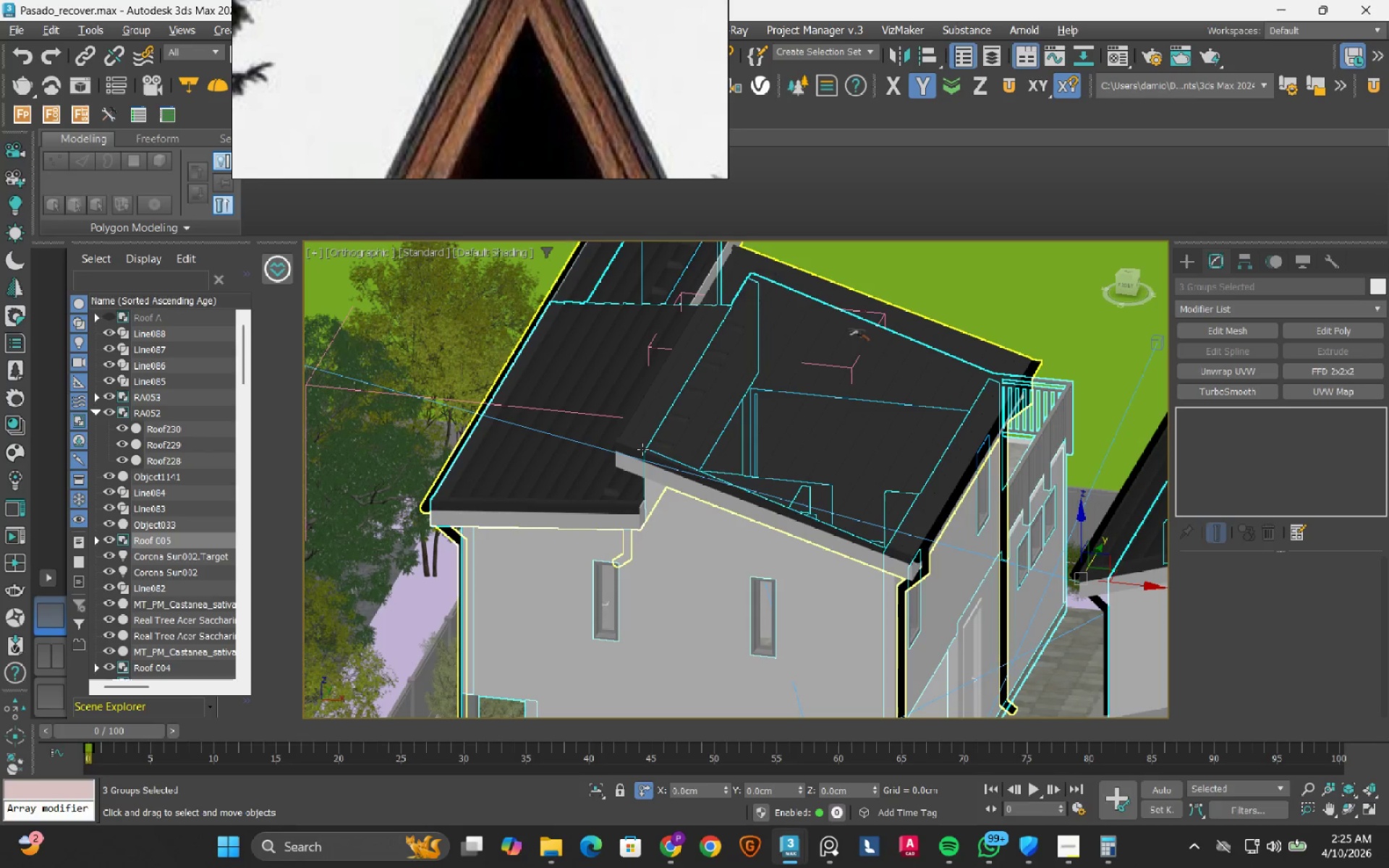 
scroll: coordinate [532, 429], scroll_direction: up, amount: 1.0
 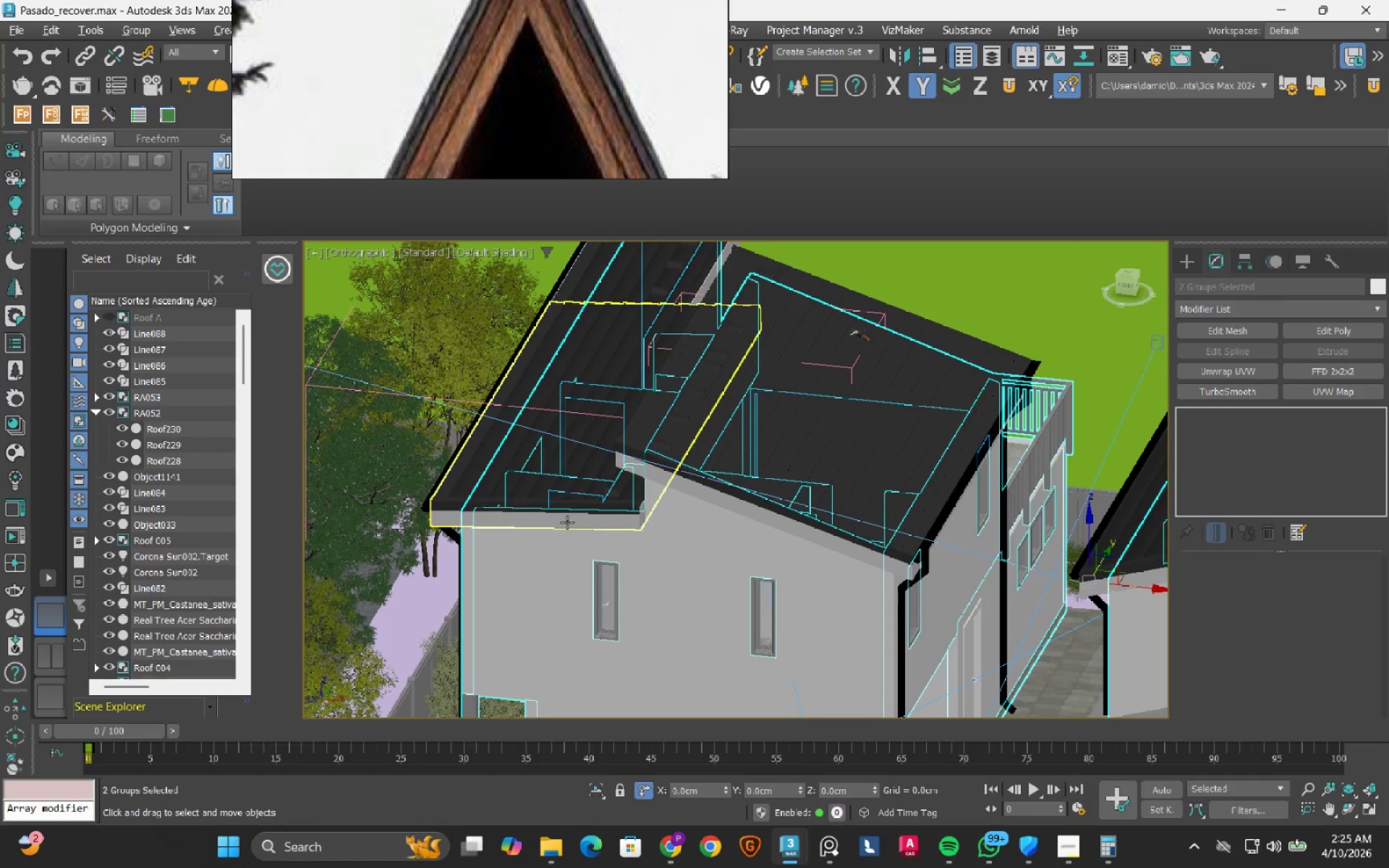 
left_click([567, 522])
 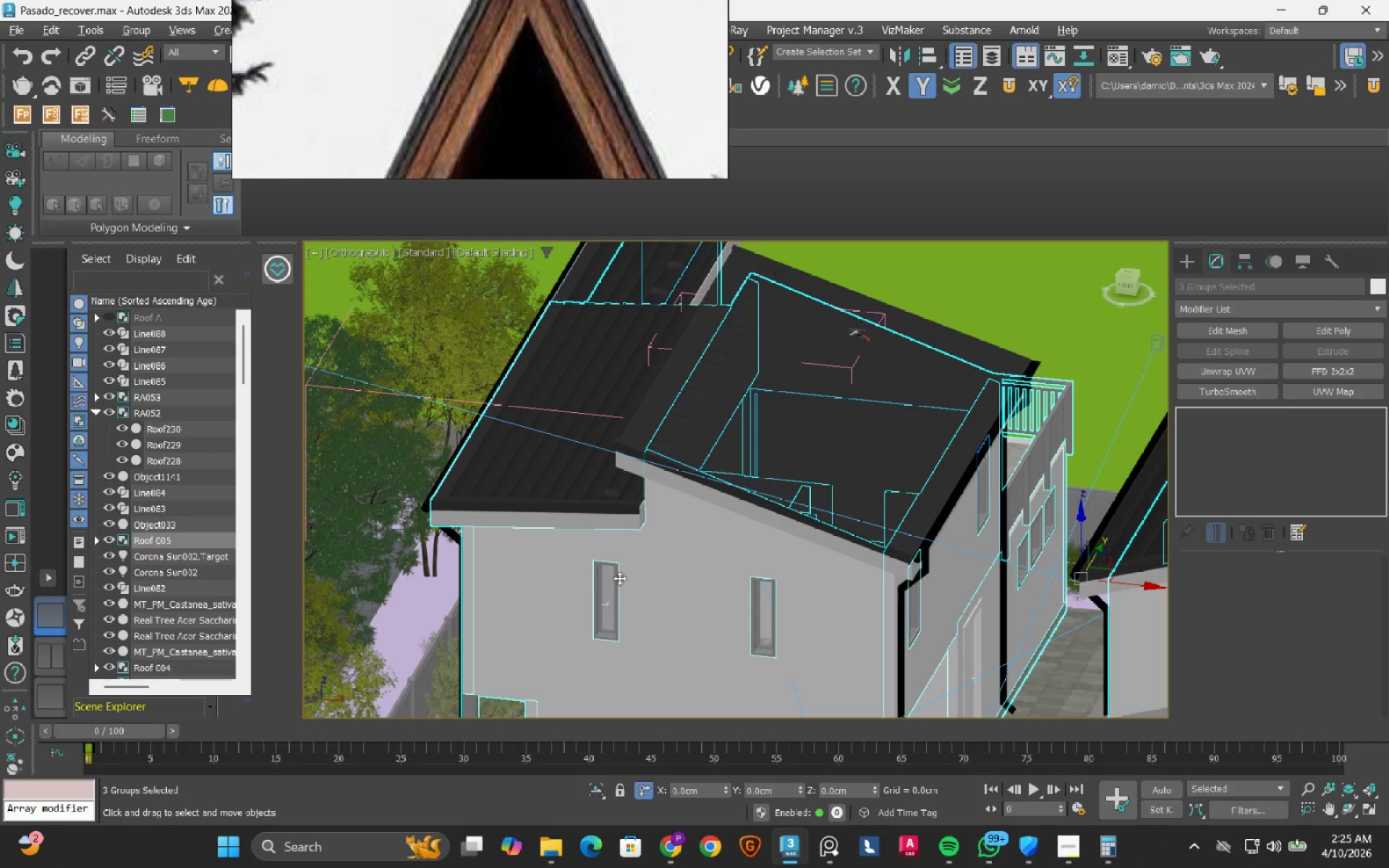 
scroll: coordinate [736, 516], scroll_direction: down, amount: 1.0
 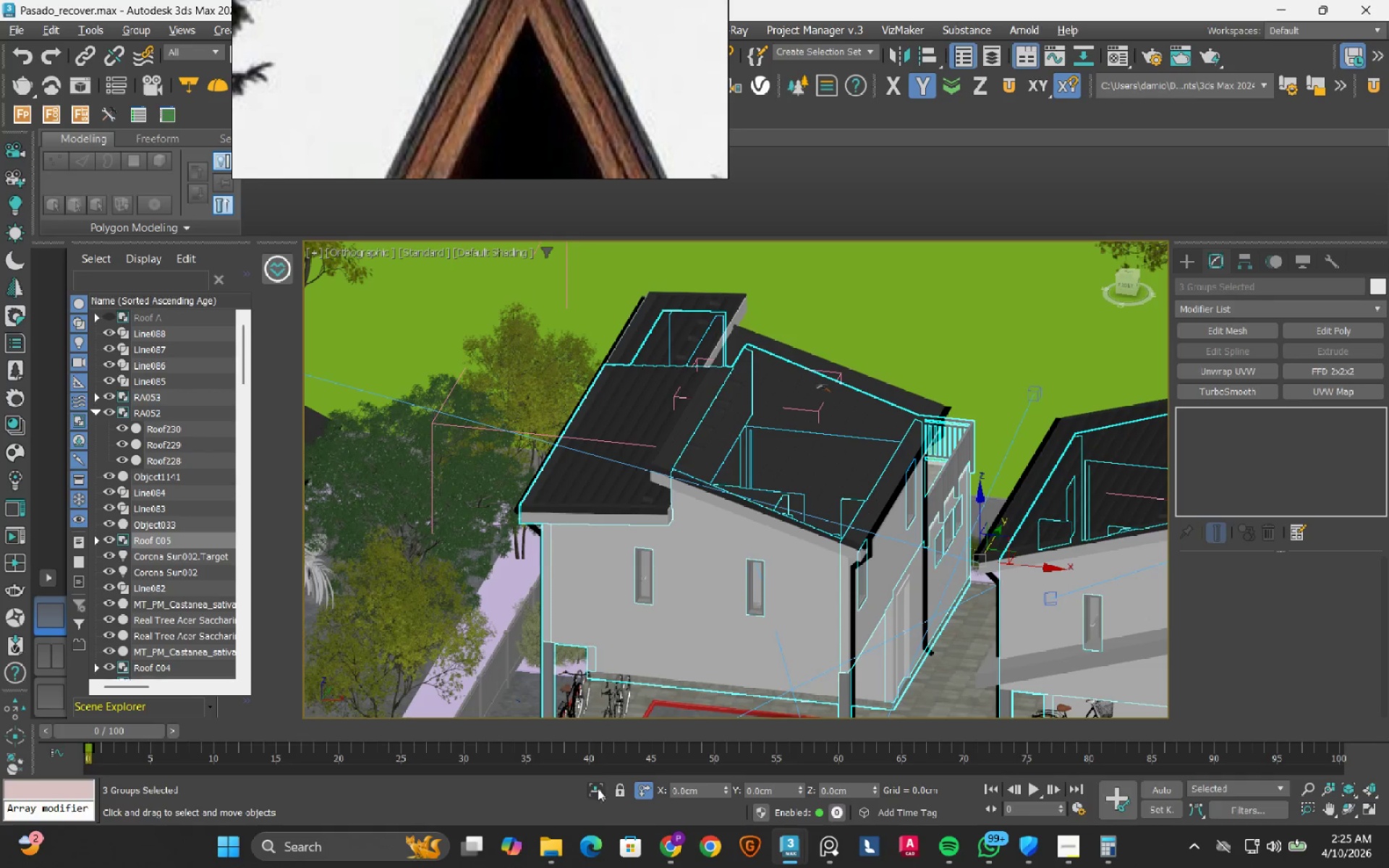 
left_click_drag(start_coordinate=[596, 788], to_coordinate=[592, 787])
 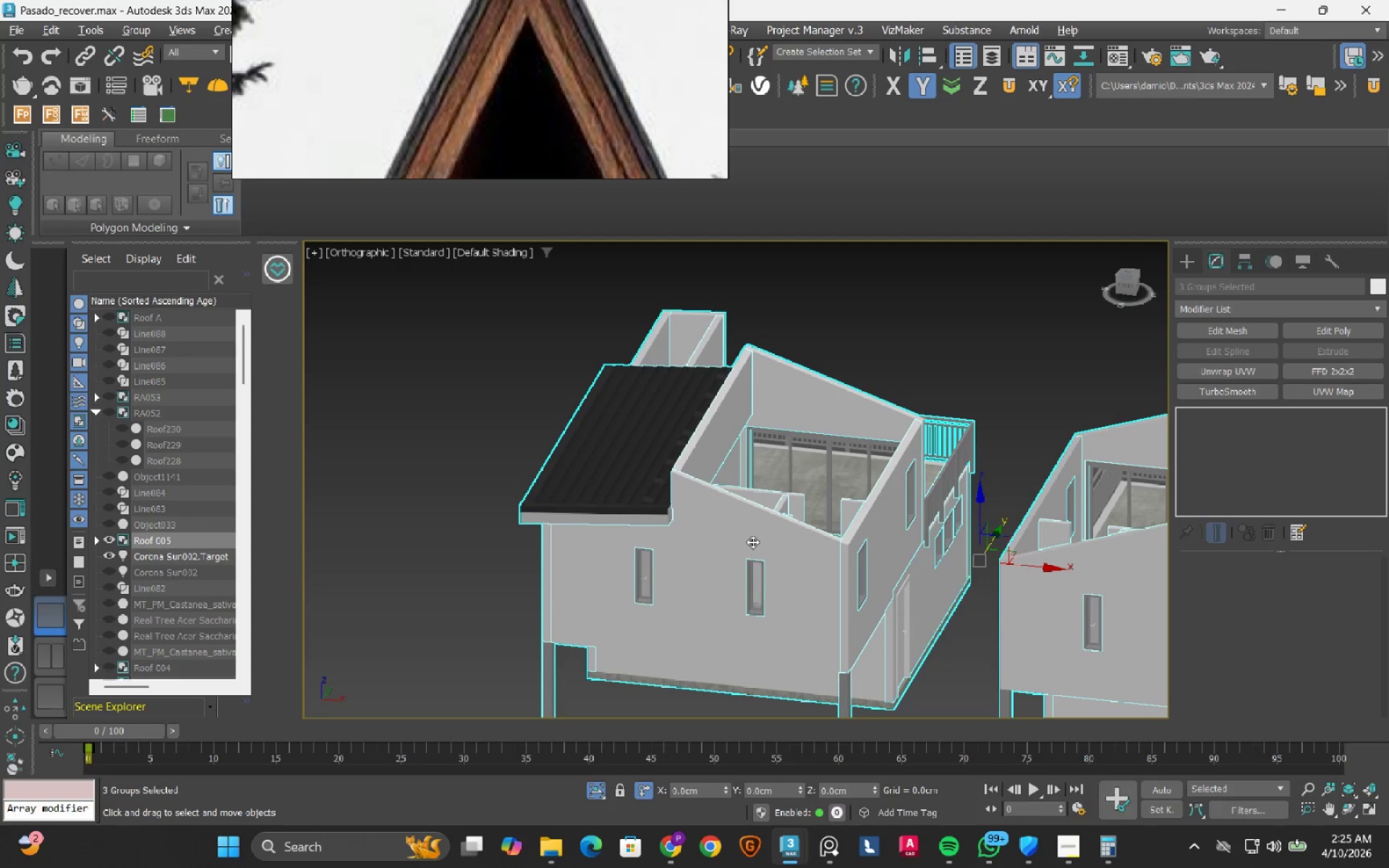 
key(Control+ControlLeft)
 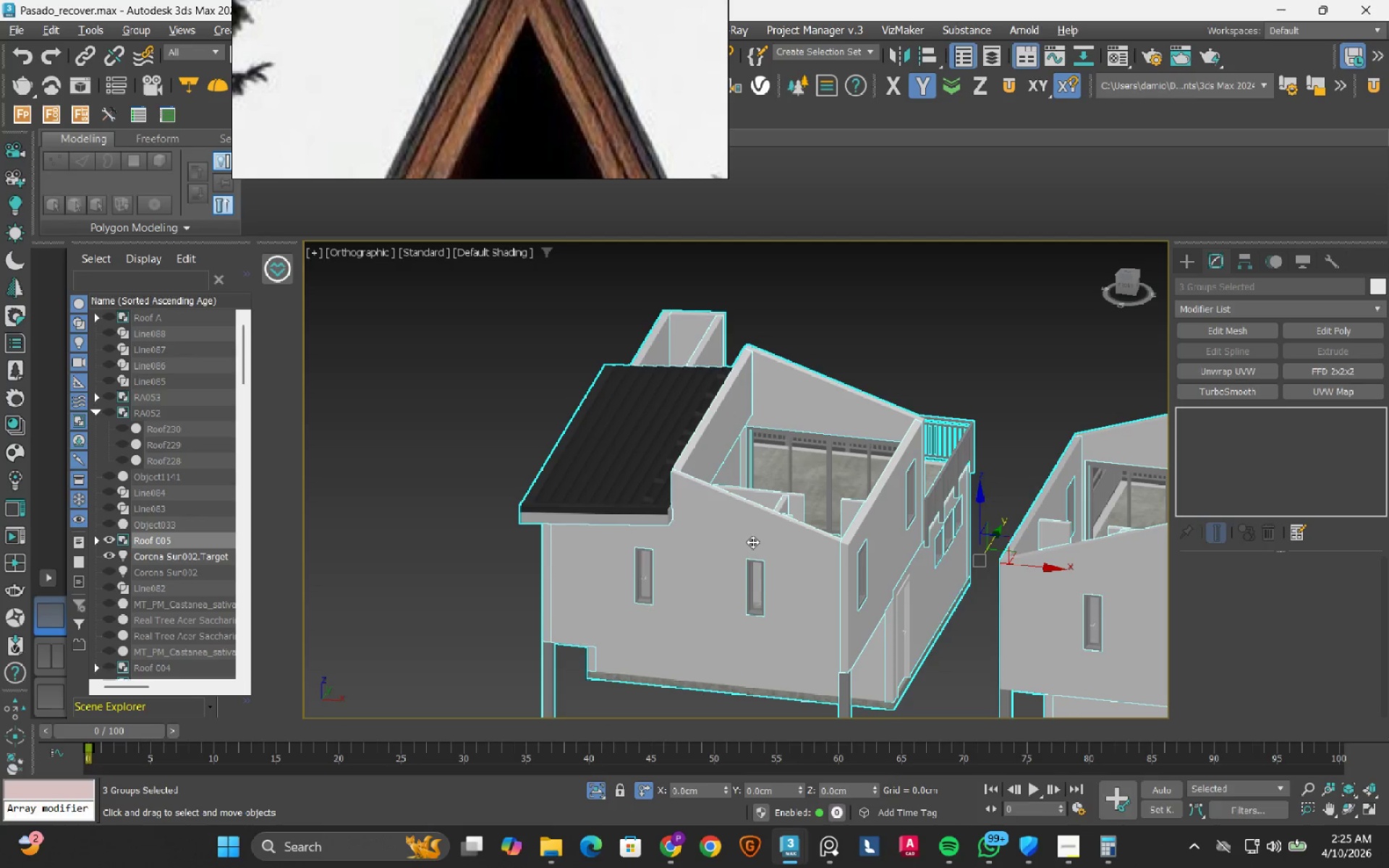 
key(Control+Z)
 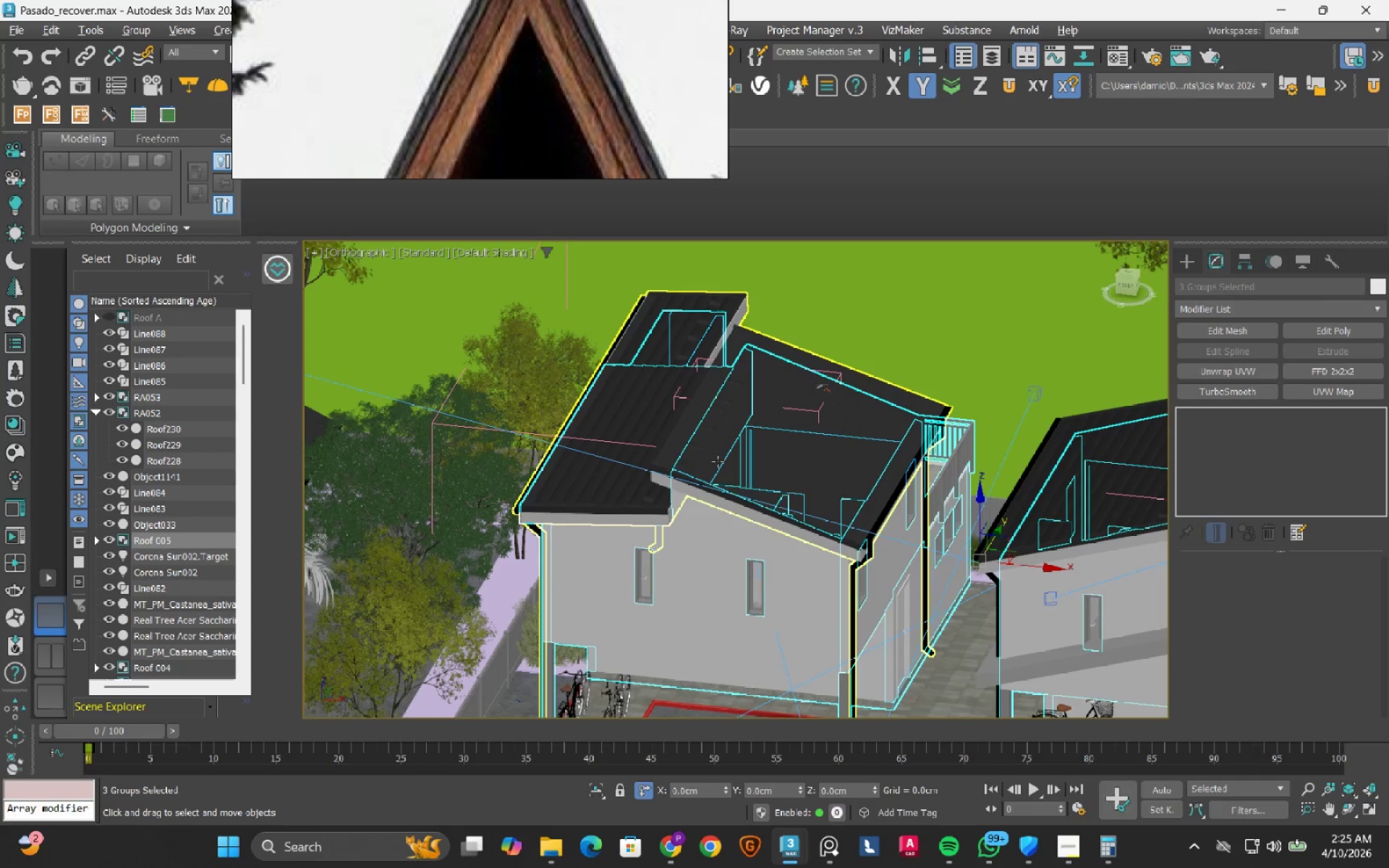 
left_click([718, 461])
 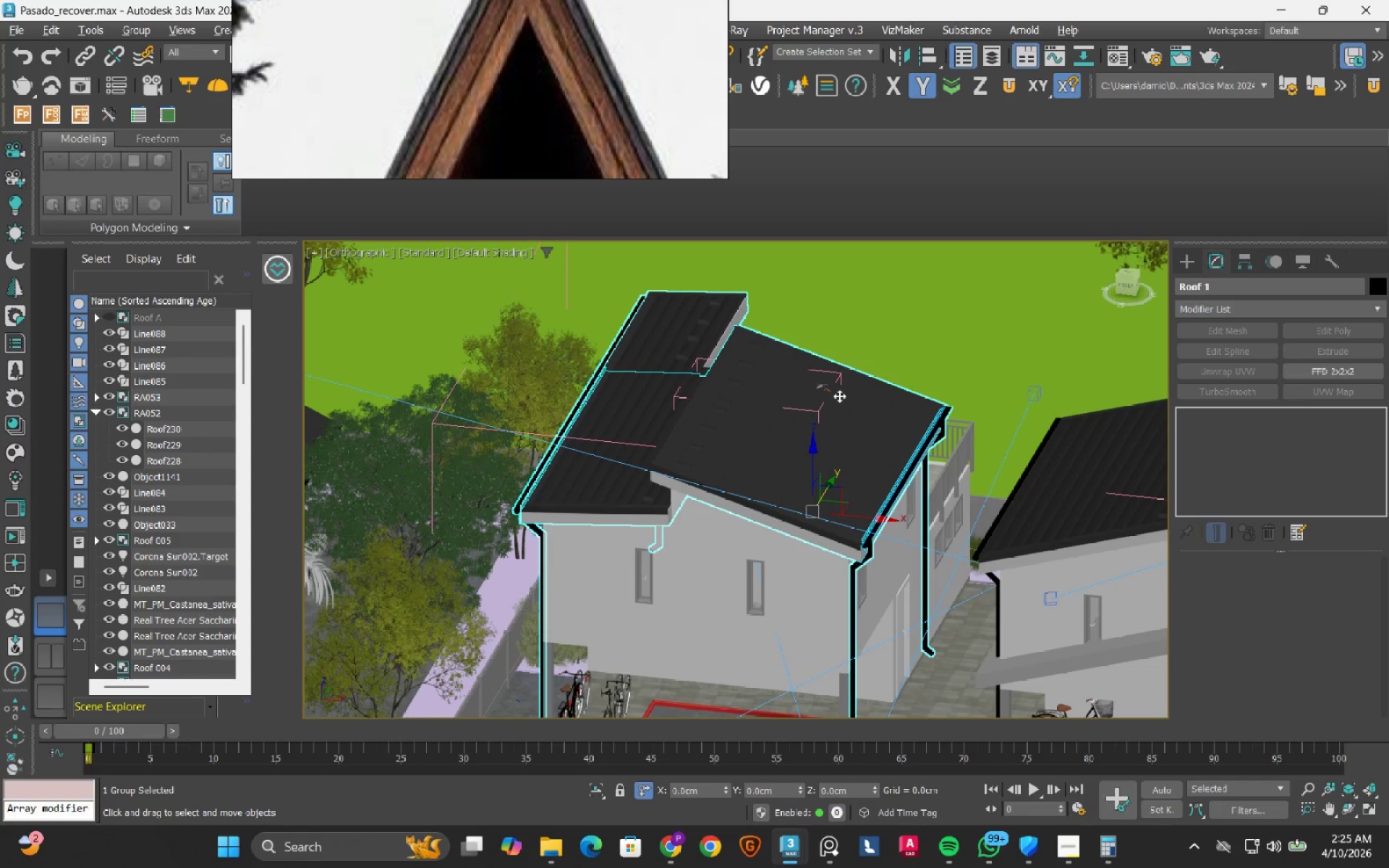 
left_click([836, 378])
 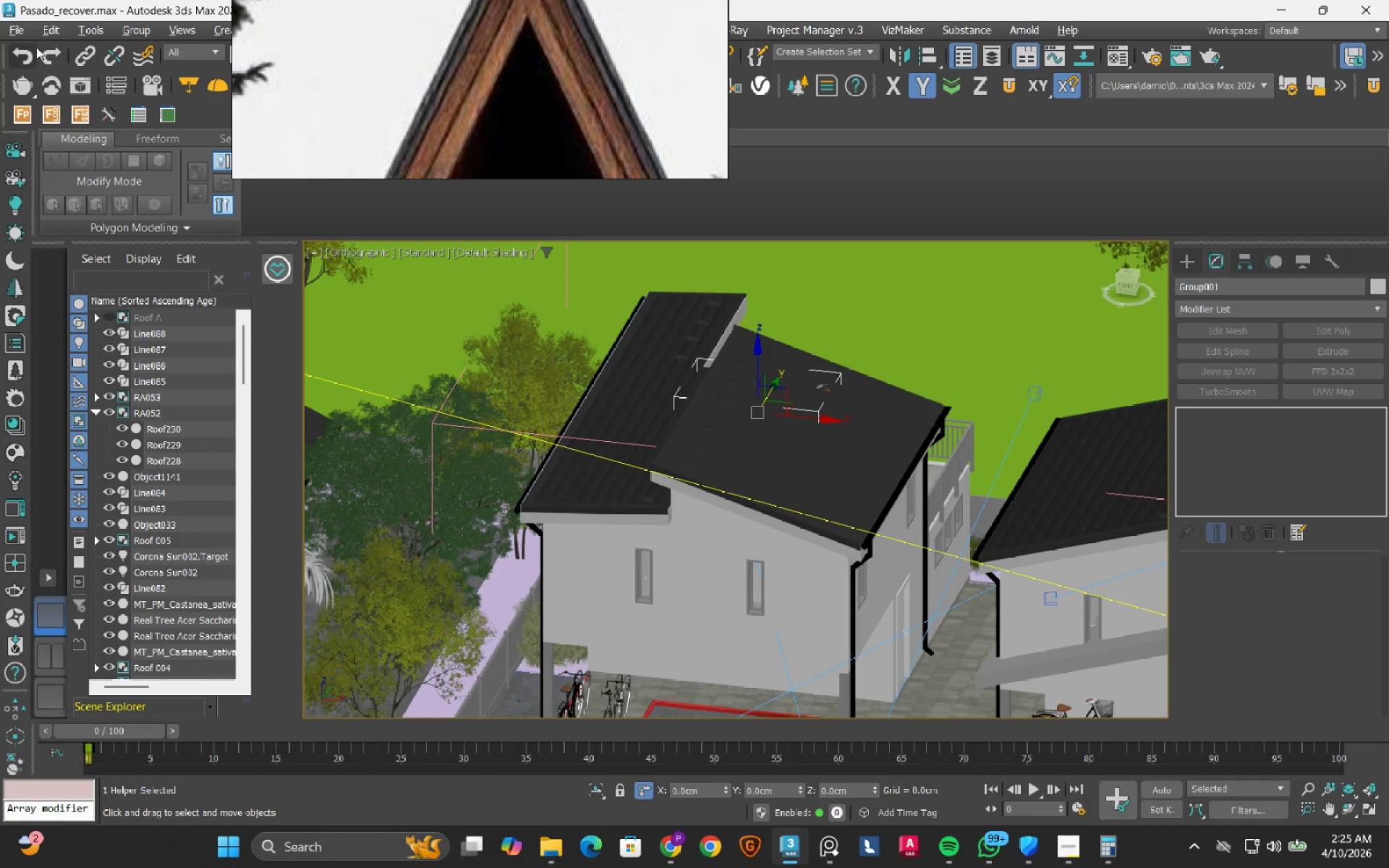 
left_click([124, 36])
 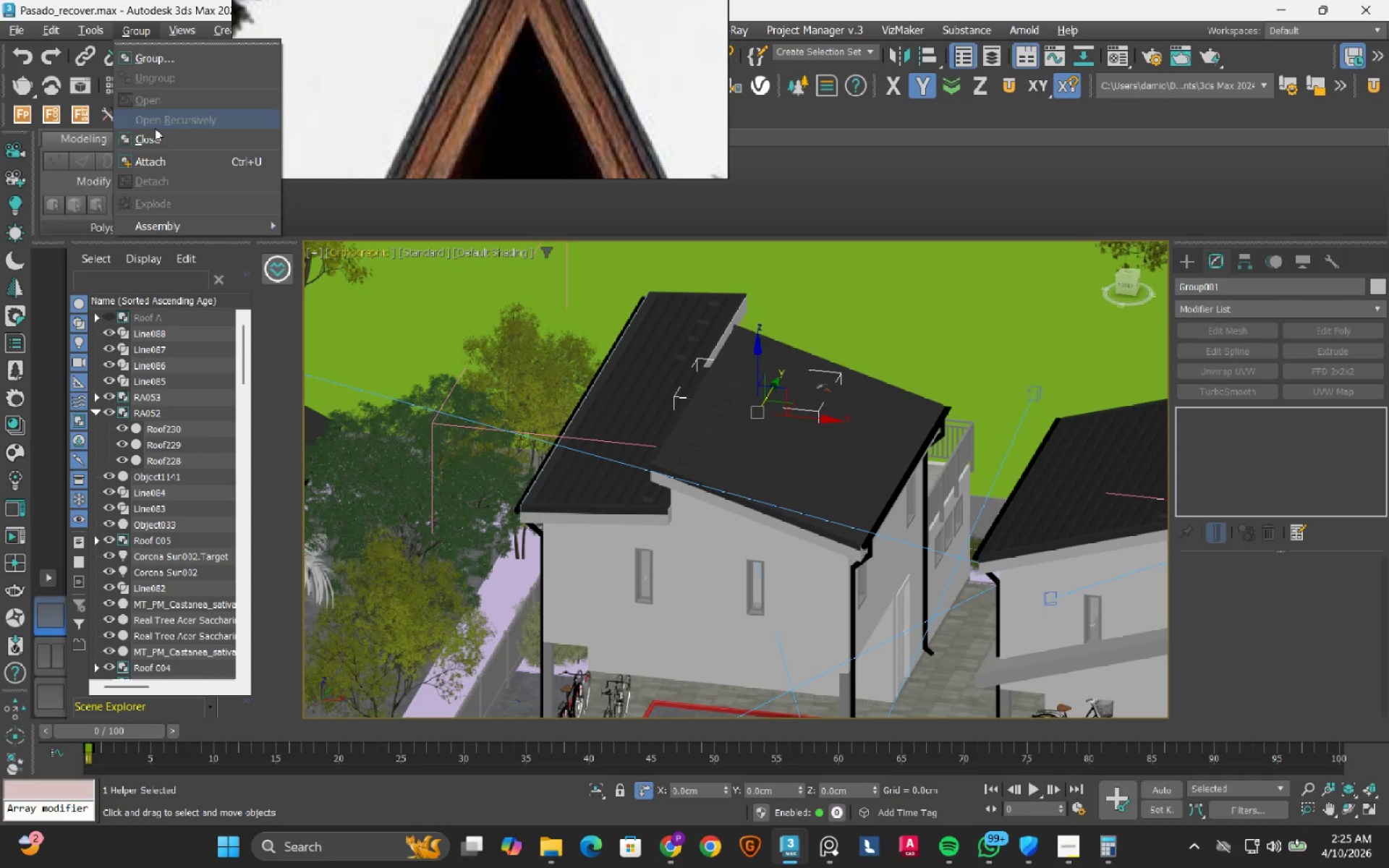 
left_click([156, 135])
 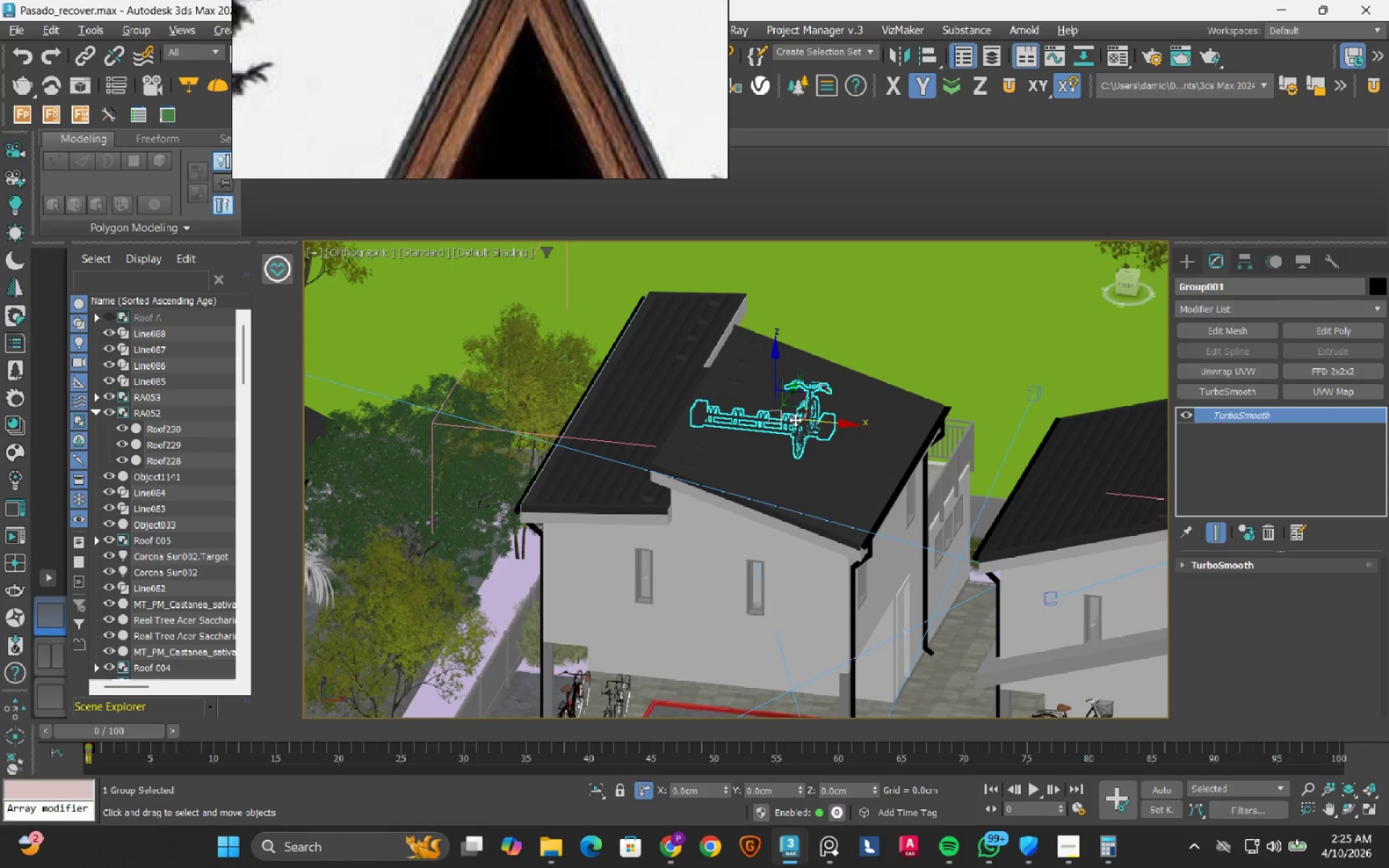 
scroll: coordinate [772, 397], scroll_direction: down, amount: 2.0
 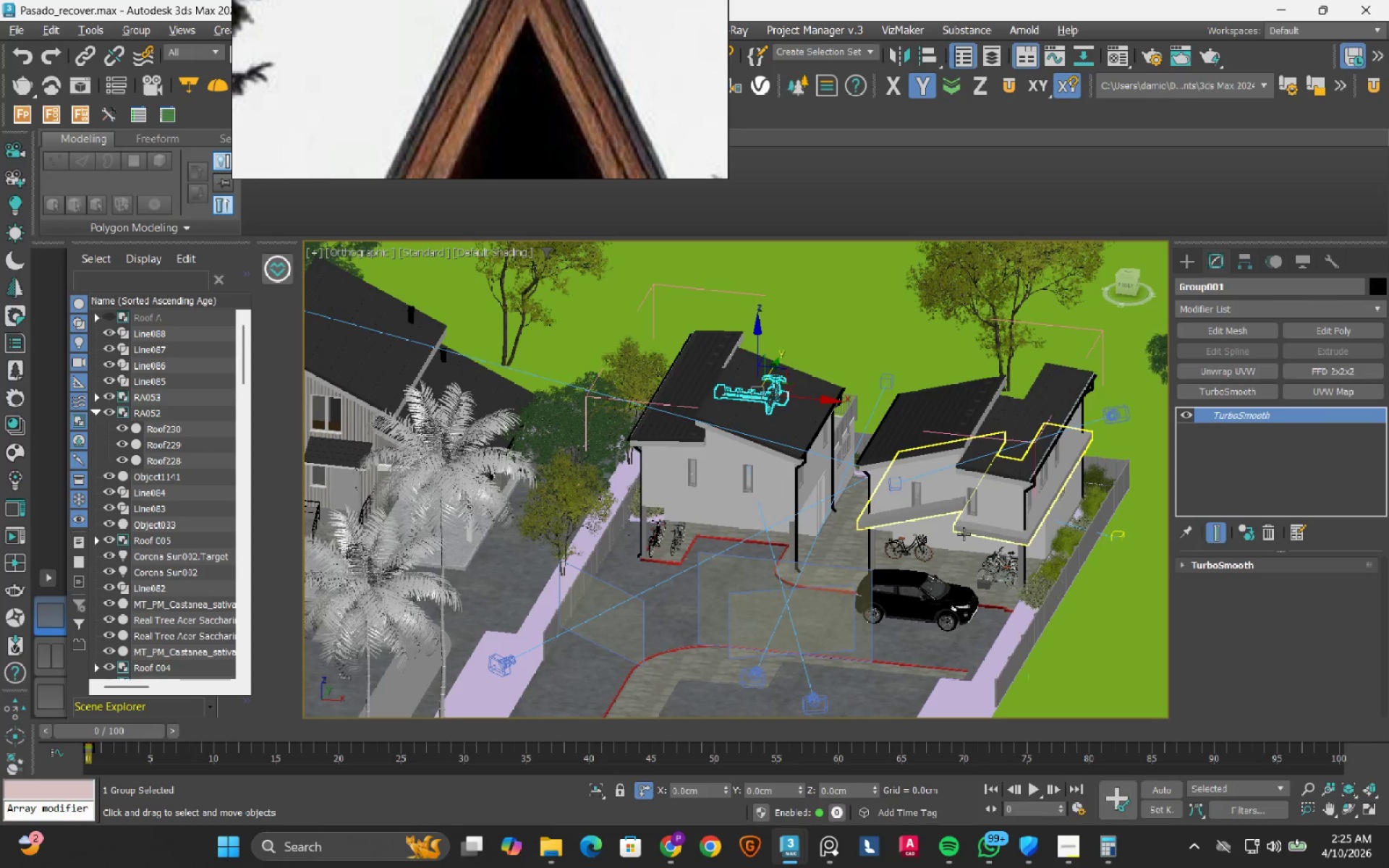 
scroll: coordinate [956, 550], scroll_direction: up, amount: 3.0
 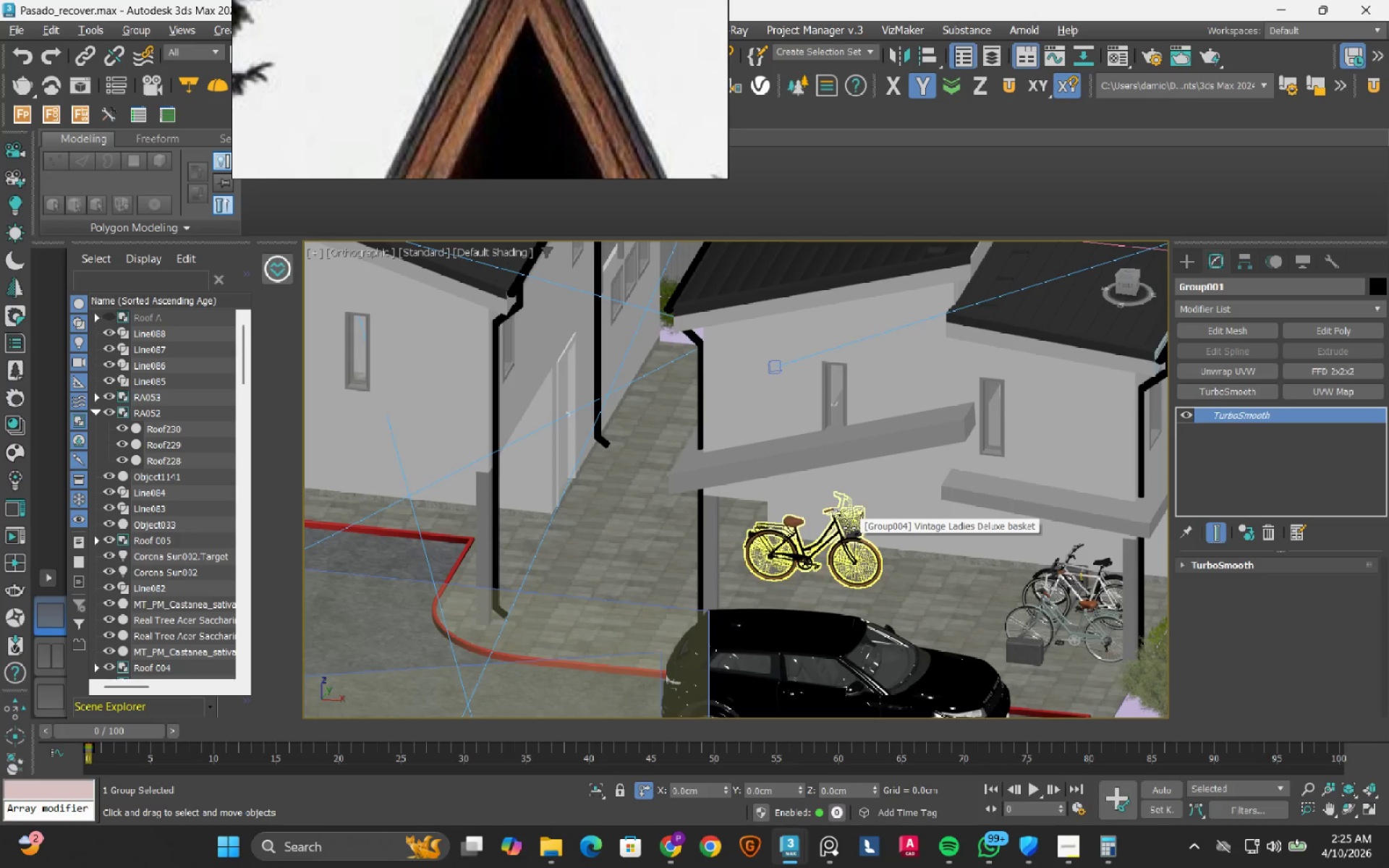 
wait(7.68)
 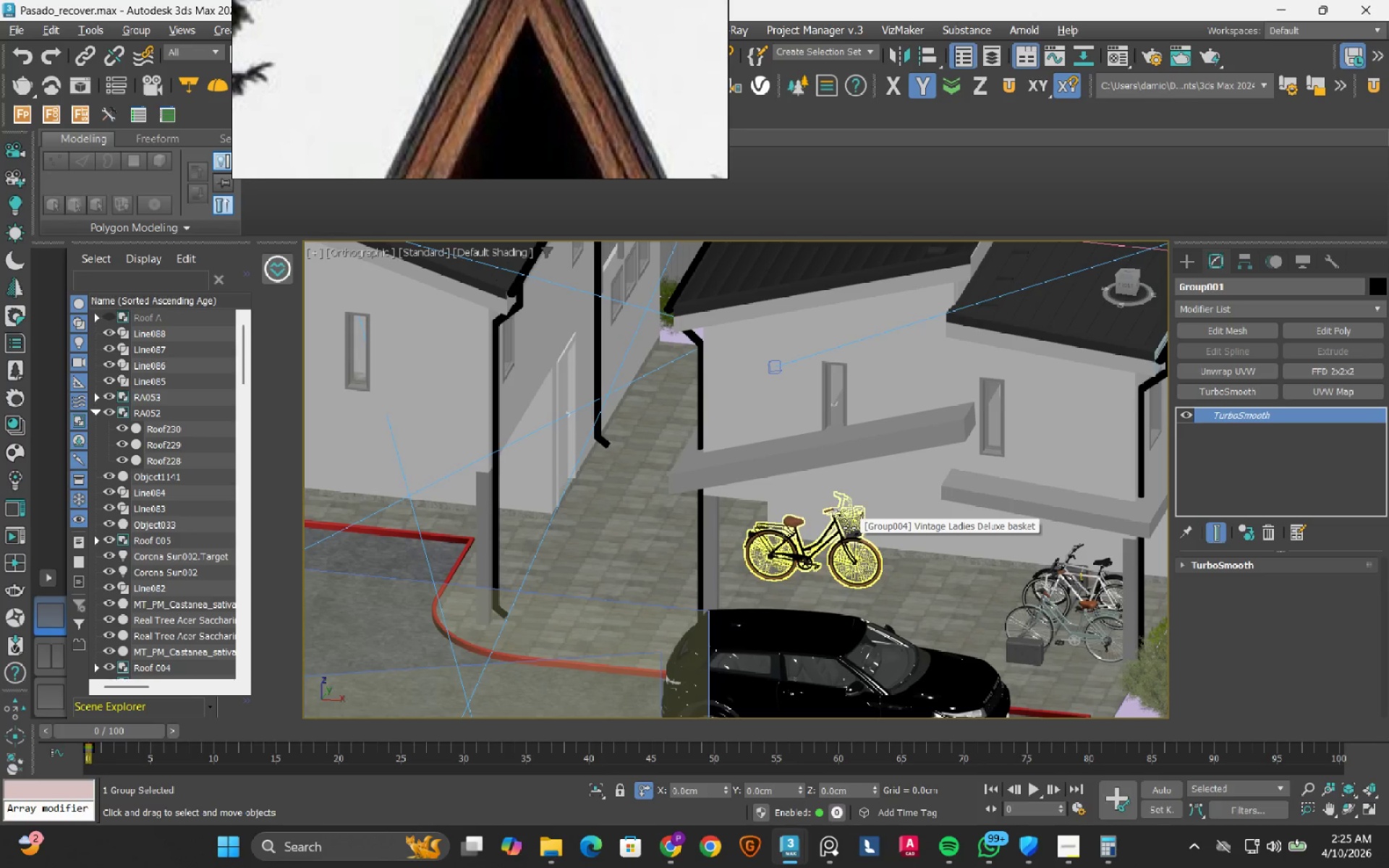 
scroll: coordinate [849, 527], scroll_direction: down, amount: 1.0
 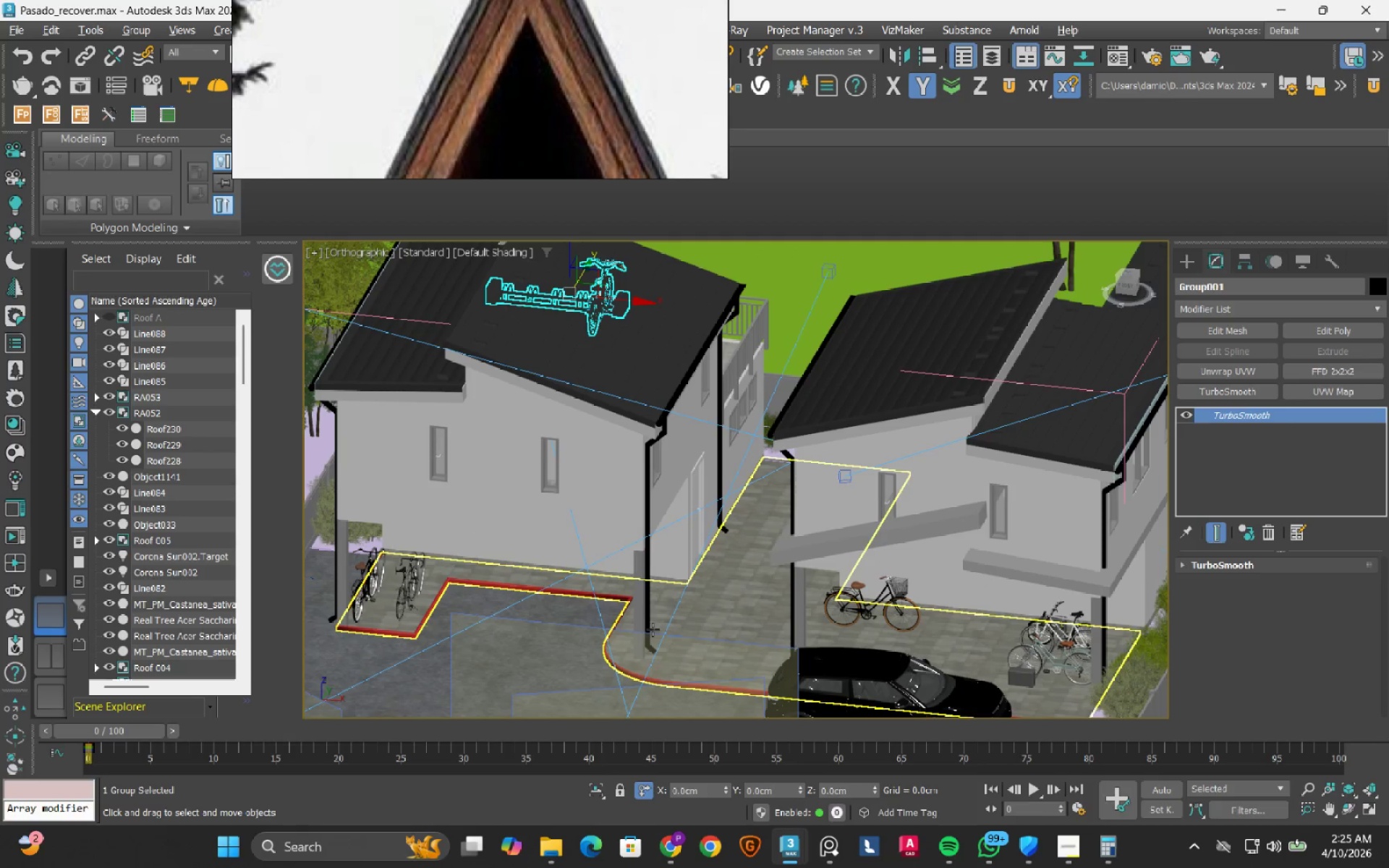 
left_click([664, 860])
 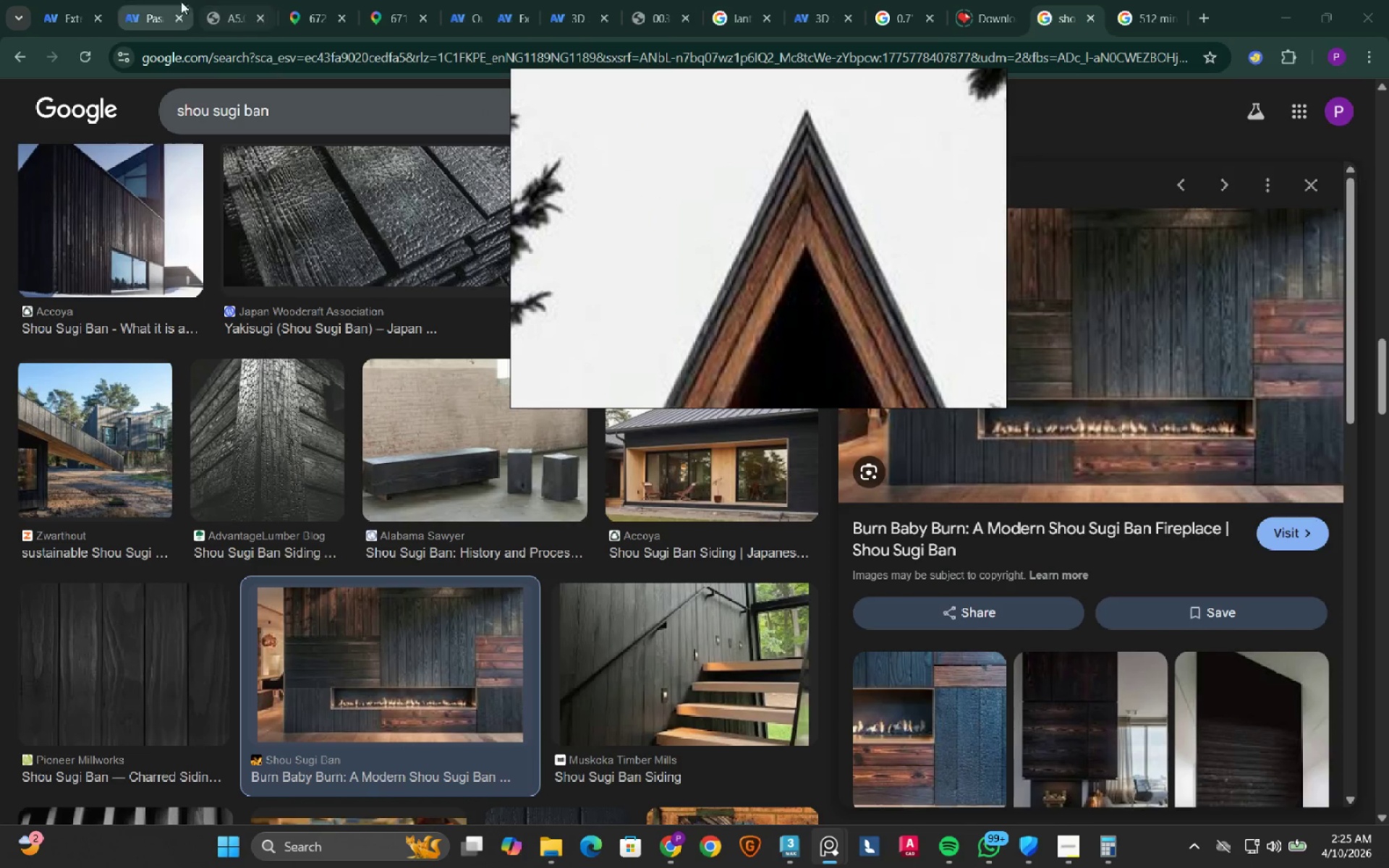 
left_click([33, 10])
 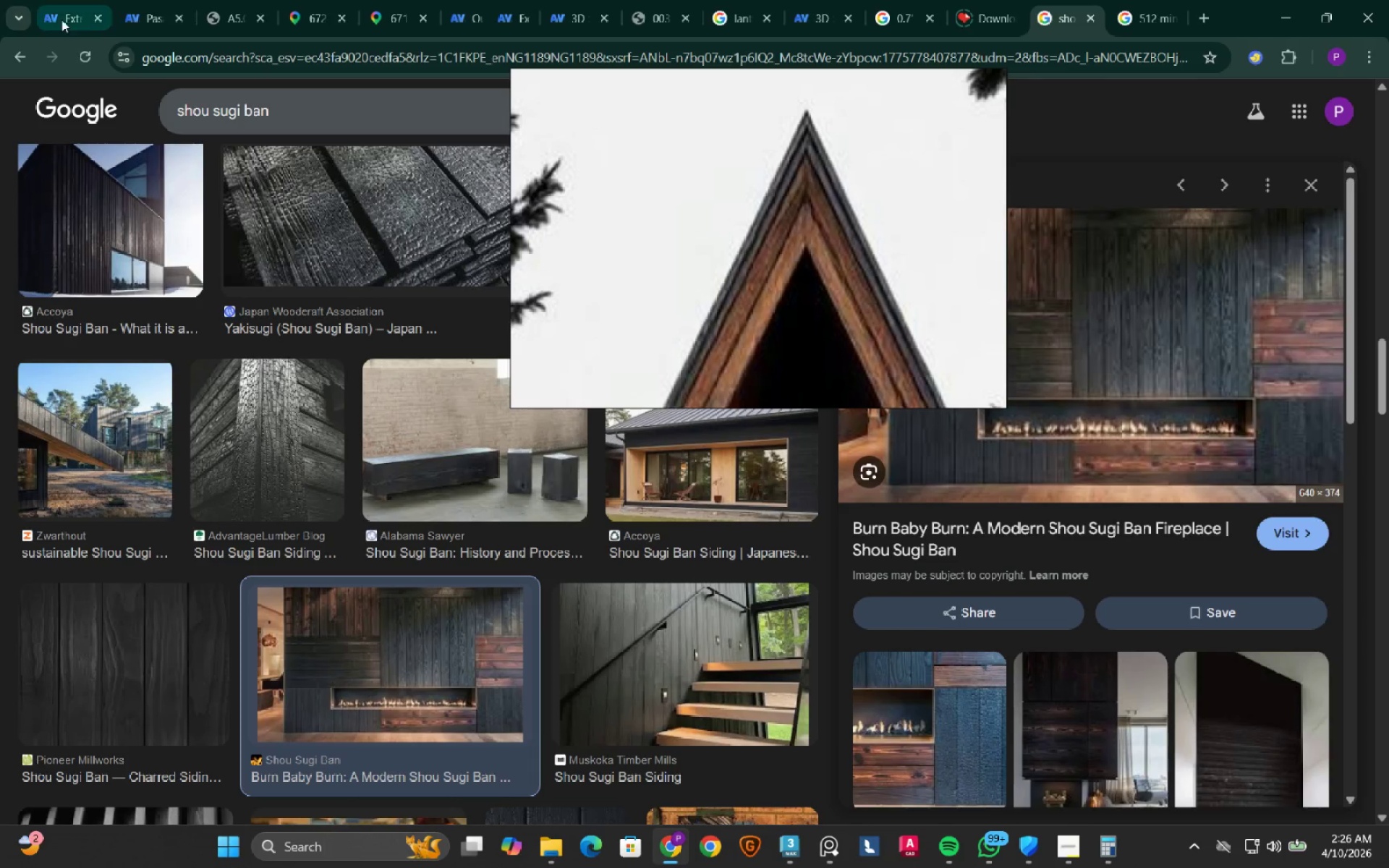 
left_click([65, 21])
 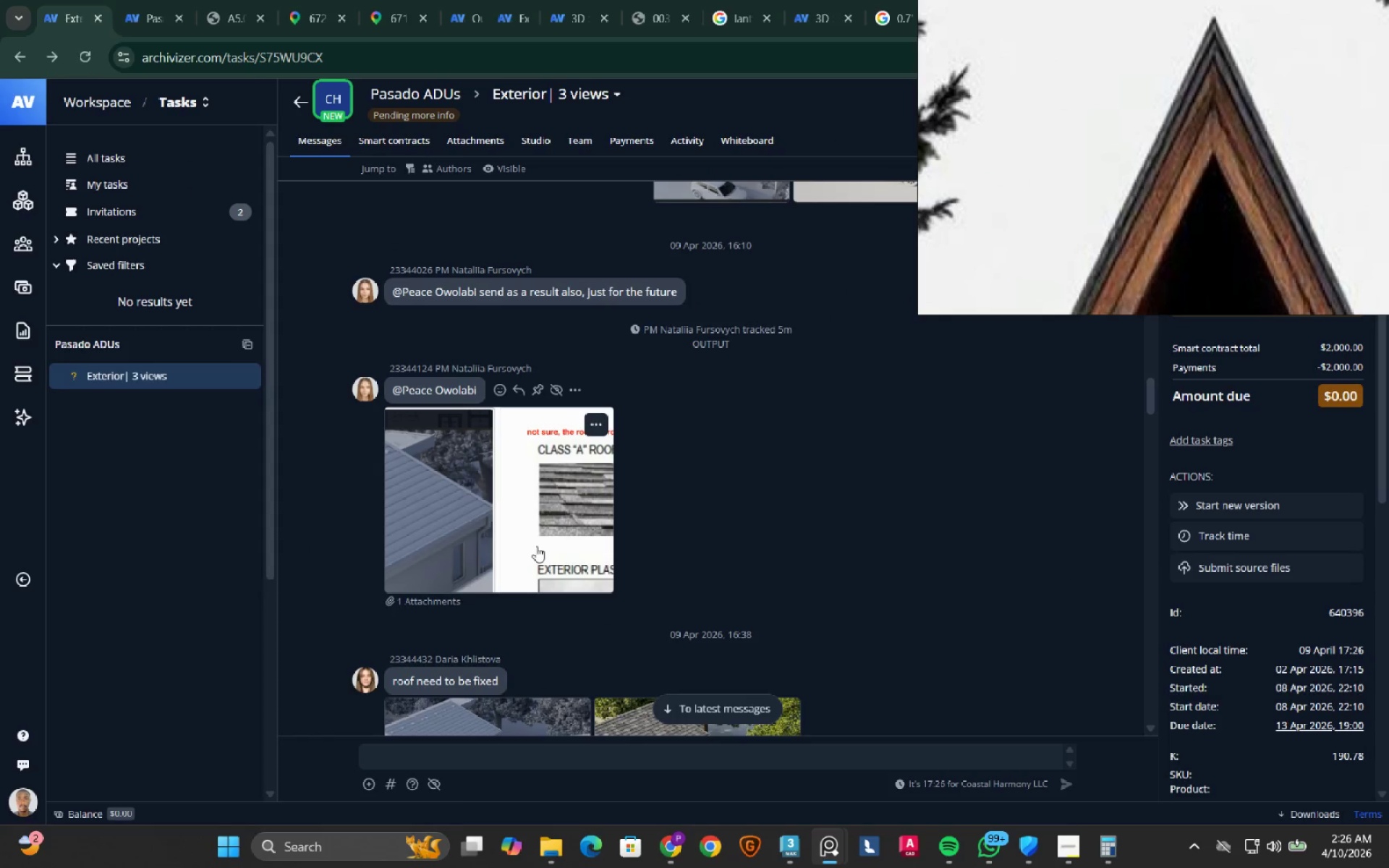 
scroll: coordinate [536, 546], scroll_direction: down, amount: 4.0
 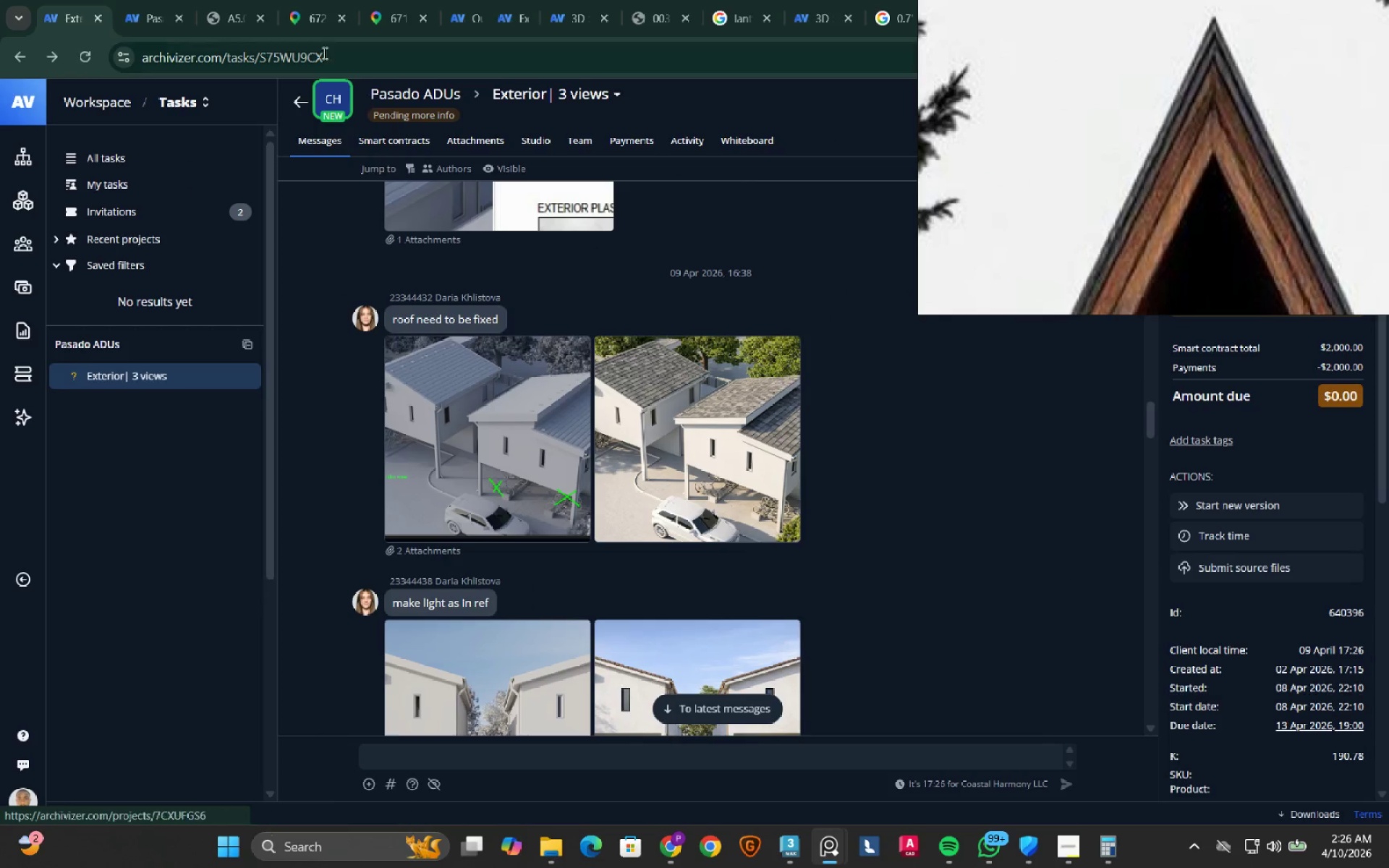 
wait(8.77)
 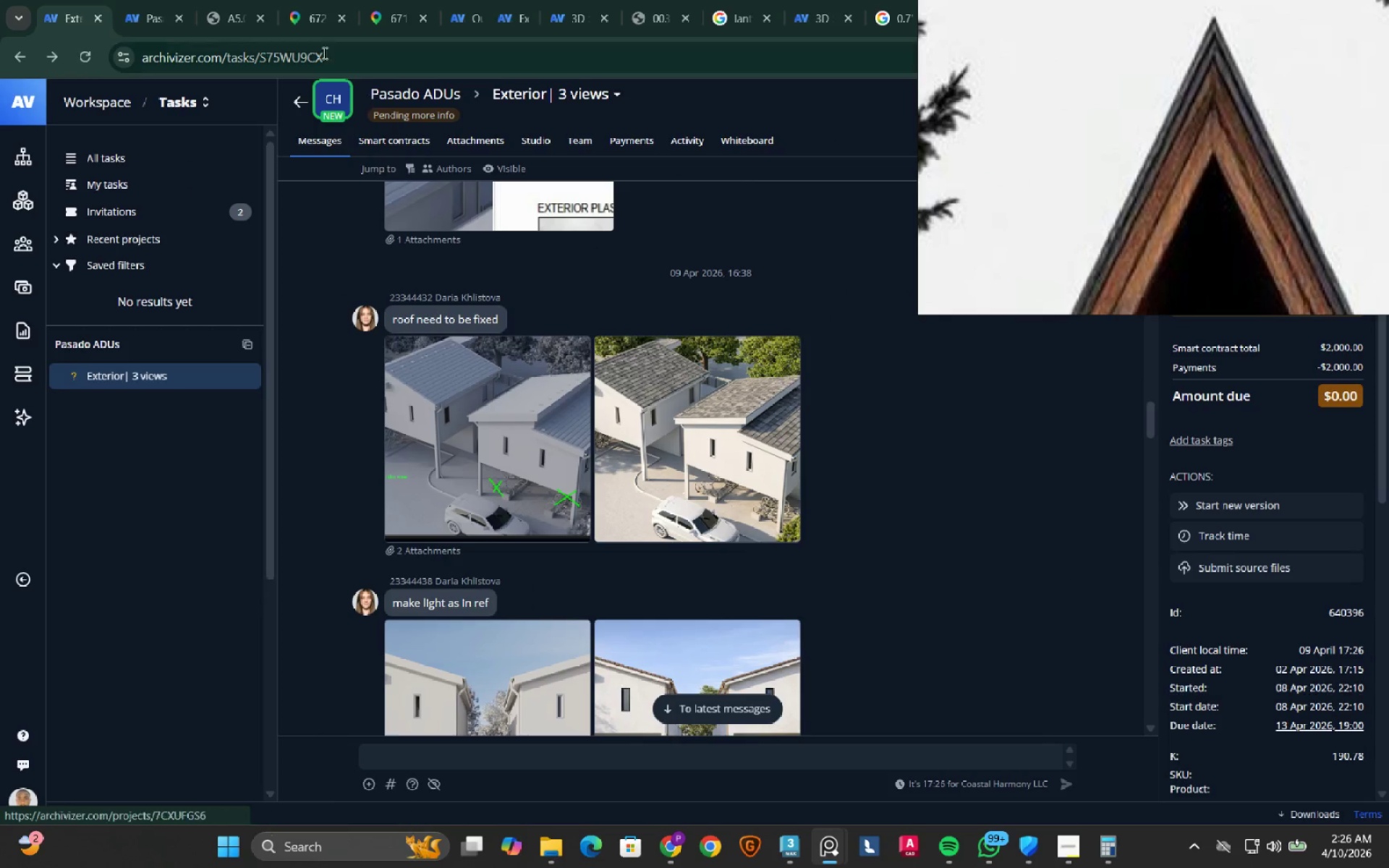 
left_click([587, 17])
 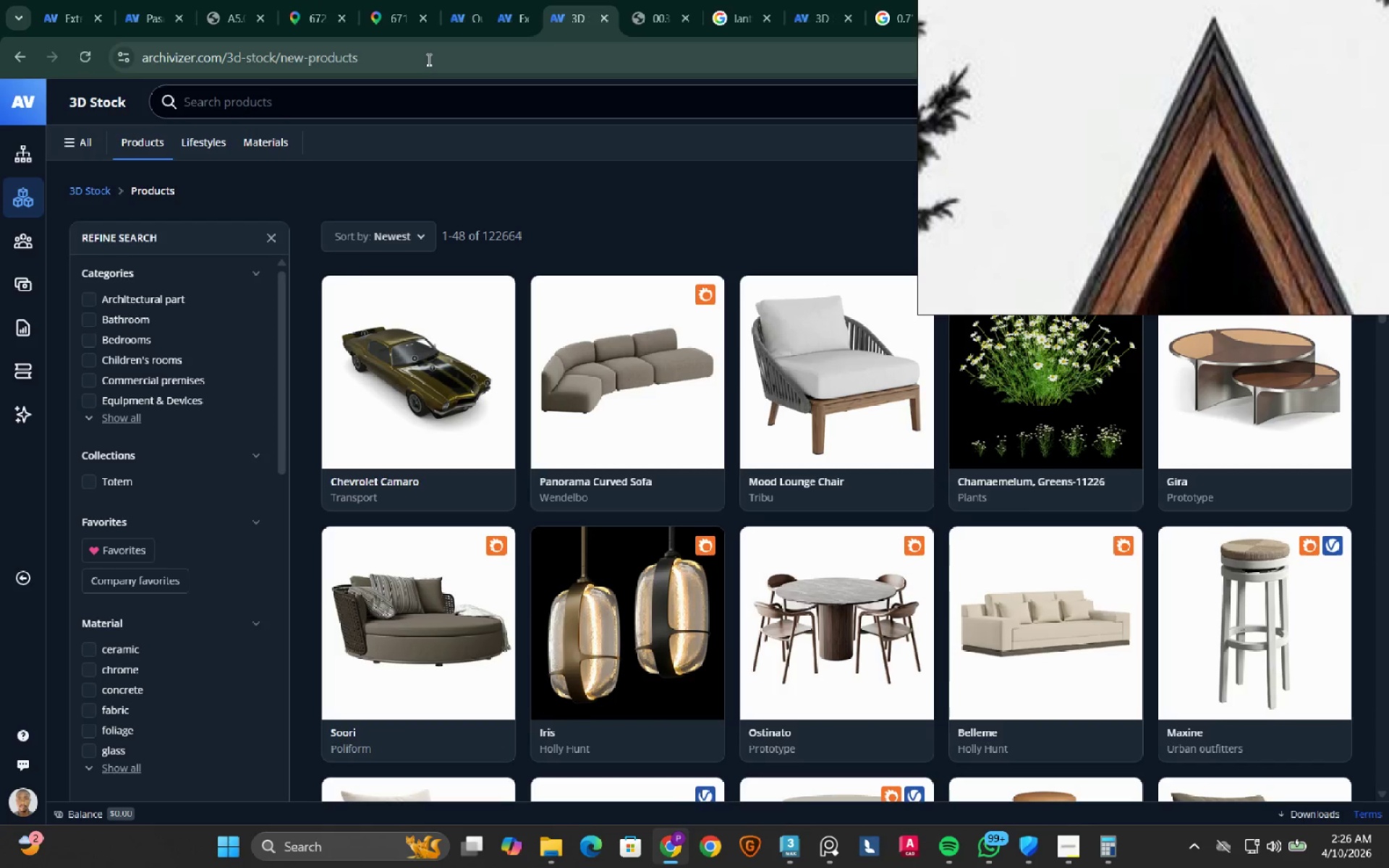 
left_click([428, 59])
 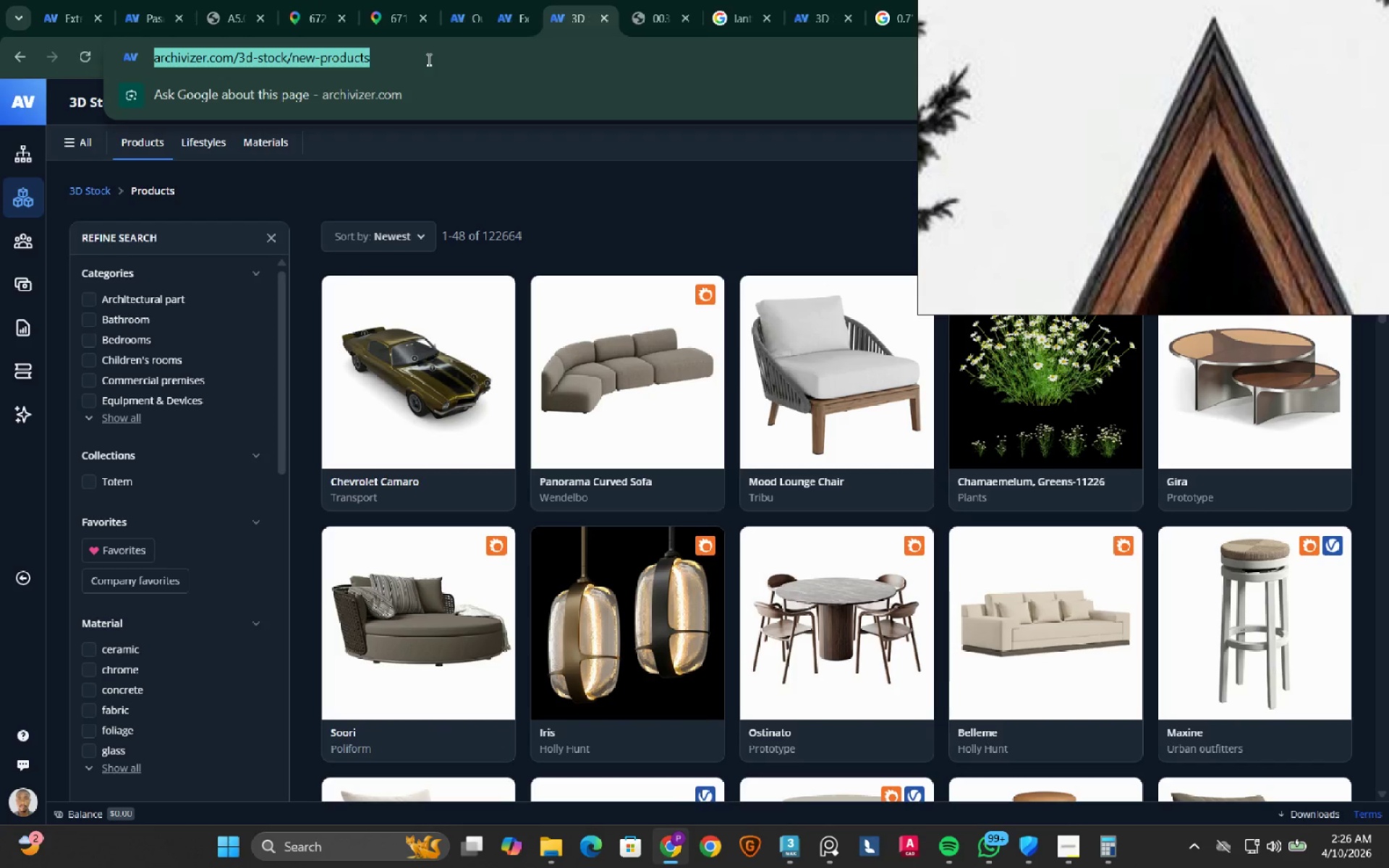 
type(adu)
 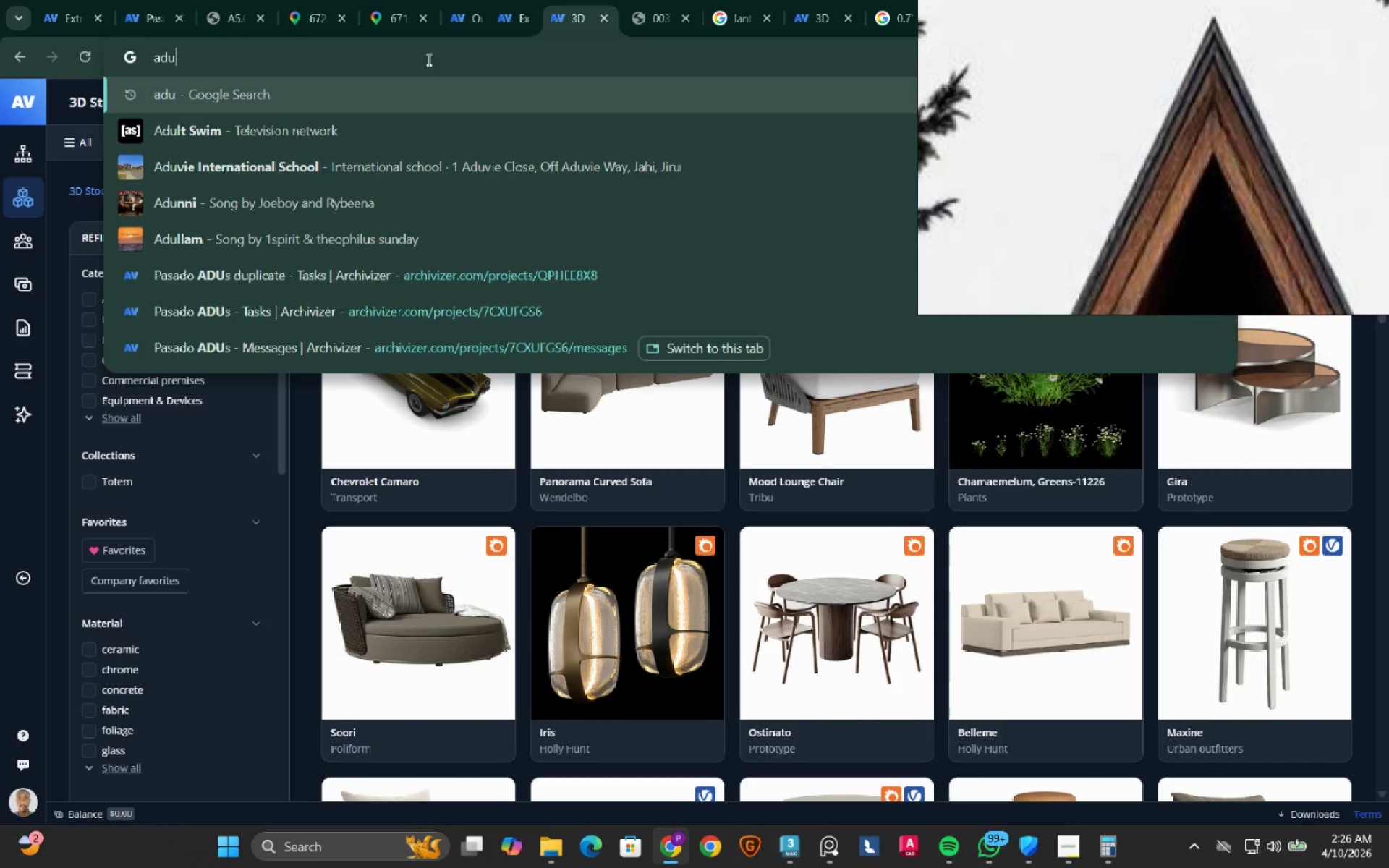 
key(Enter)
 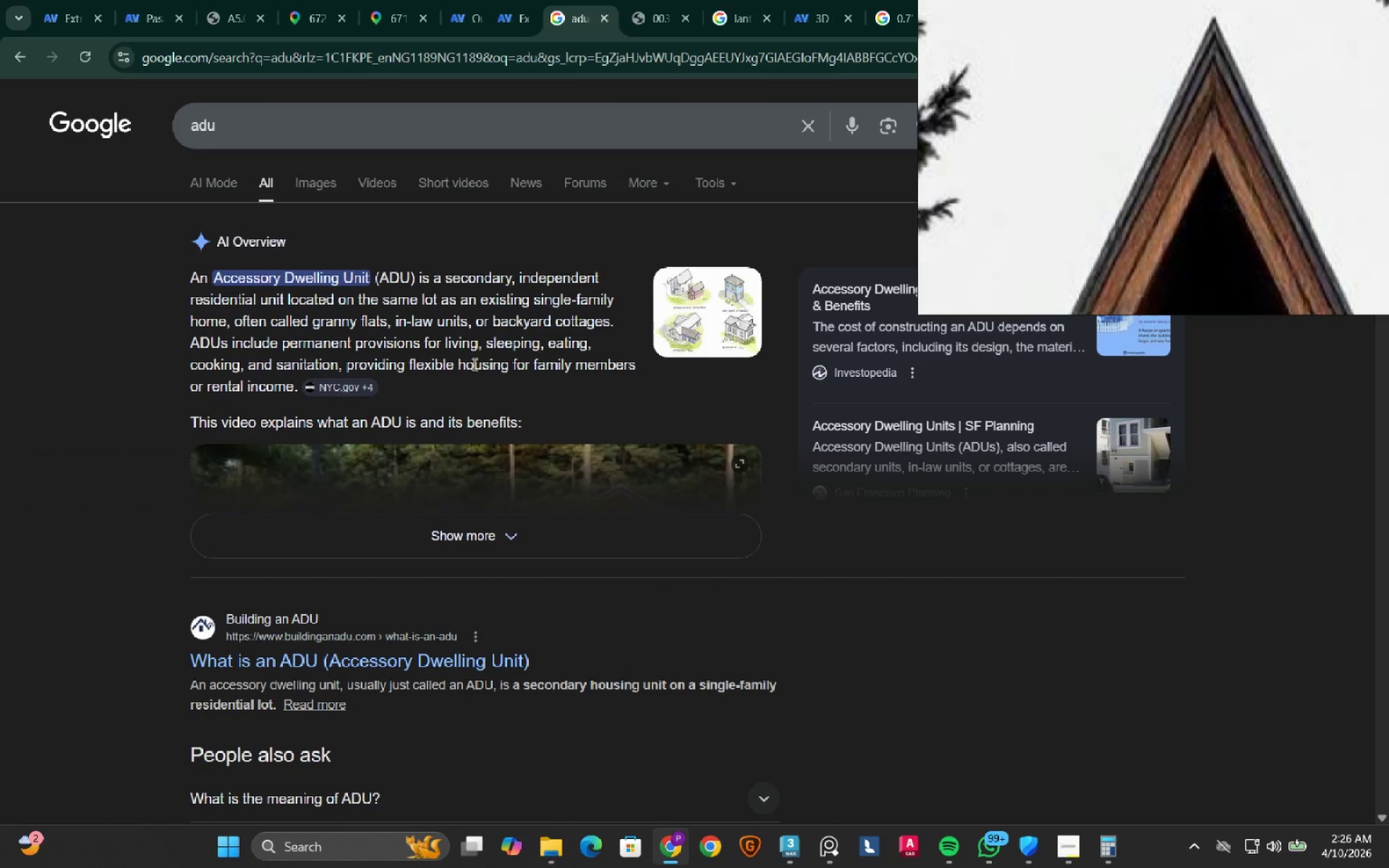 
left_click([65, 16])
 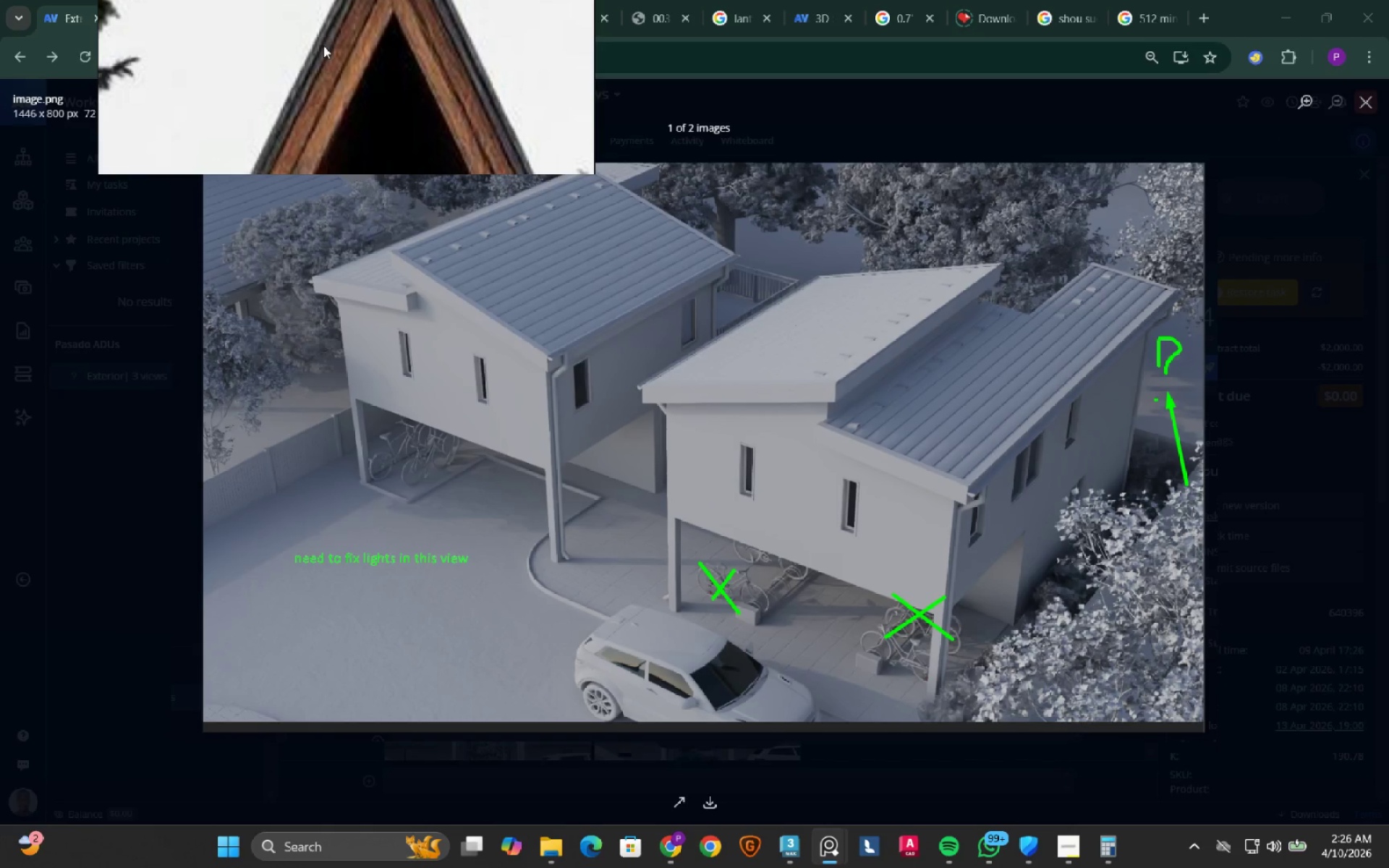 
wait(10.64)
 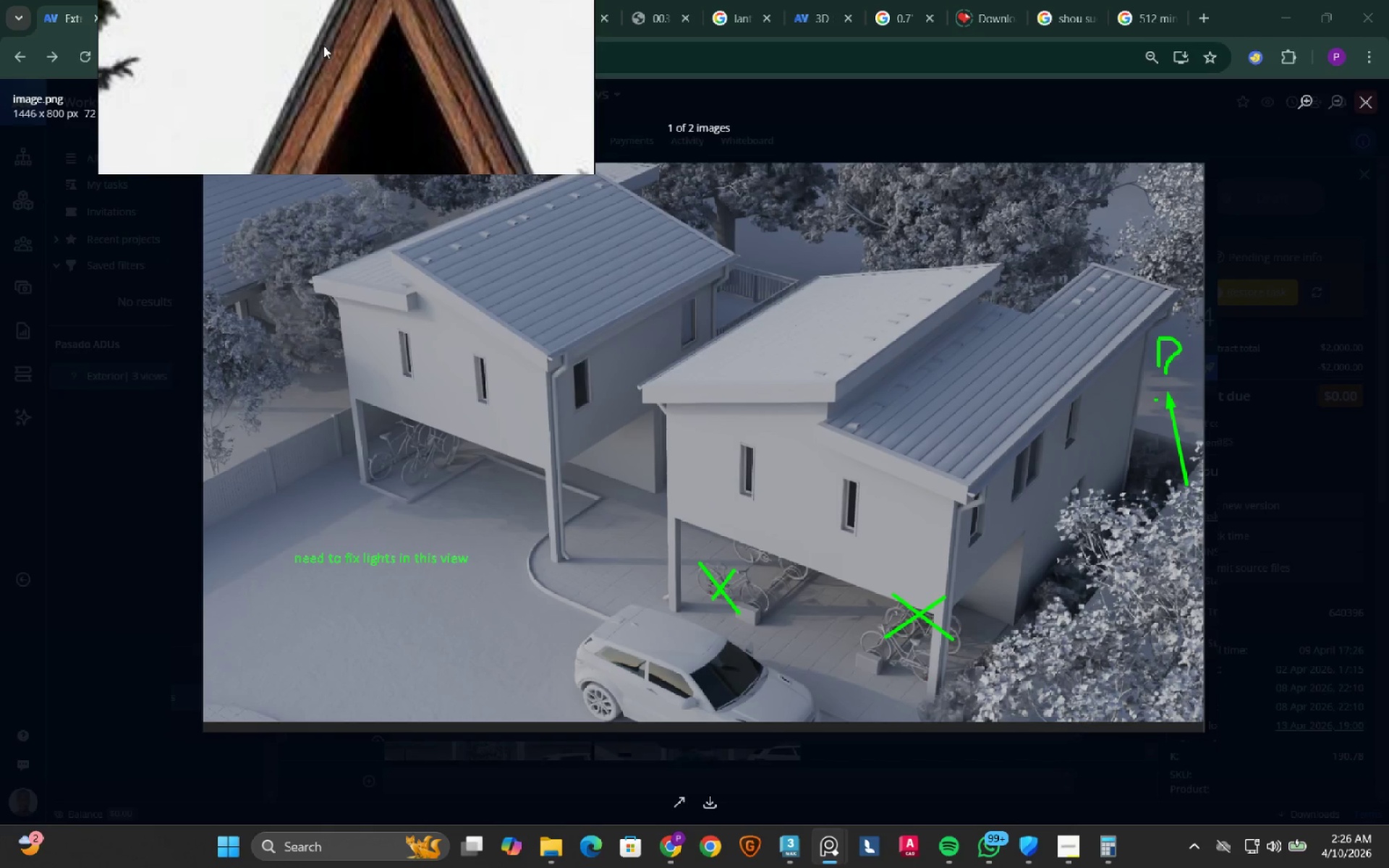 
left_click([1274, 12])
 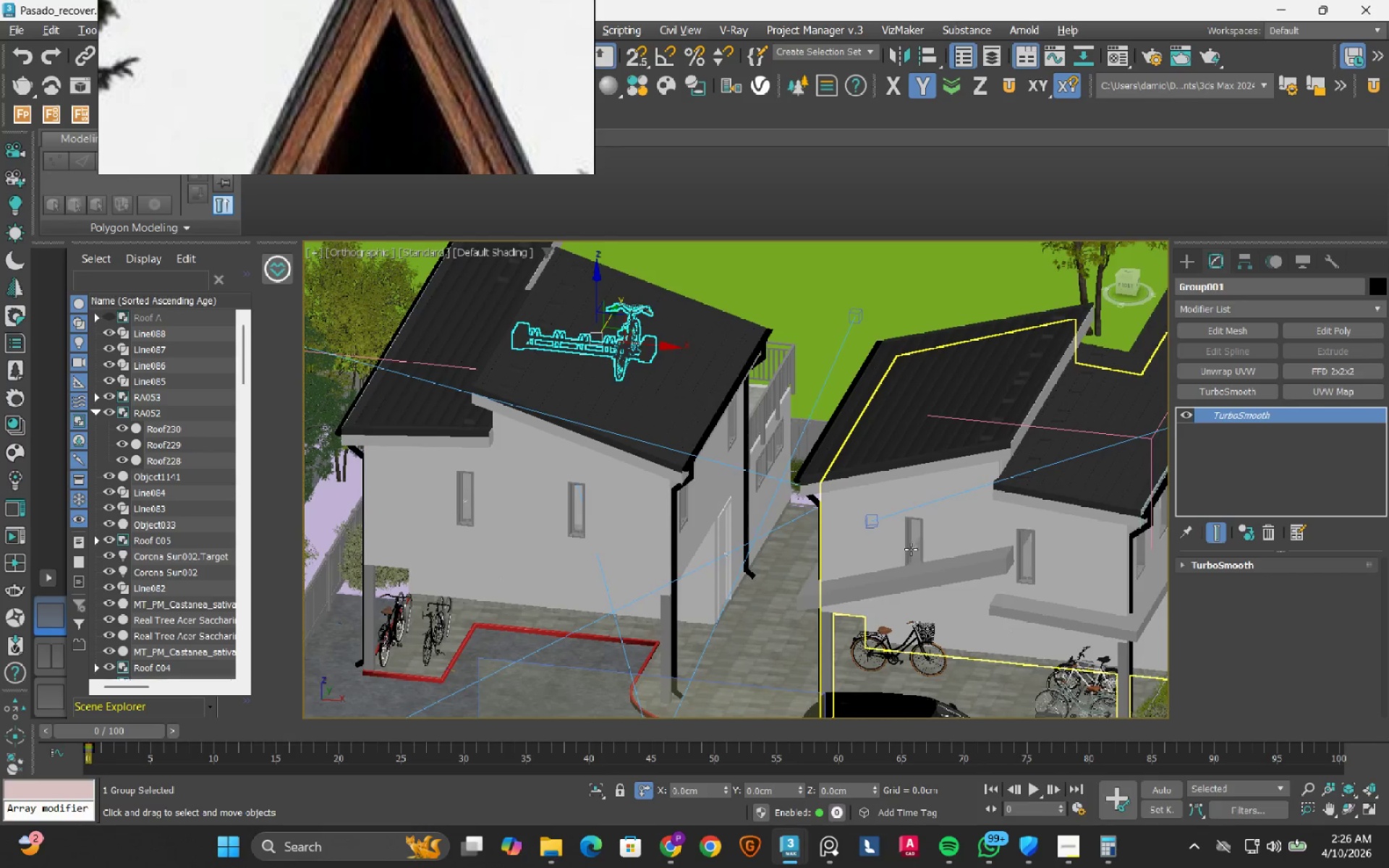 
key(Delete)
 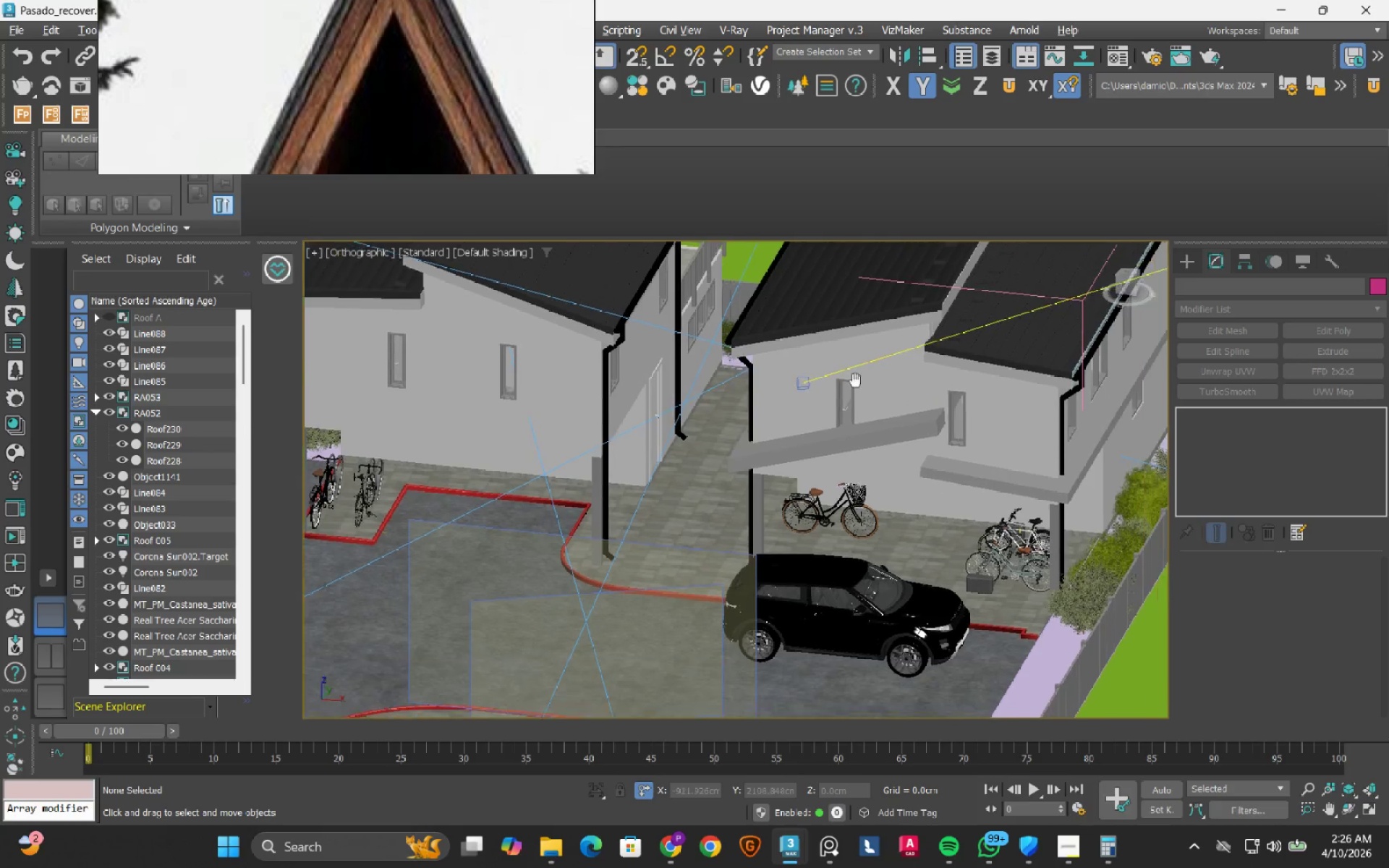 
scroll: coordinate [1021, 569], scroll_direction: up, amount: 2.0
 